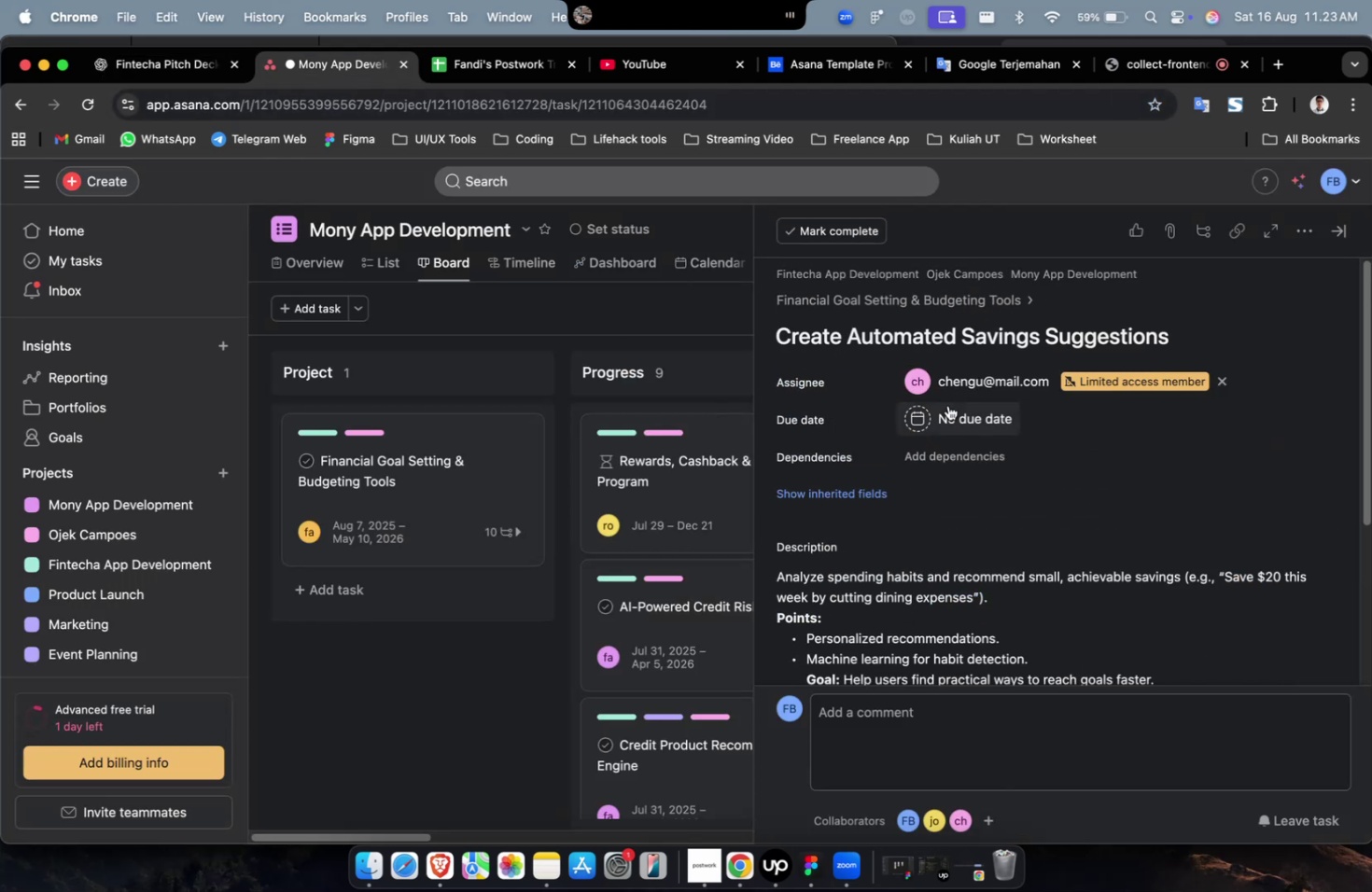 
double_click([947, 405])
 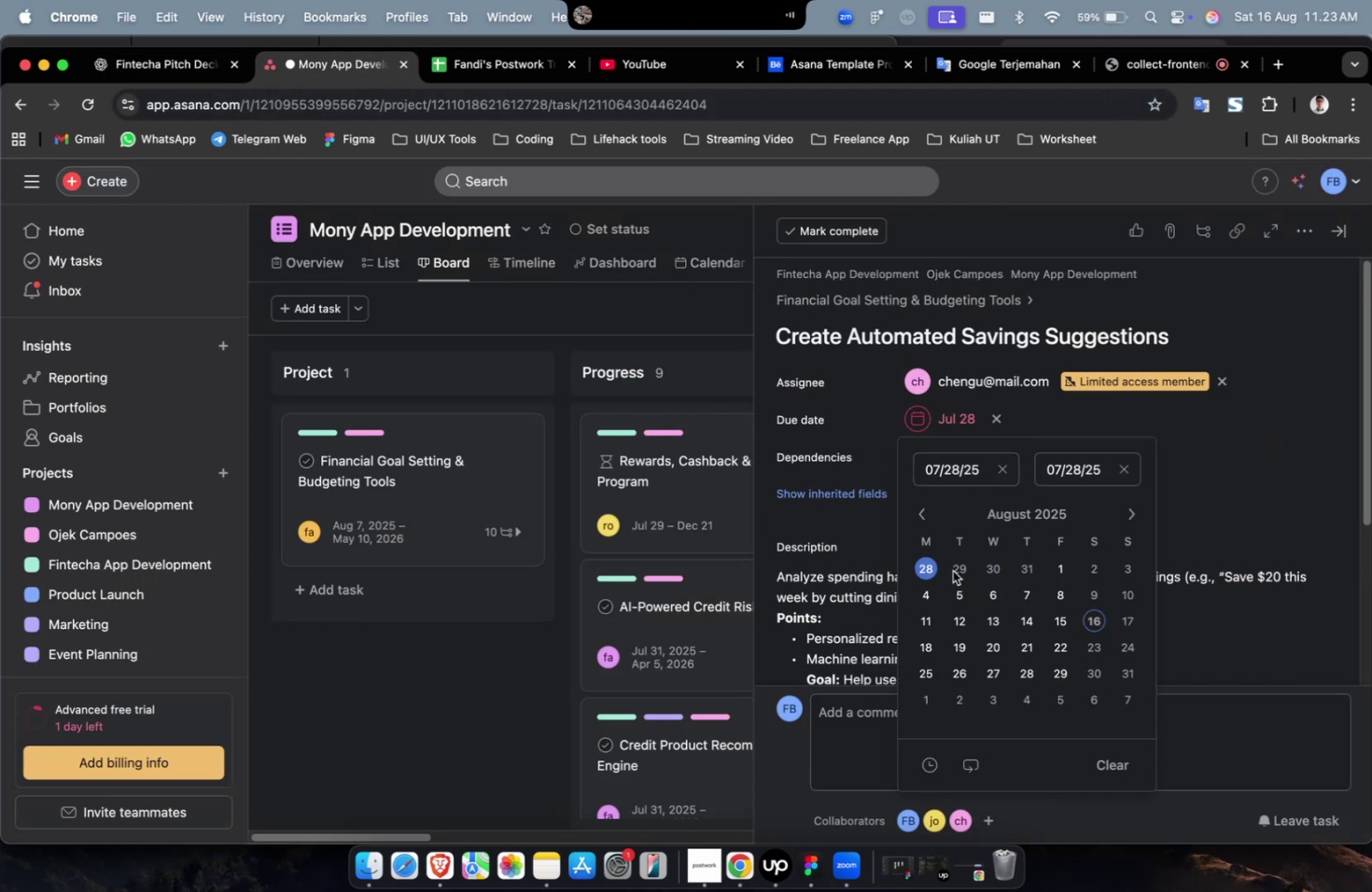 
double_click([1134, 523])
 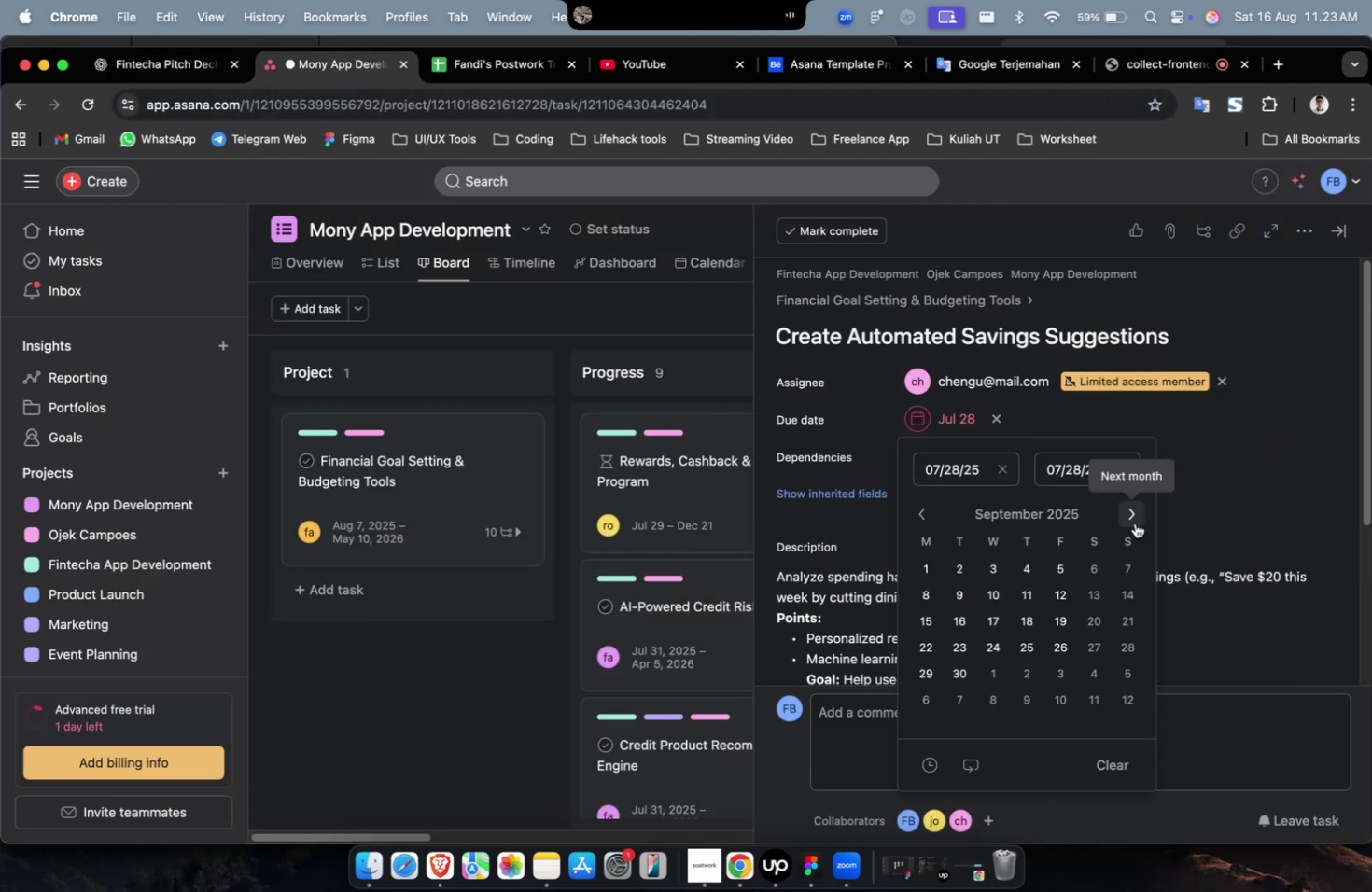 
triple_click([1134, 523])
 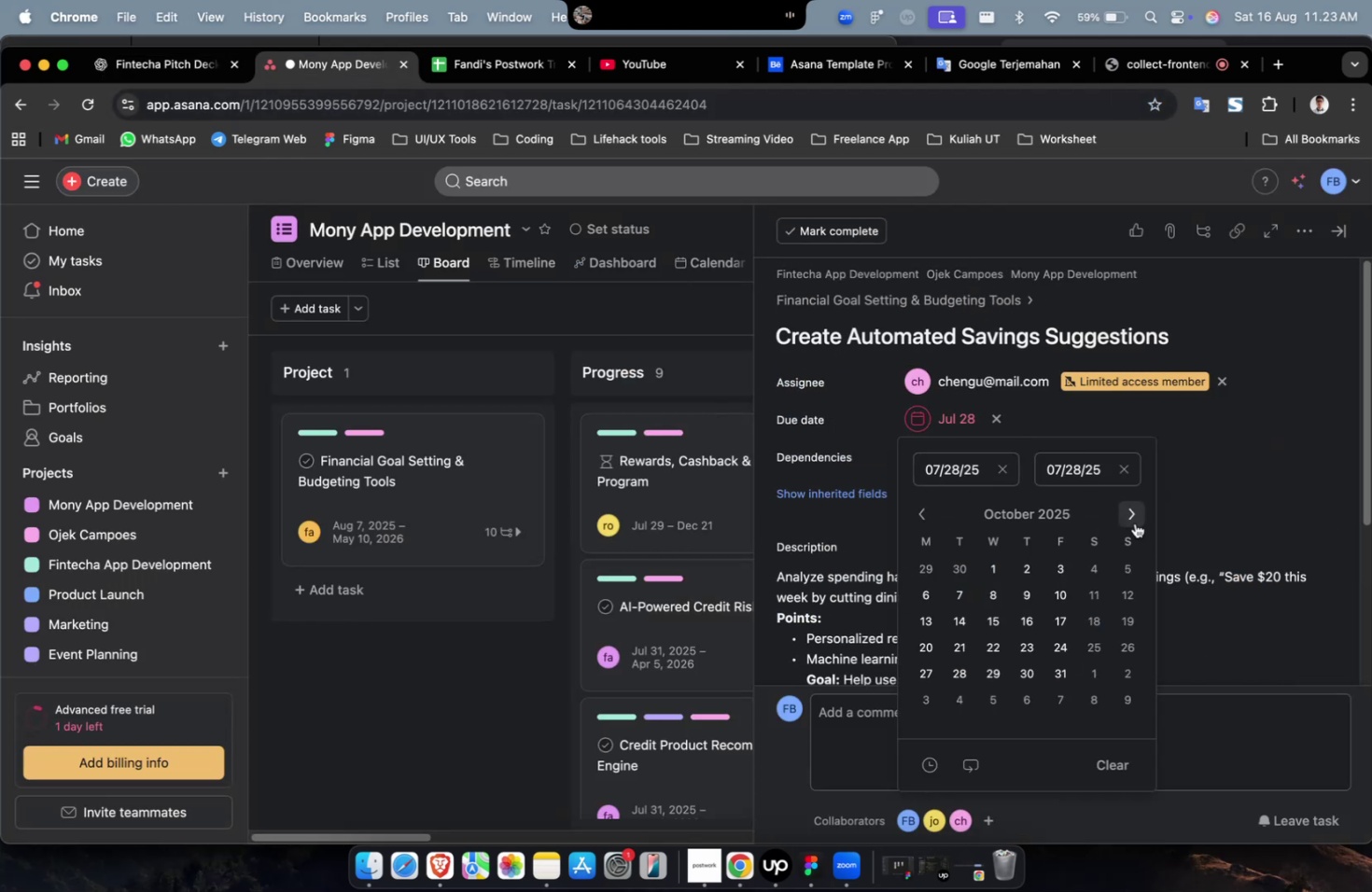 
triple_click([1134, 523])
 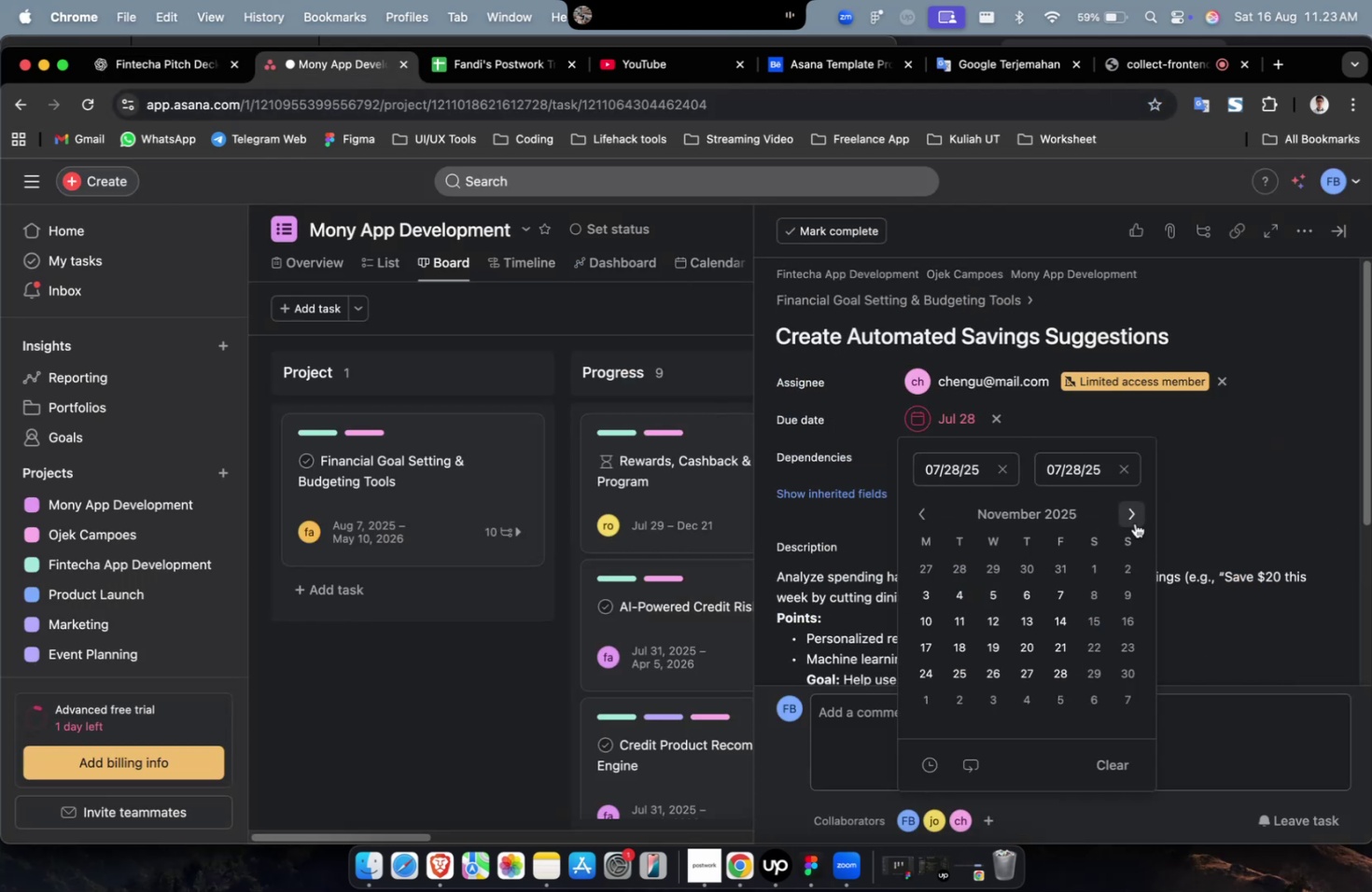 
triple_click([1134, 523])
 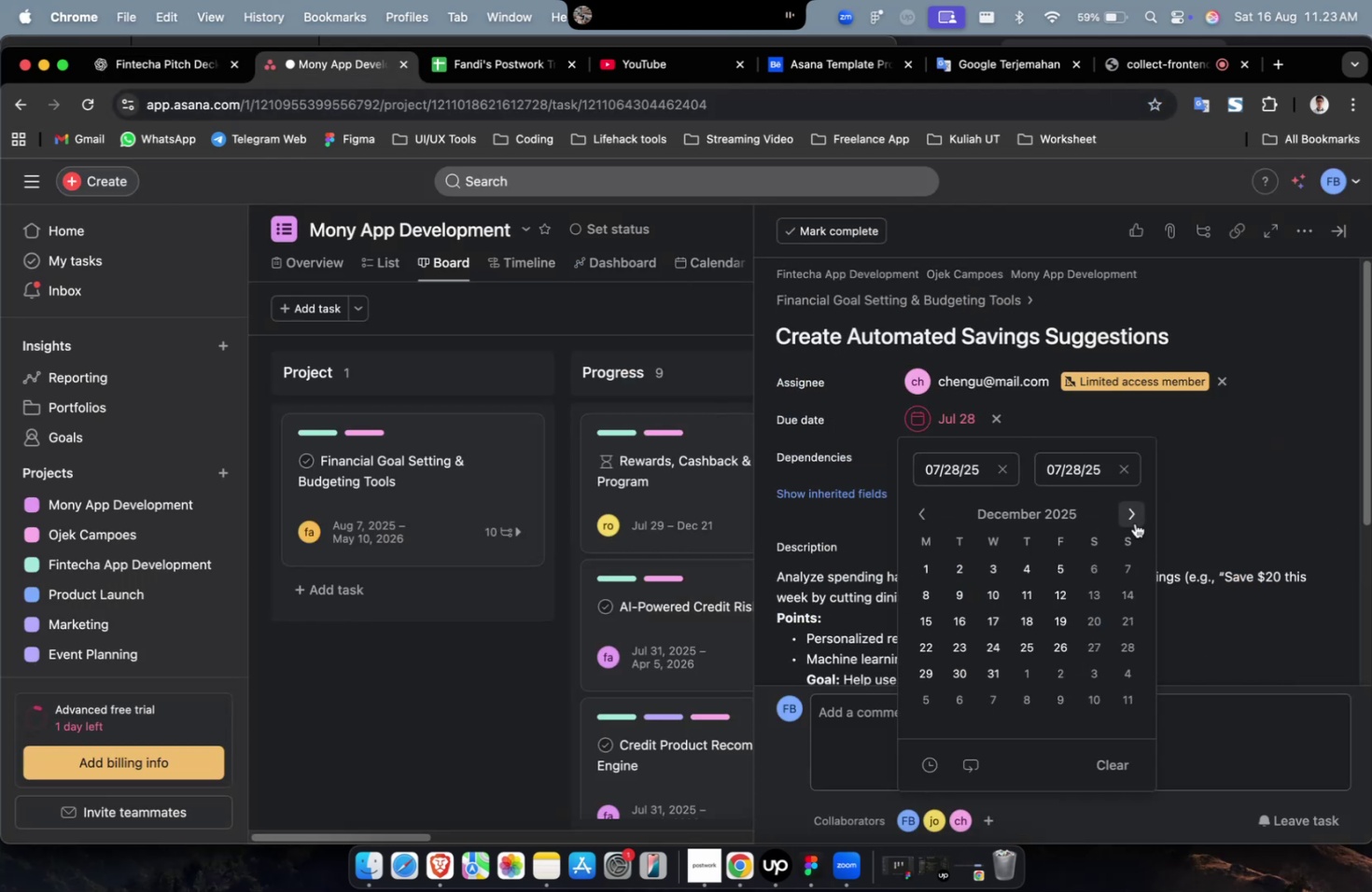 
triple_click([1134, 523])
 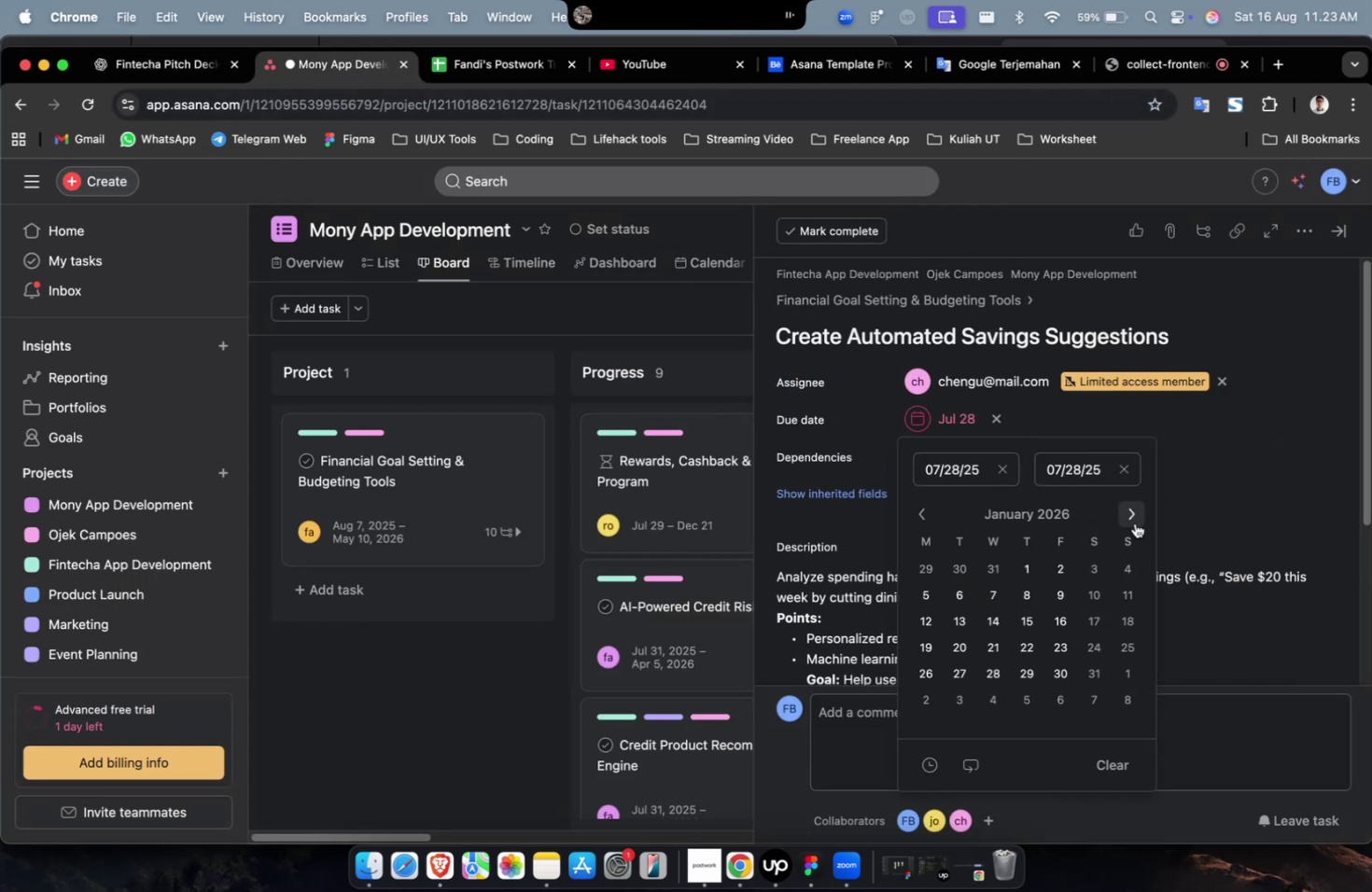 
triple_click([1134, 523])
 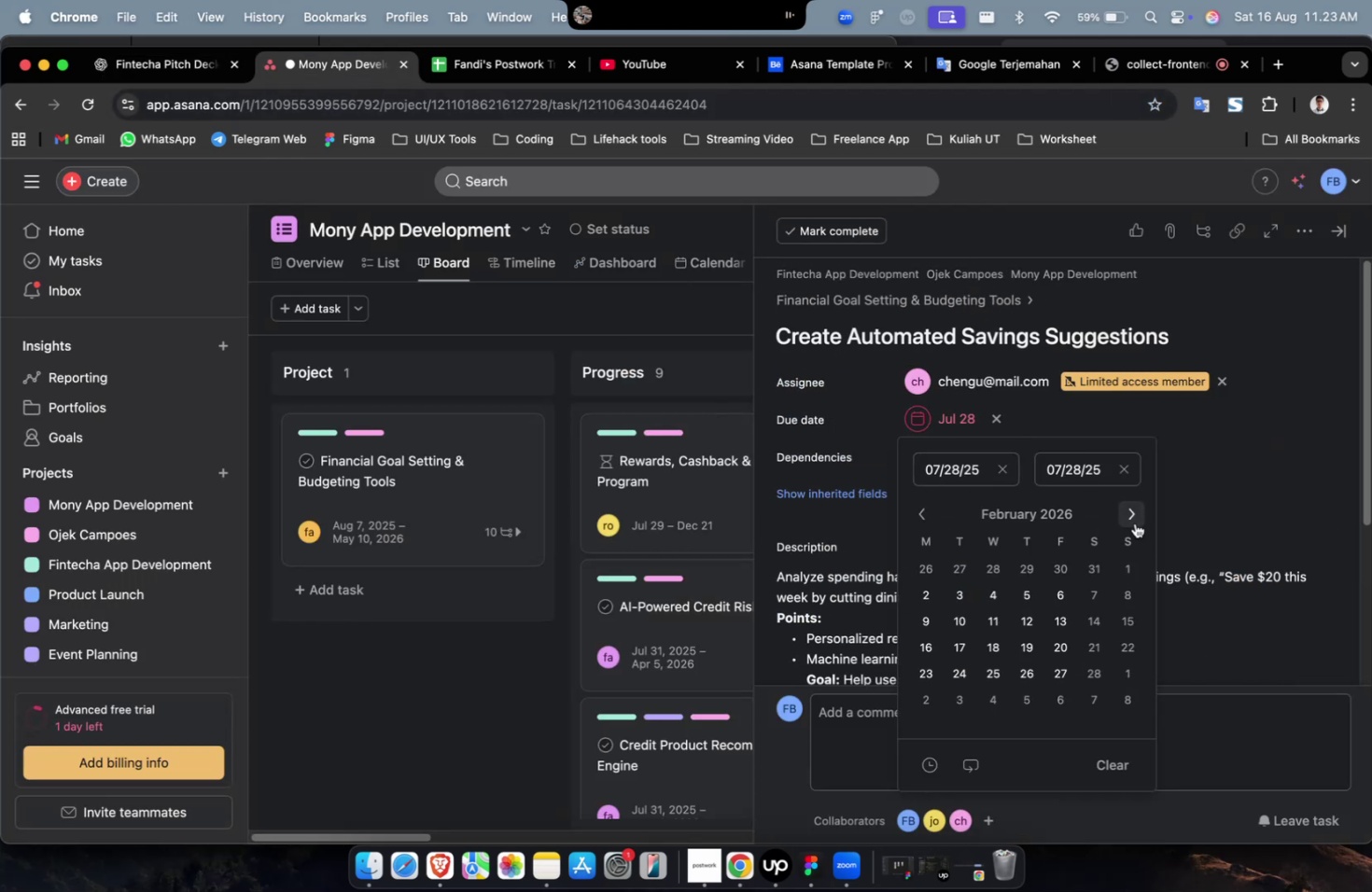 
triple_click([1134, 523])
 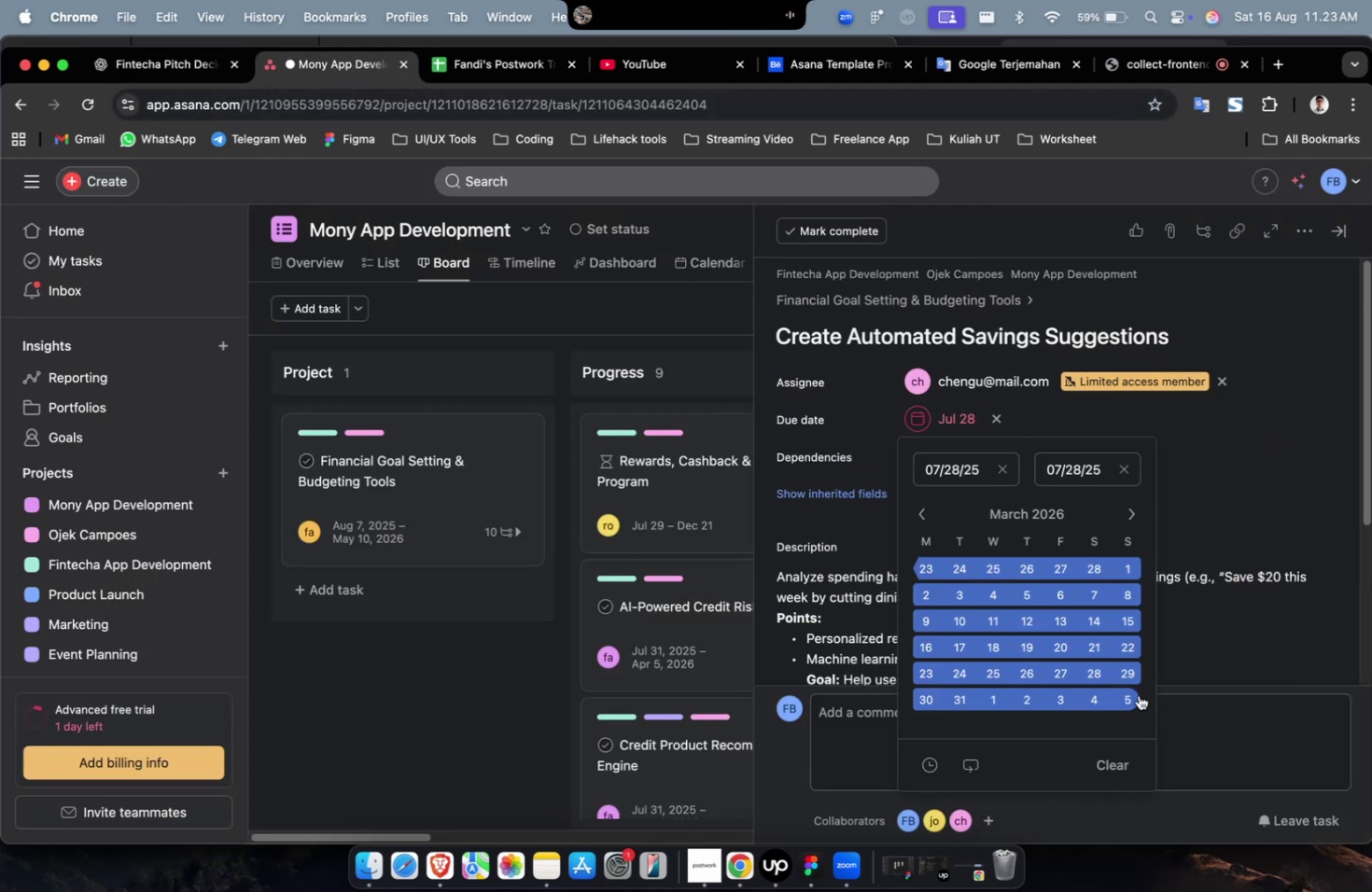 
left_click([1137, 694])
 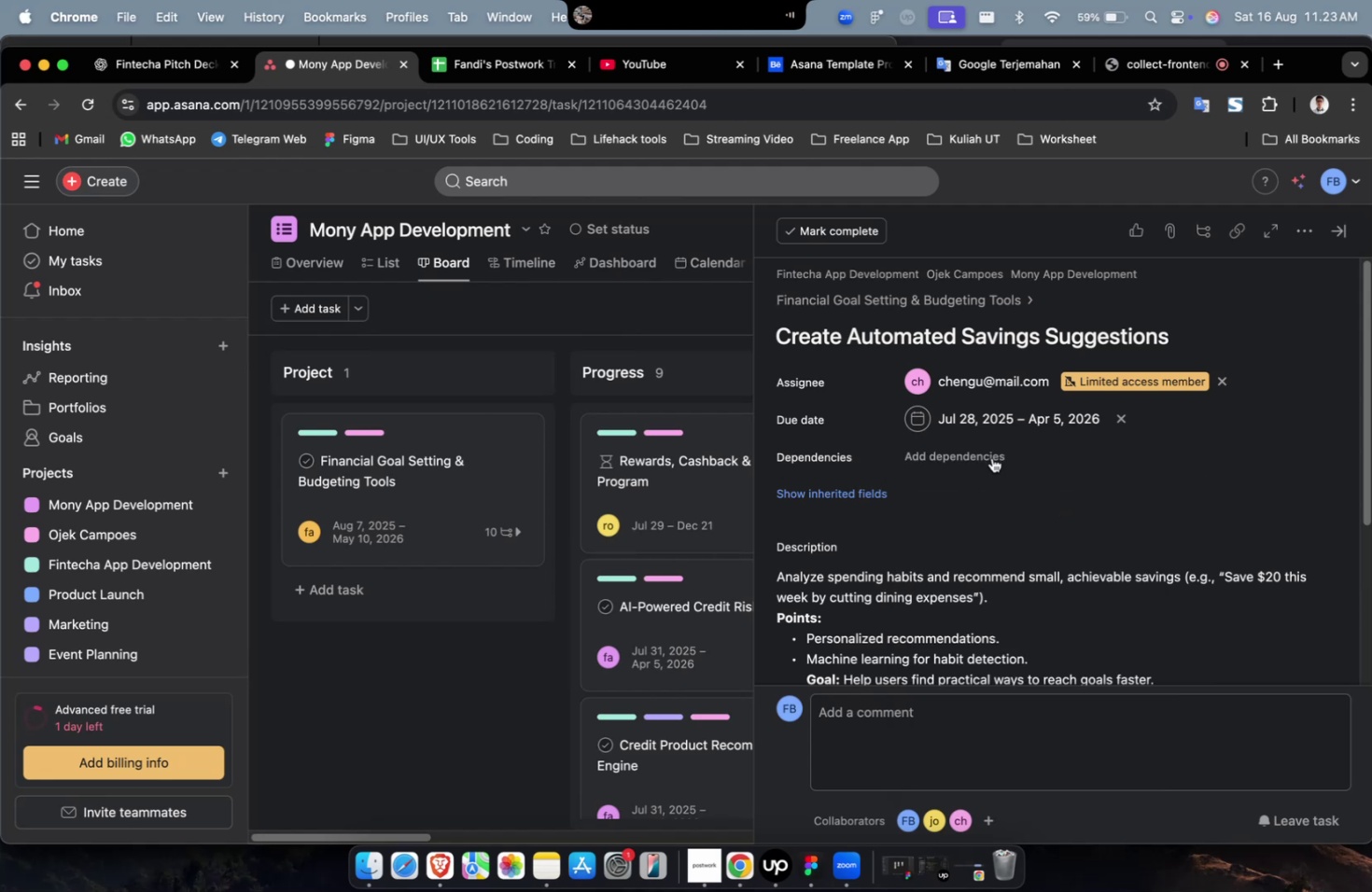 
triple_click([949, 448])
 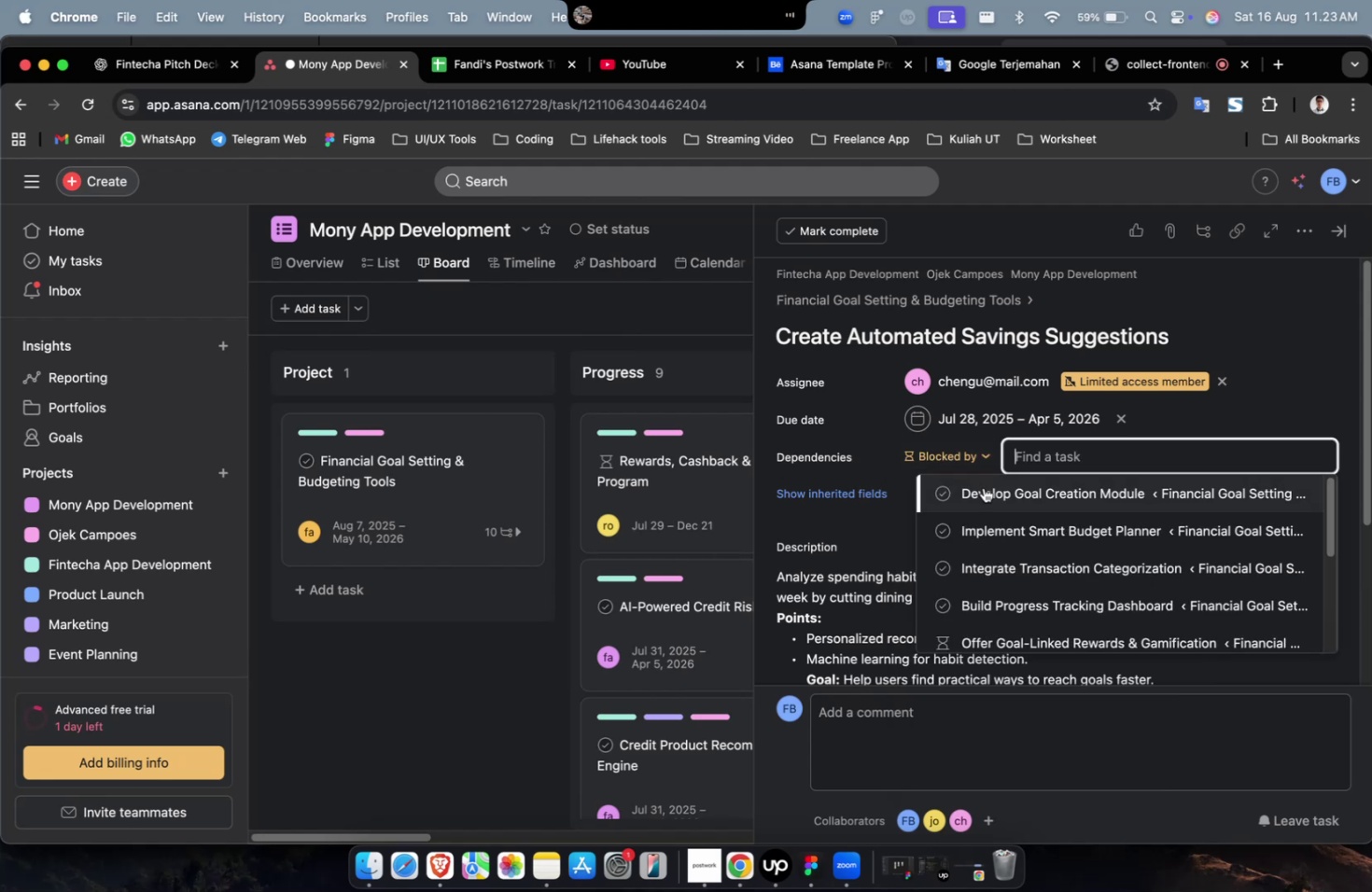 
triple_click([983, 487])
 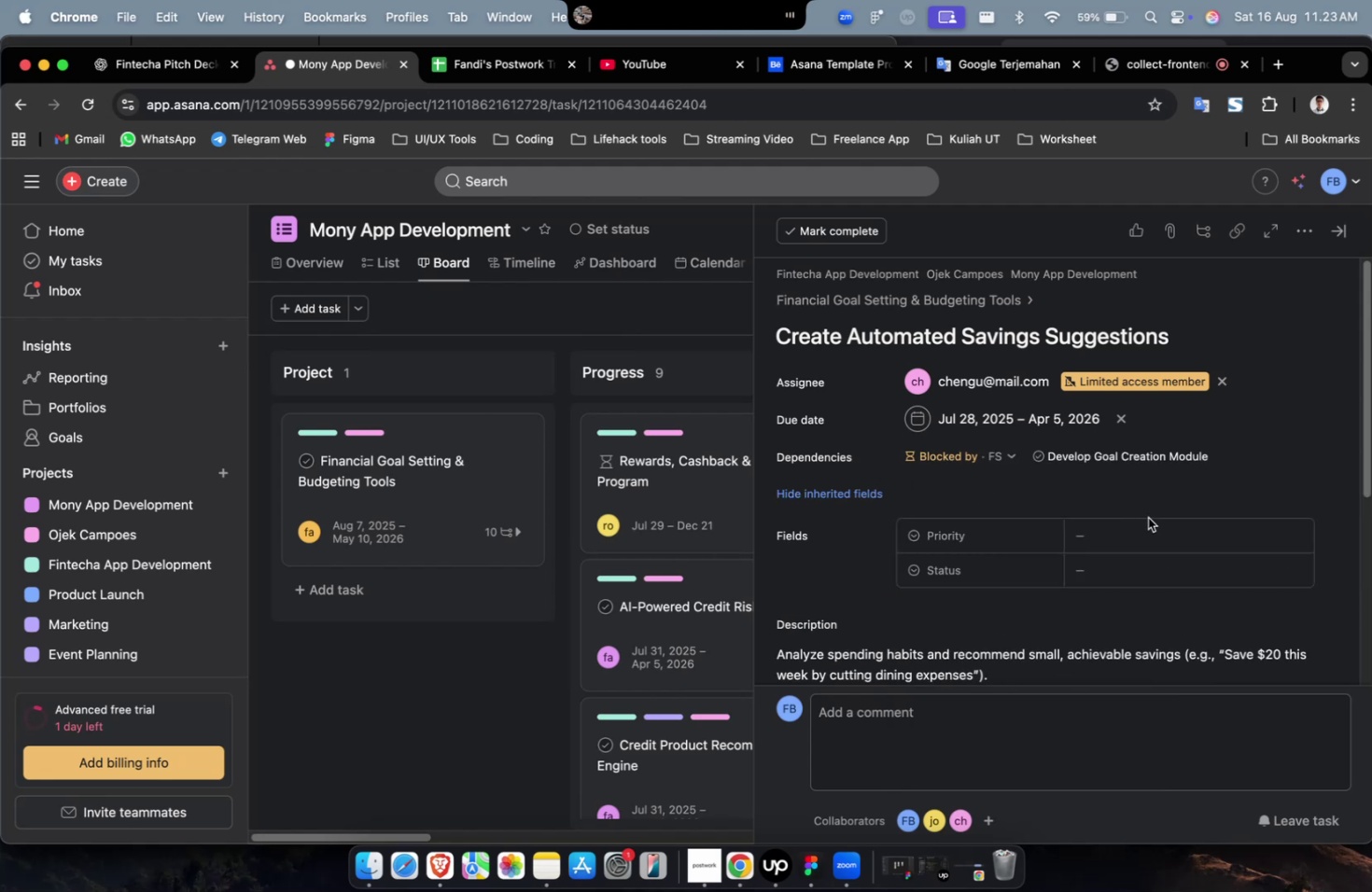 
triple_click([1147, 532])
 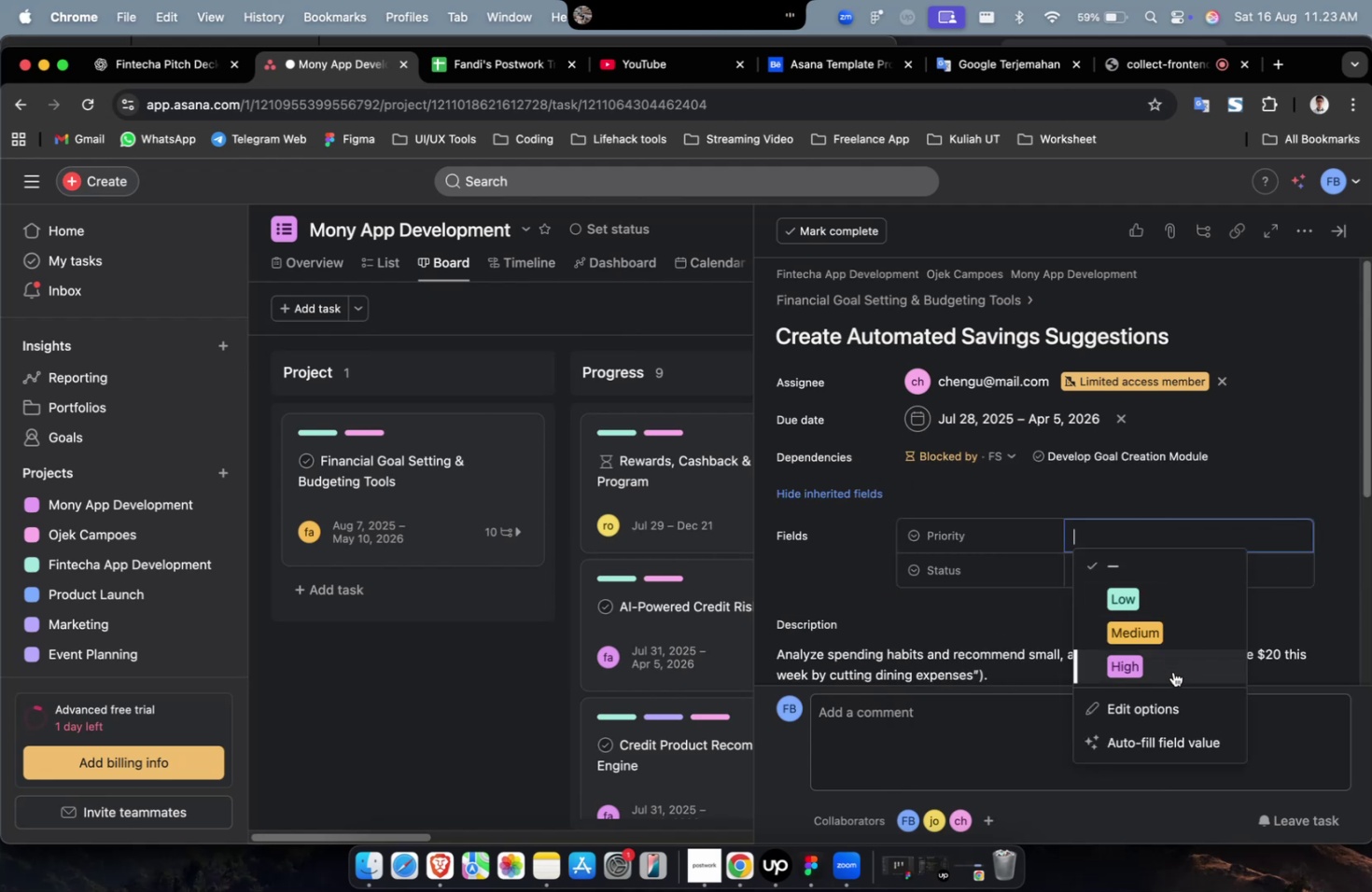 
triple_click([1172, 671])
 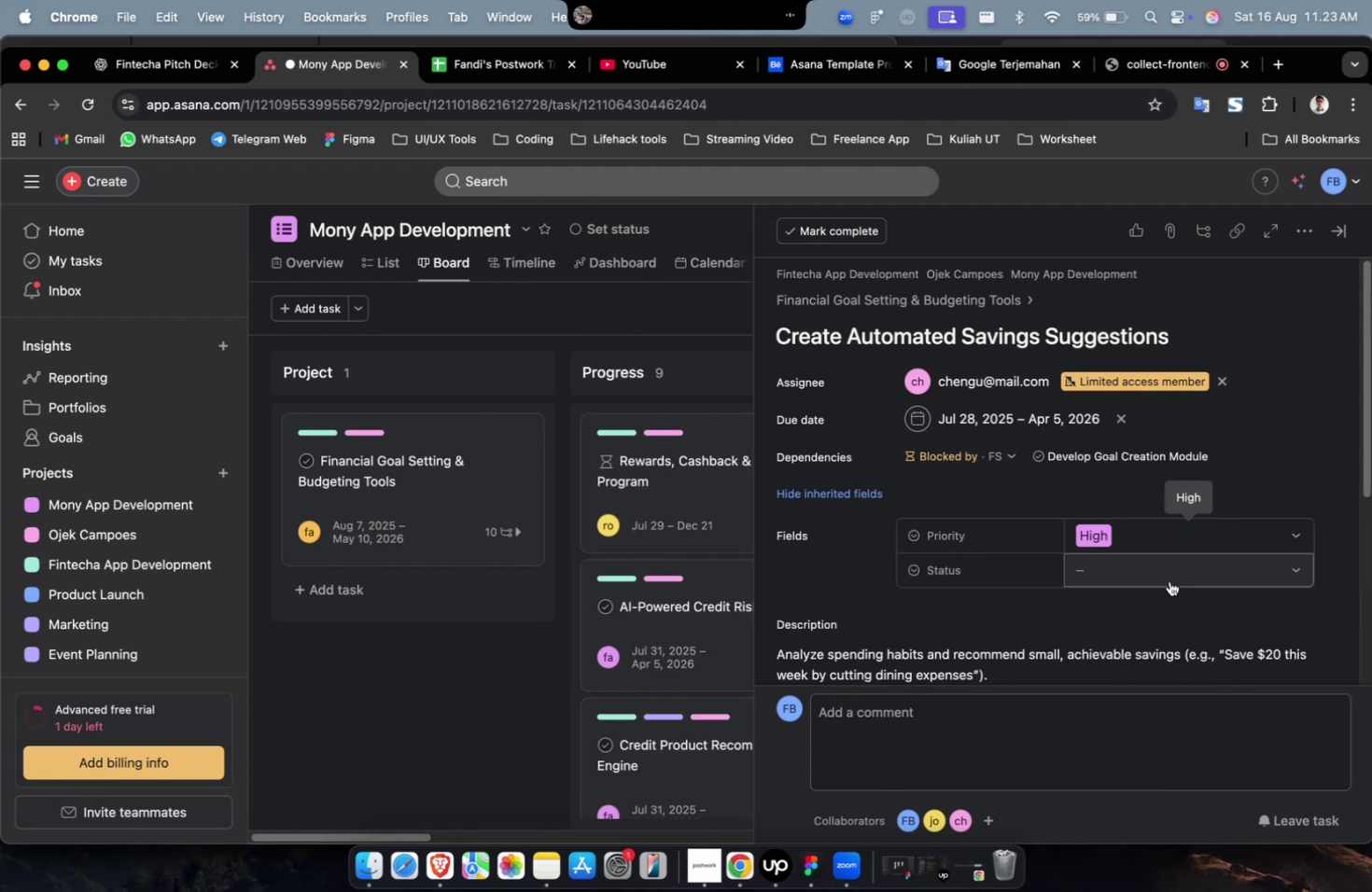 
triple_click([1169, 580])
 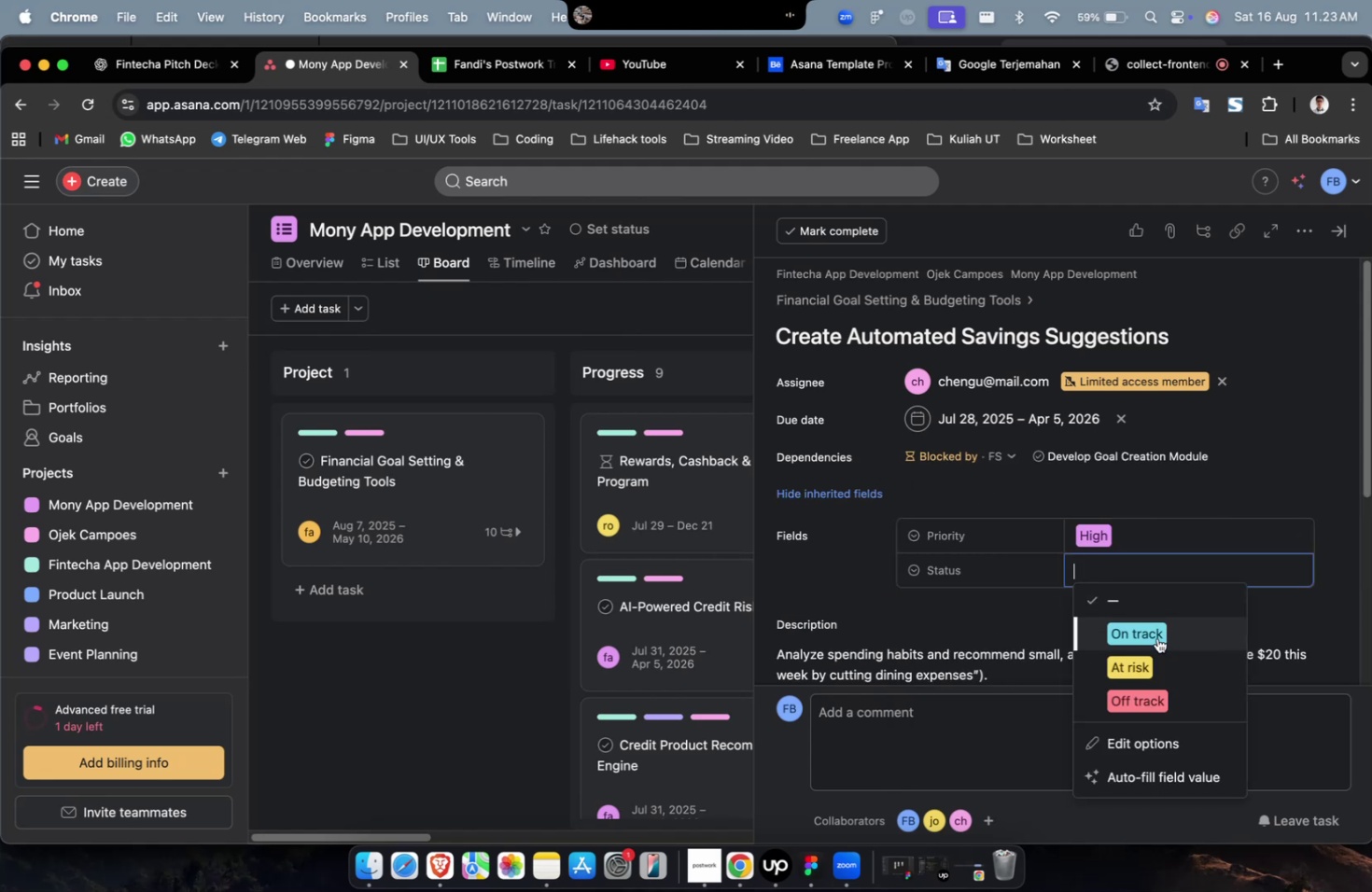 
triple_click([1156, 637])
 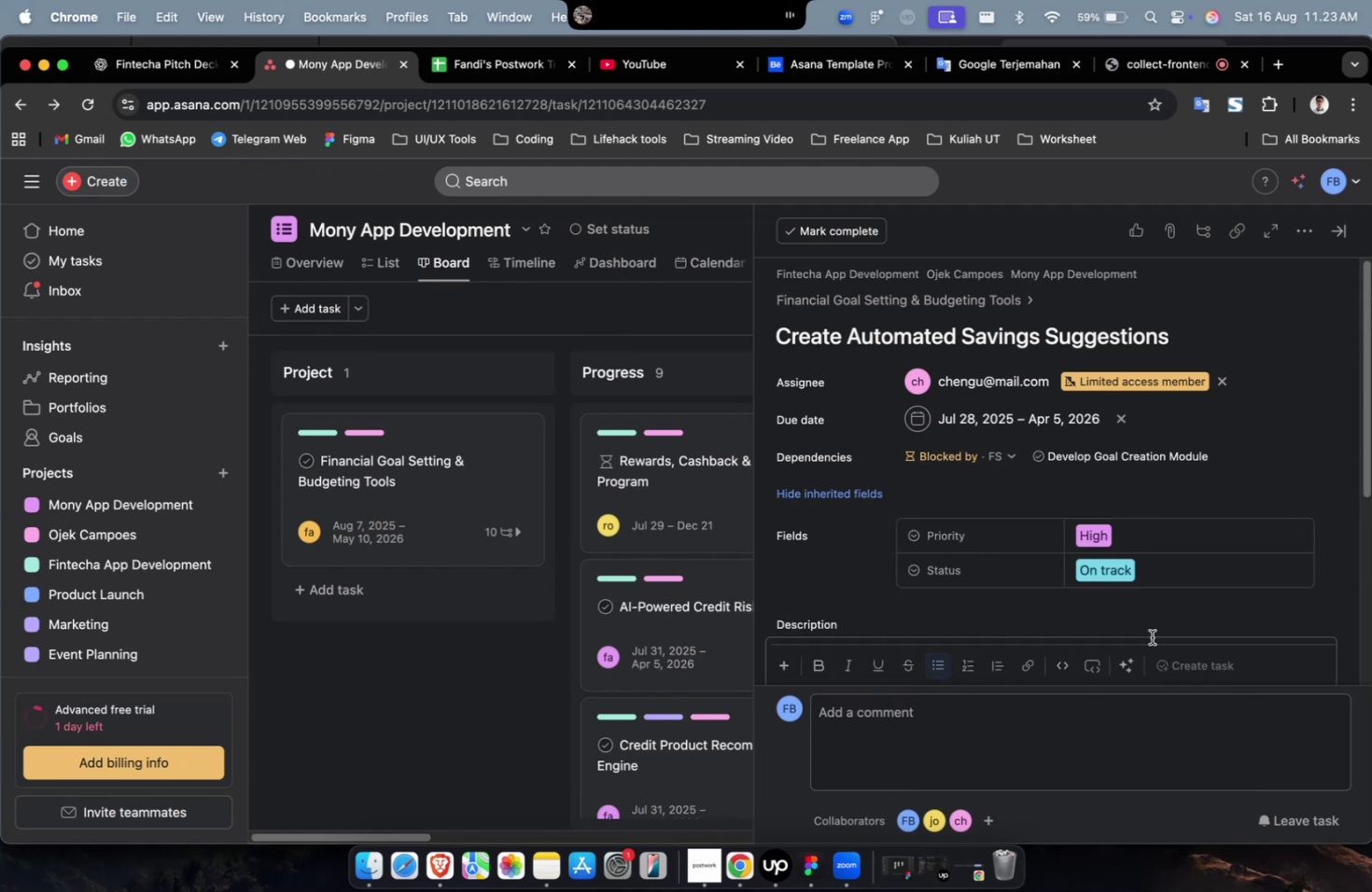 
scroll: coordinate [1150, 631], scroll_direction: down, amount: 35.0
 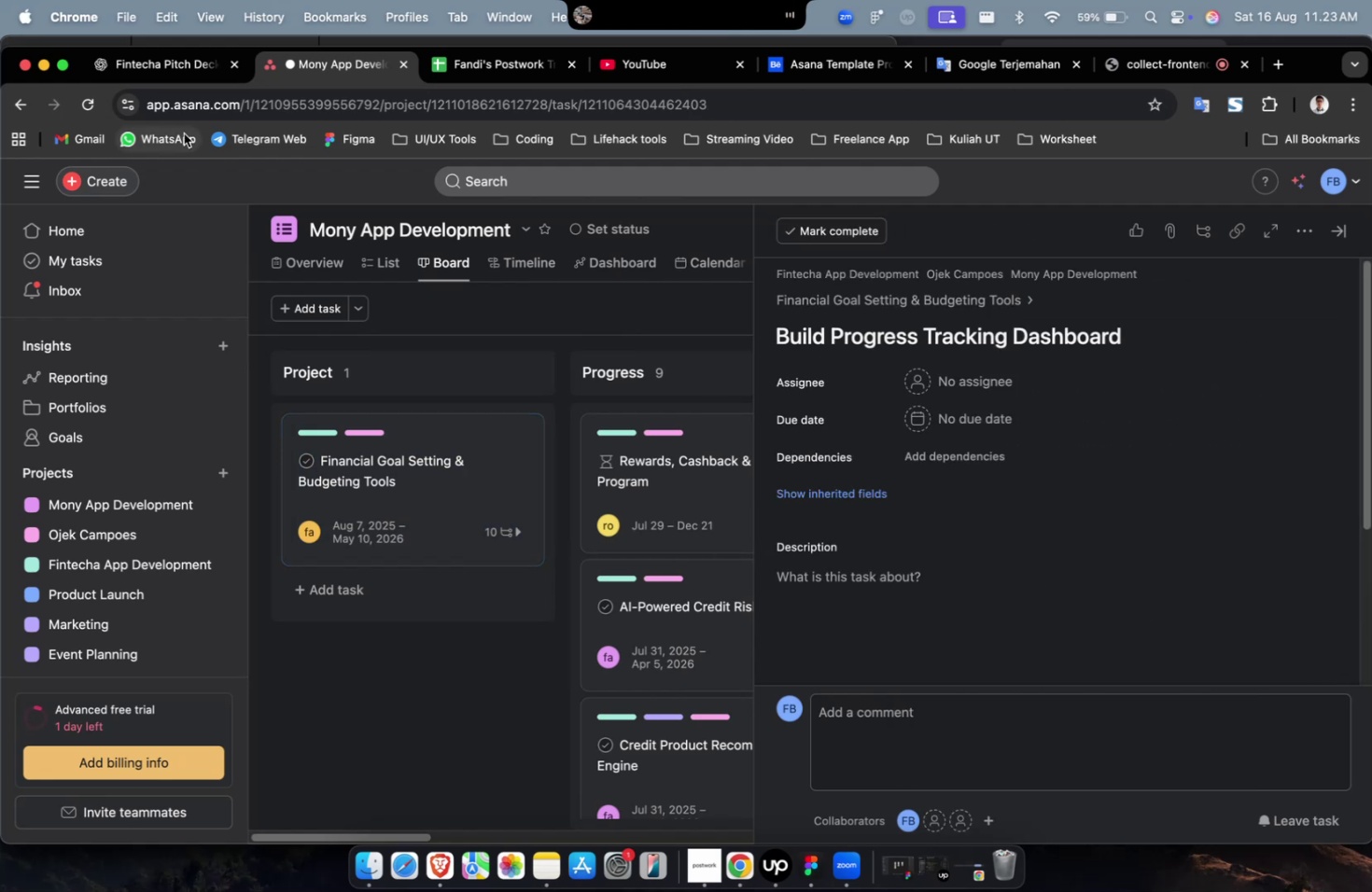 
double_click([170, 72])
 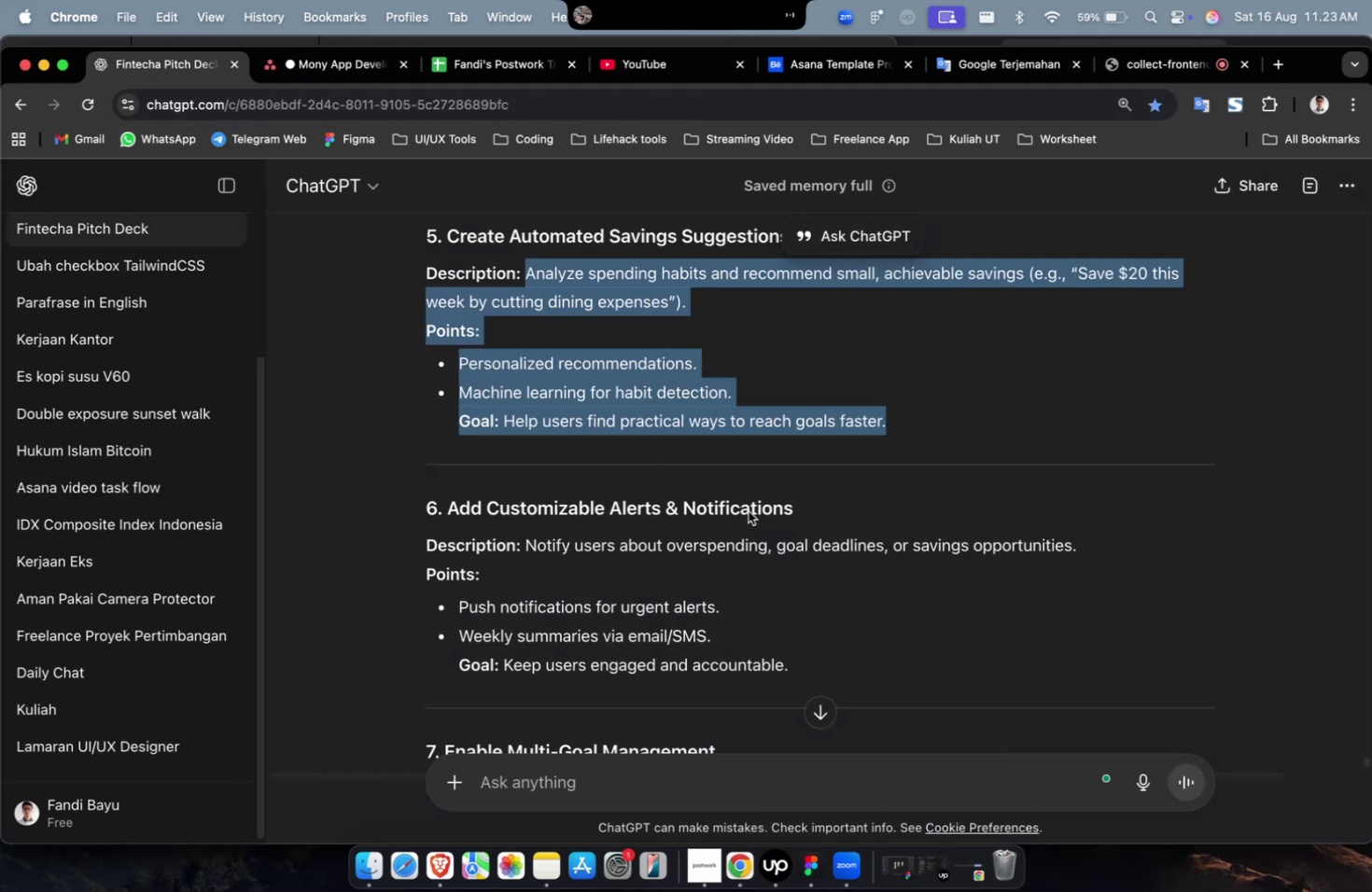 
scroll: coordinate [748, 510], scroll_direction: up, amount: 13.0
 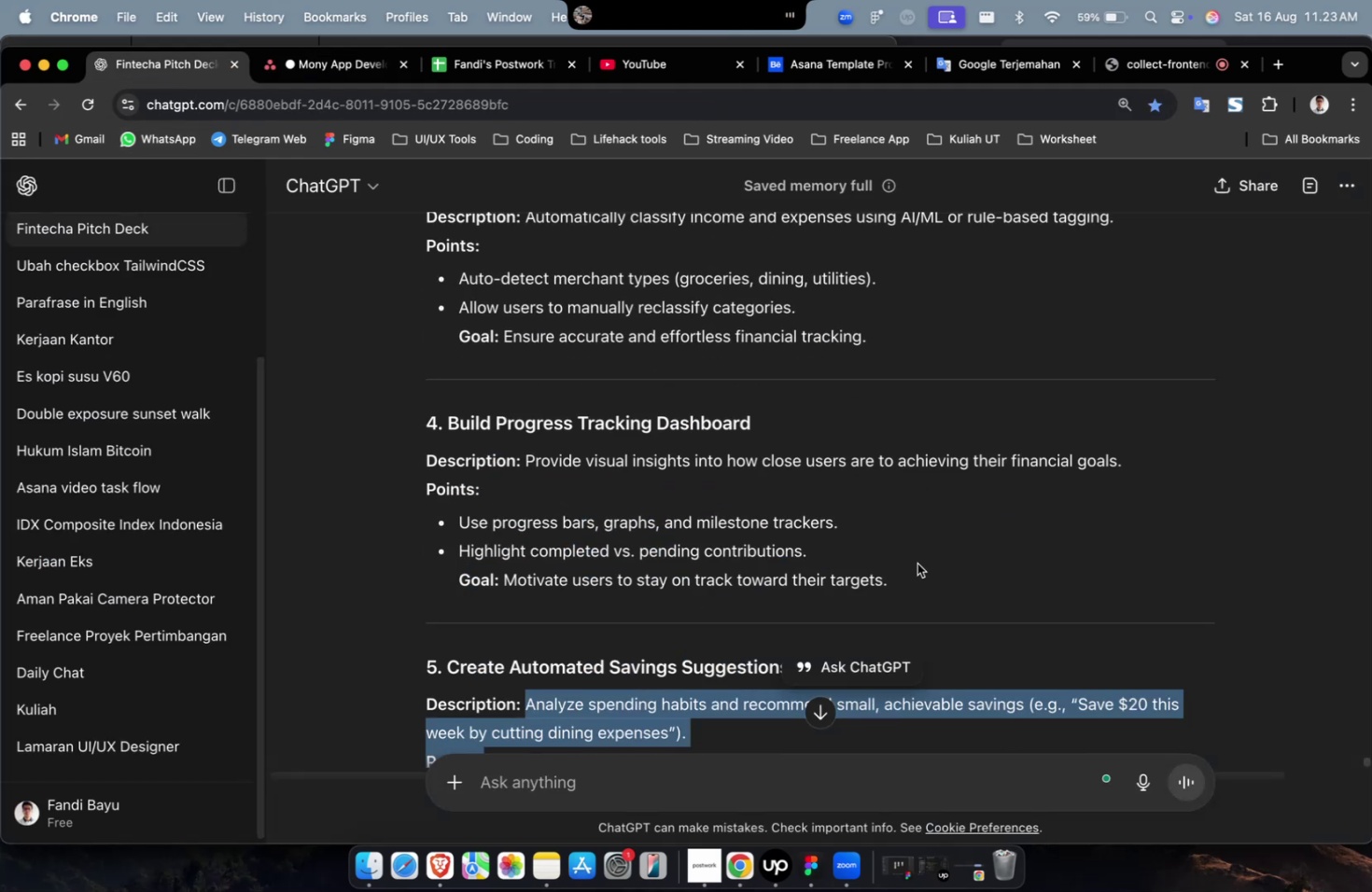 
left_click_drag(start_coordinate=[917, 584], to_coordinate=[528, 469])
 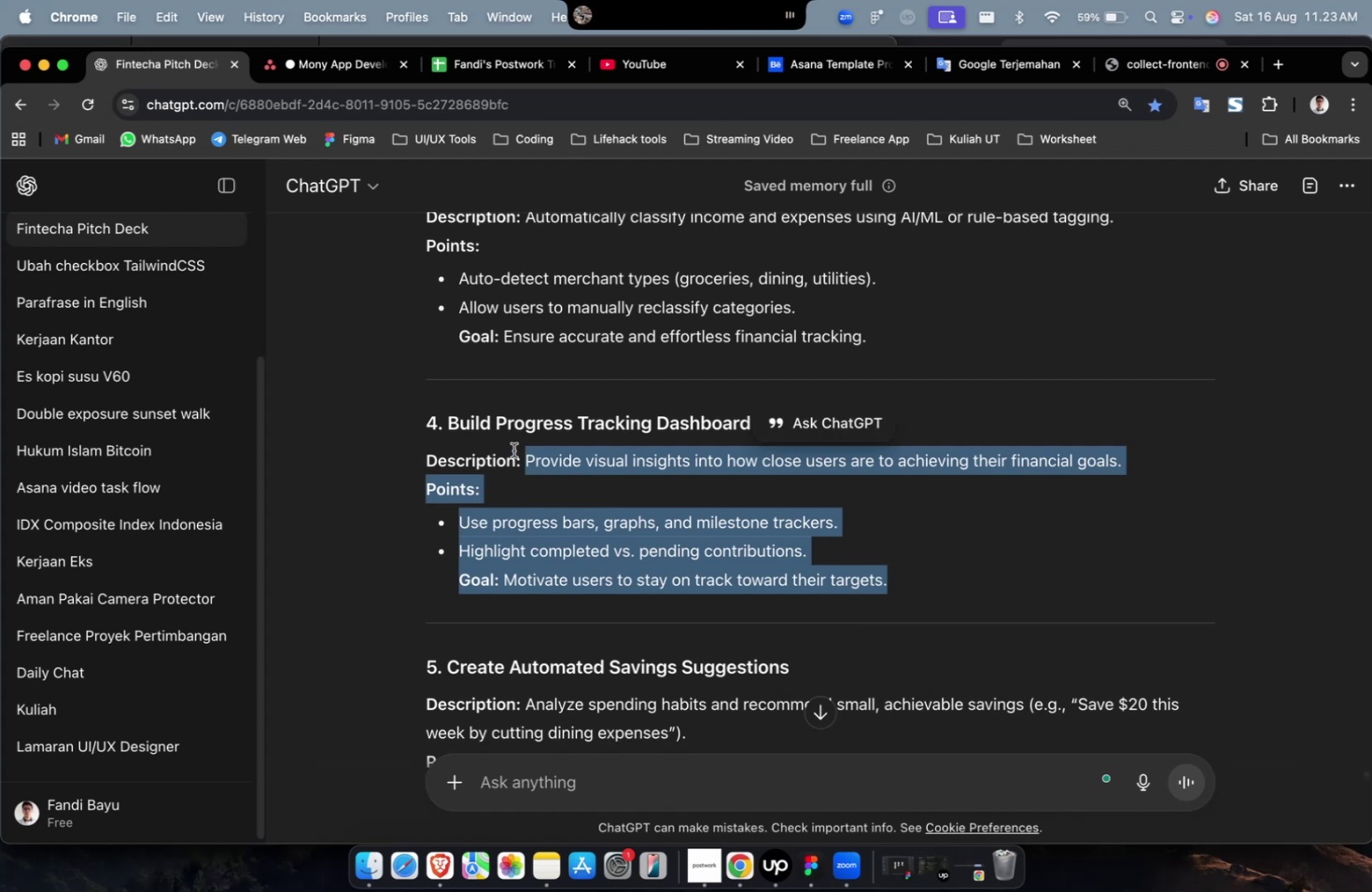 
key(Meta+C)
 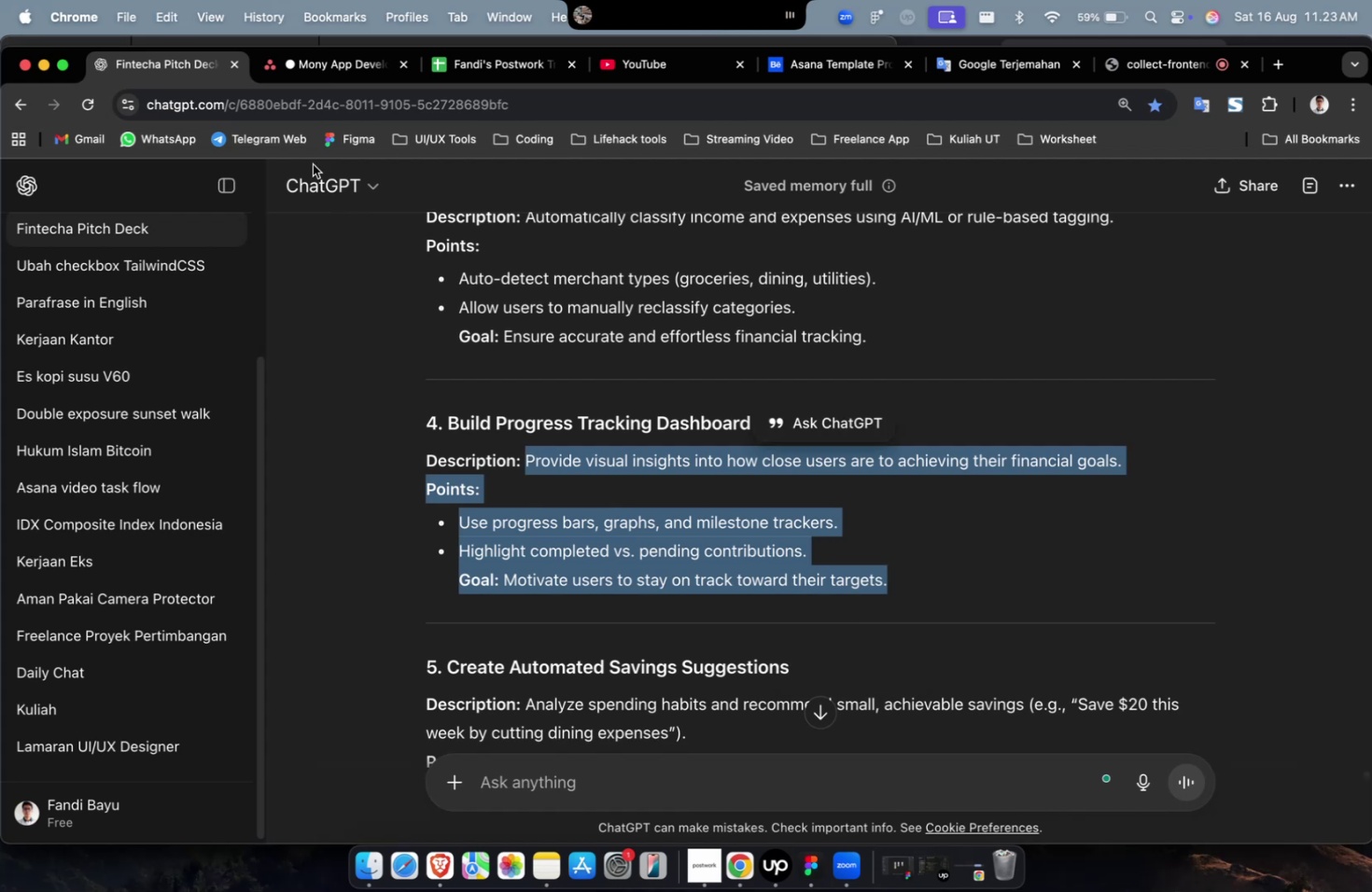 
key(Meta+C)
 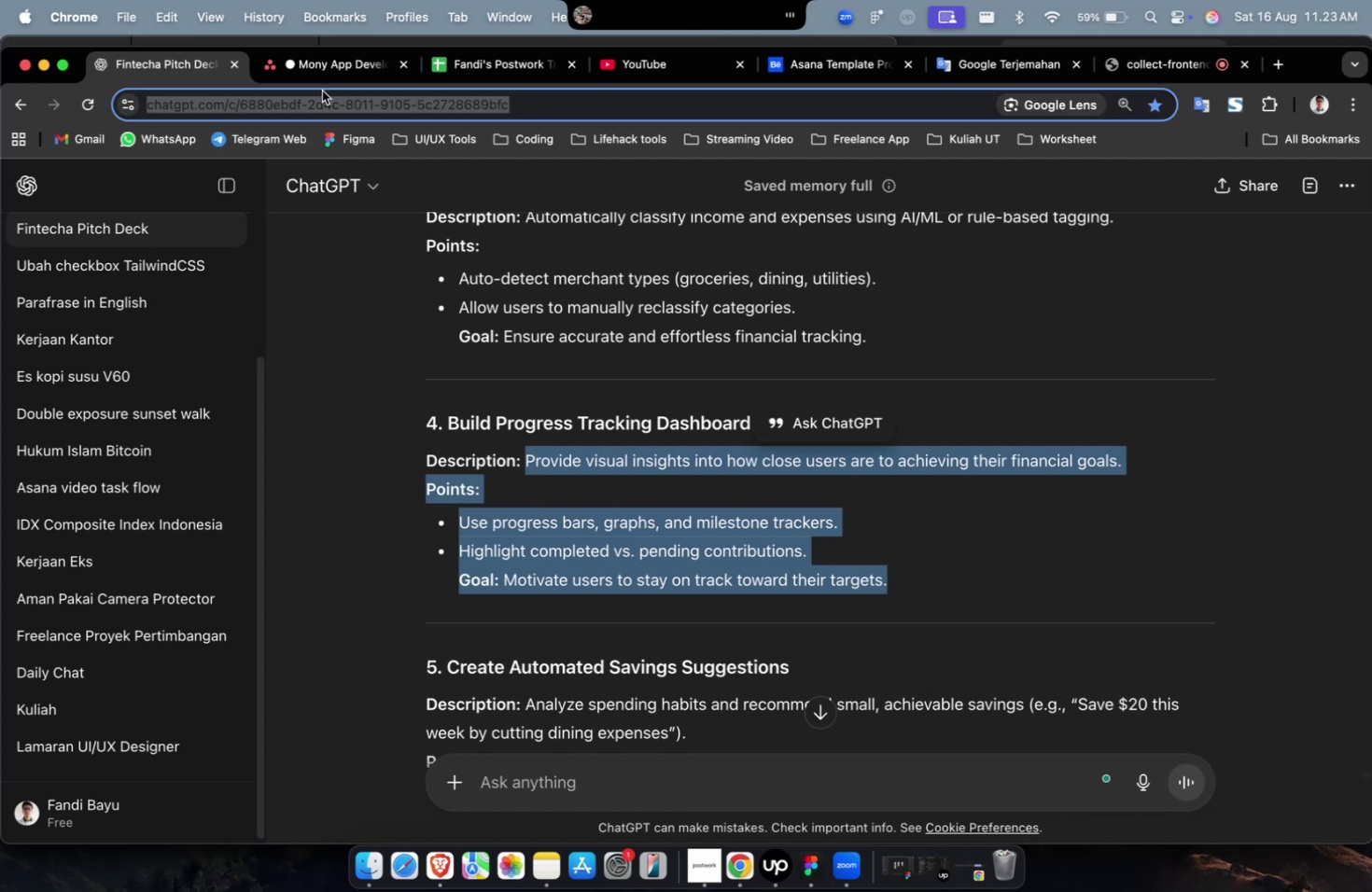 
double_click([333, 72])
 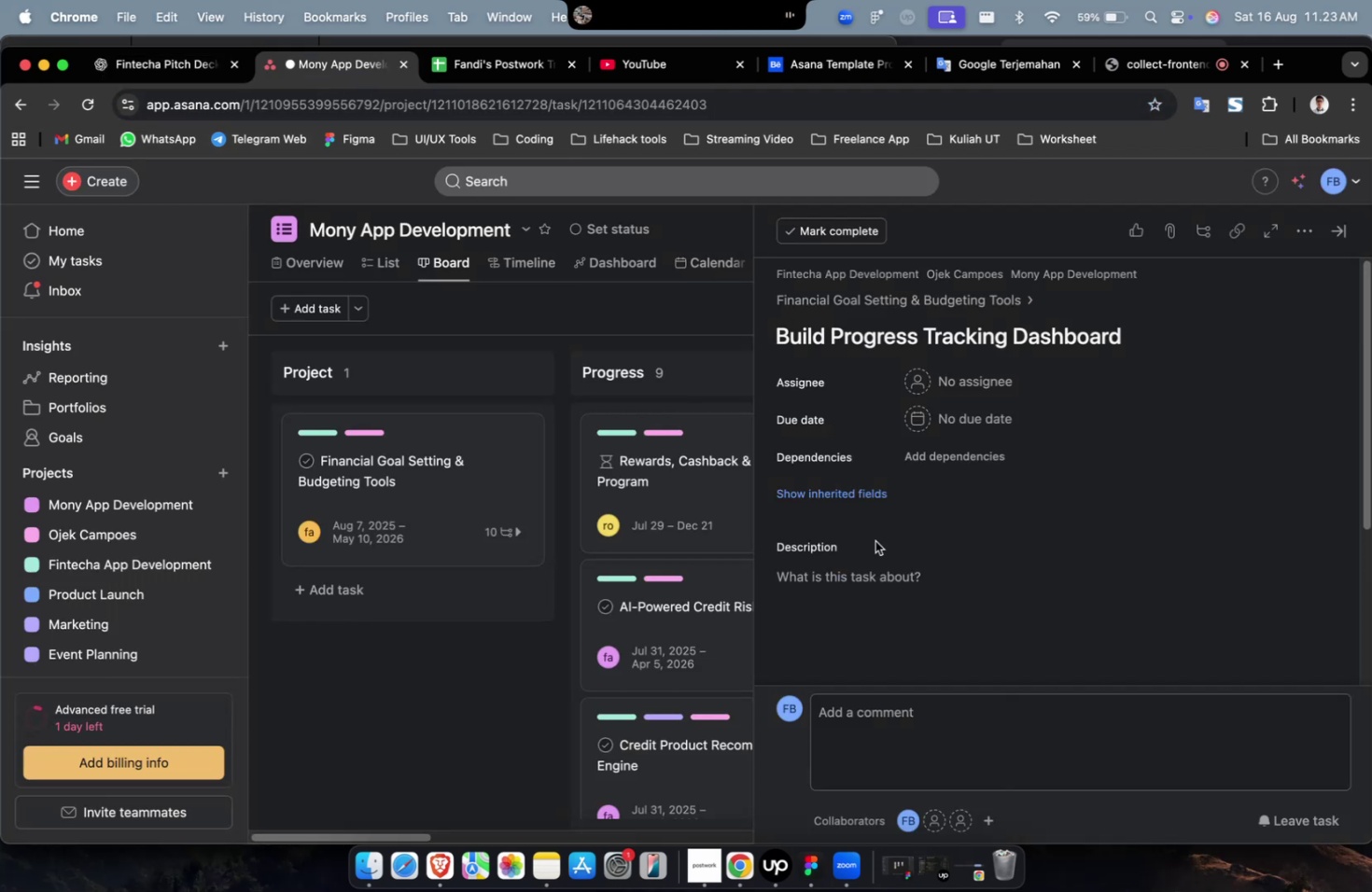 
triple_click([895, 595])
 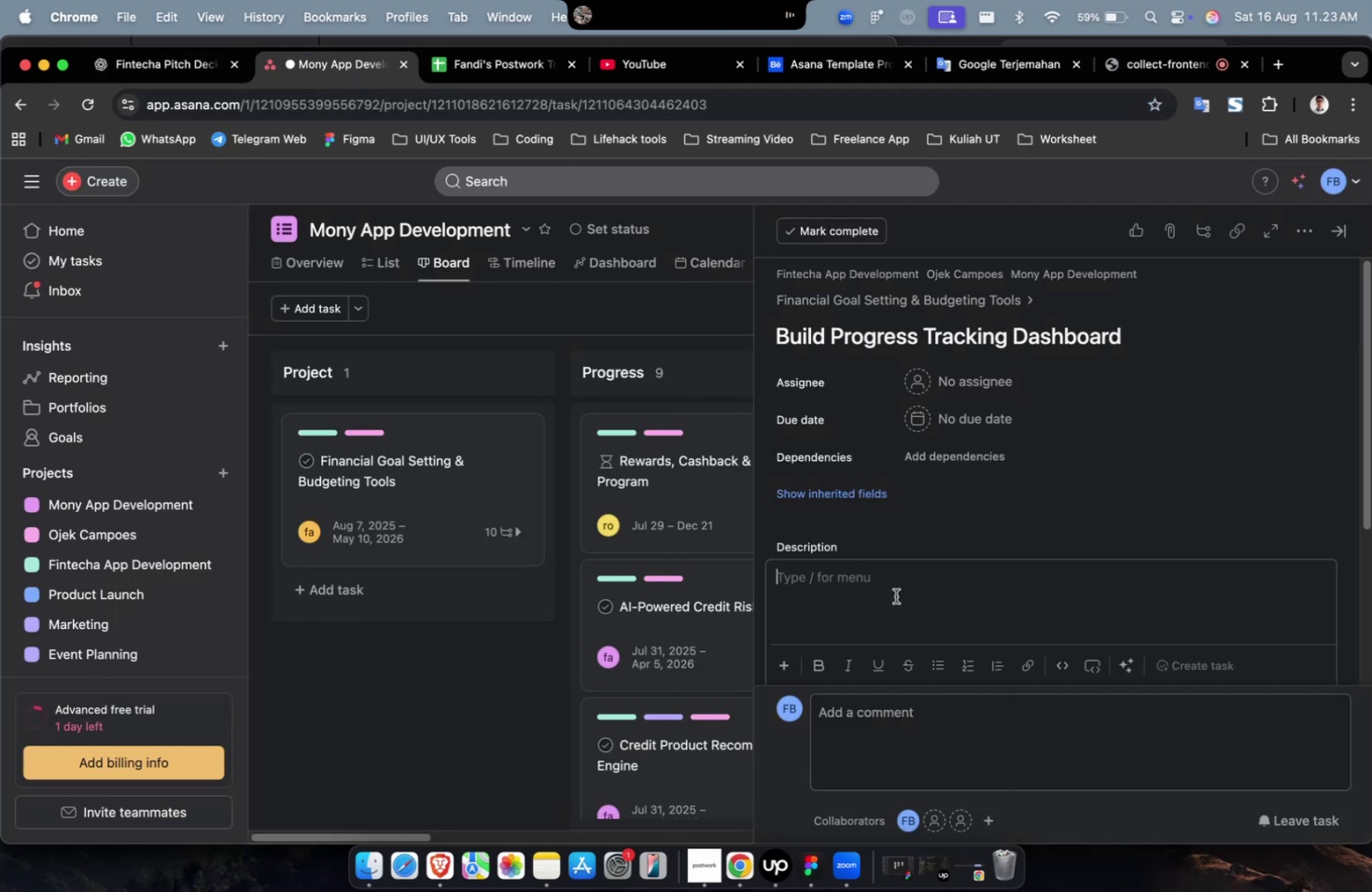 
key(Meta+V)
 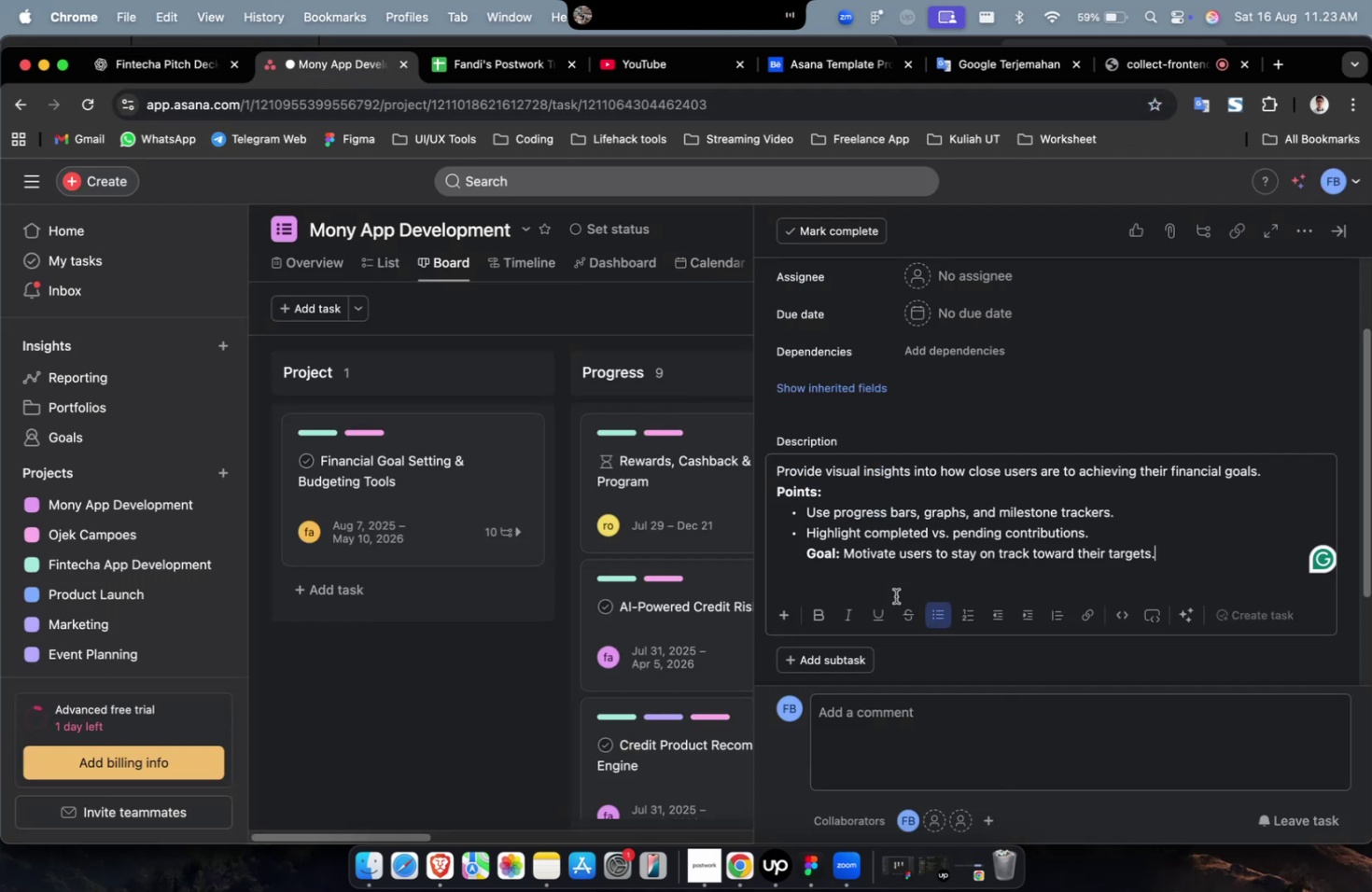 
scroll: coordinate [895, 595], scroll_direction: up, amount: 16.0
 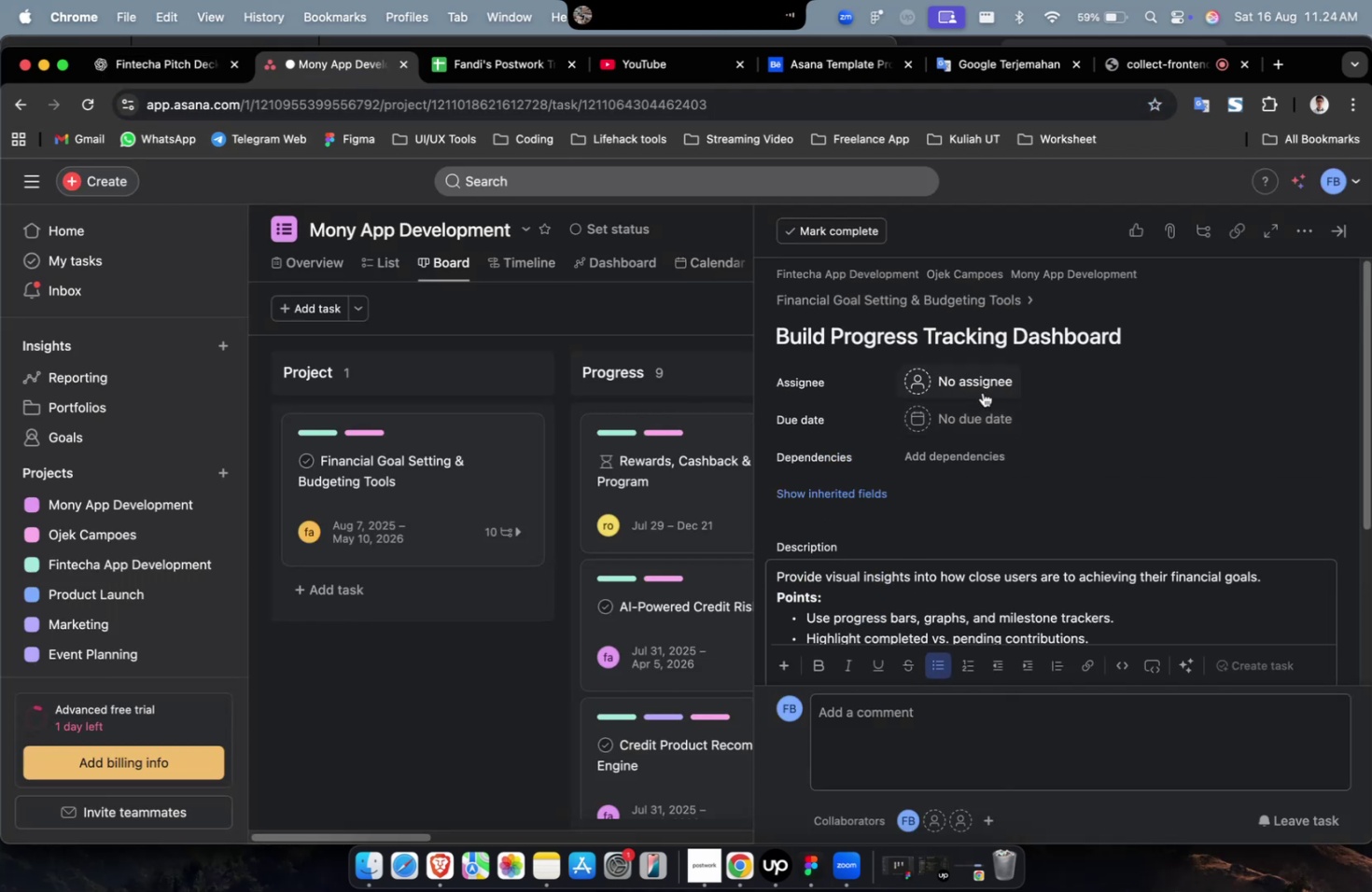 
left_click([982, 391])
 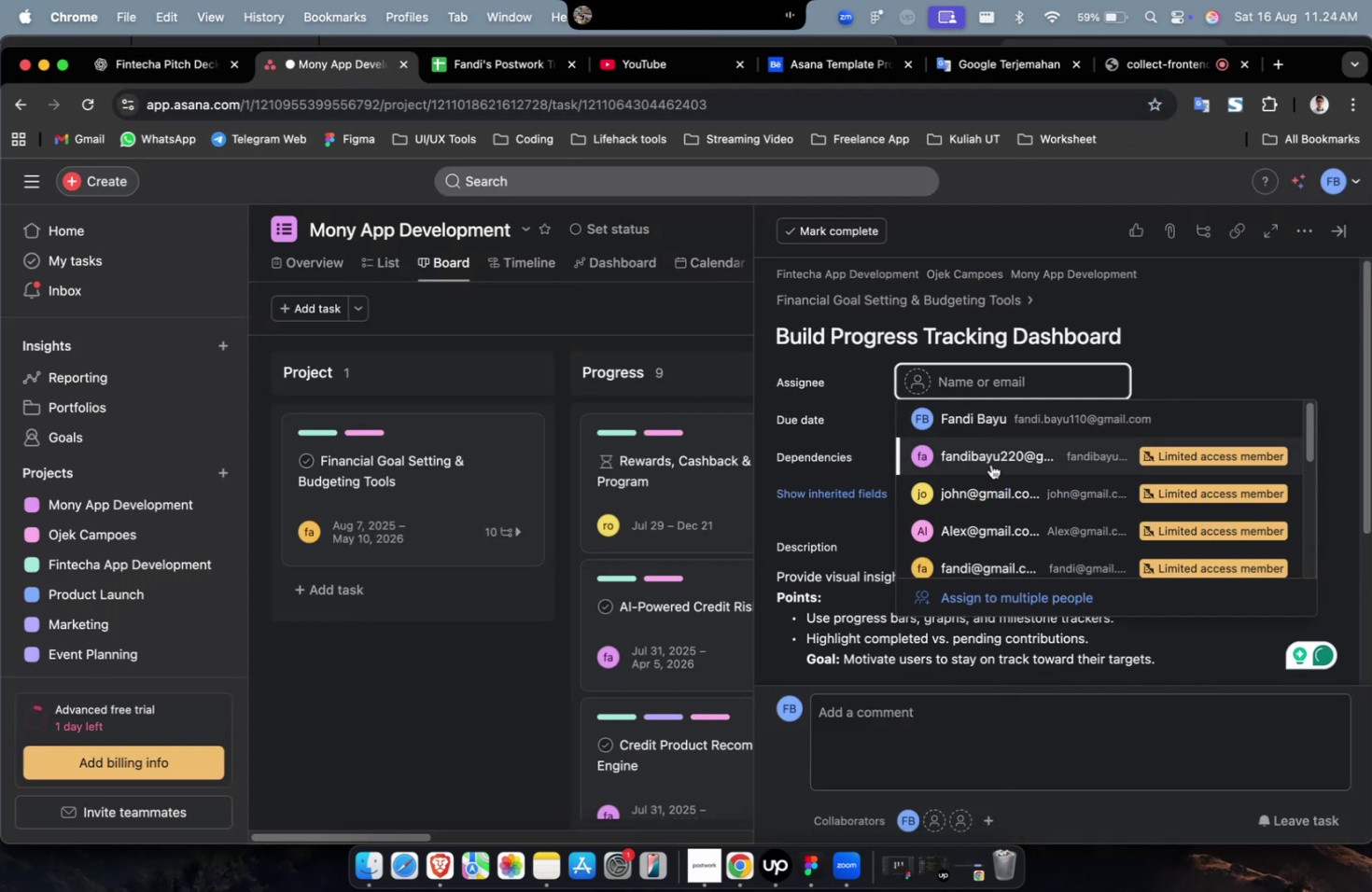 
double_click([990, 481])
 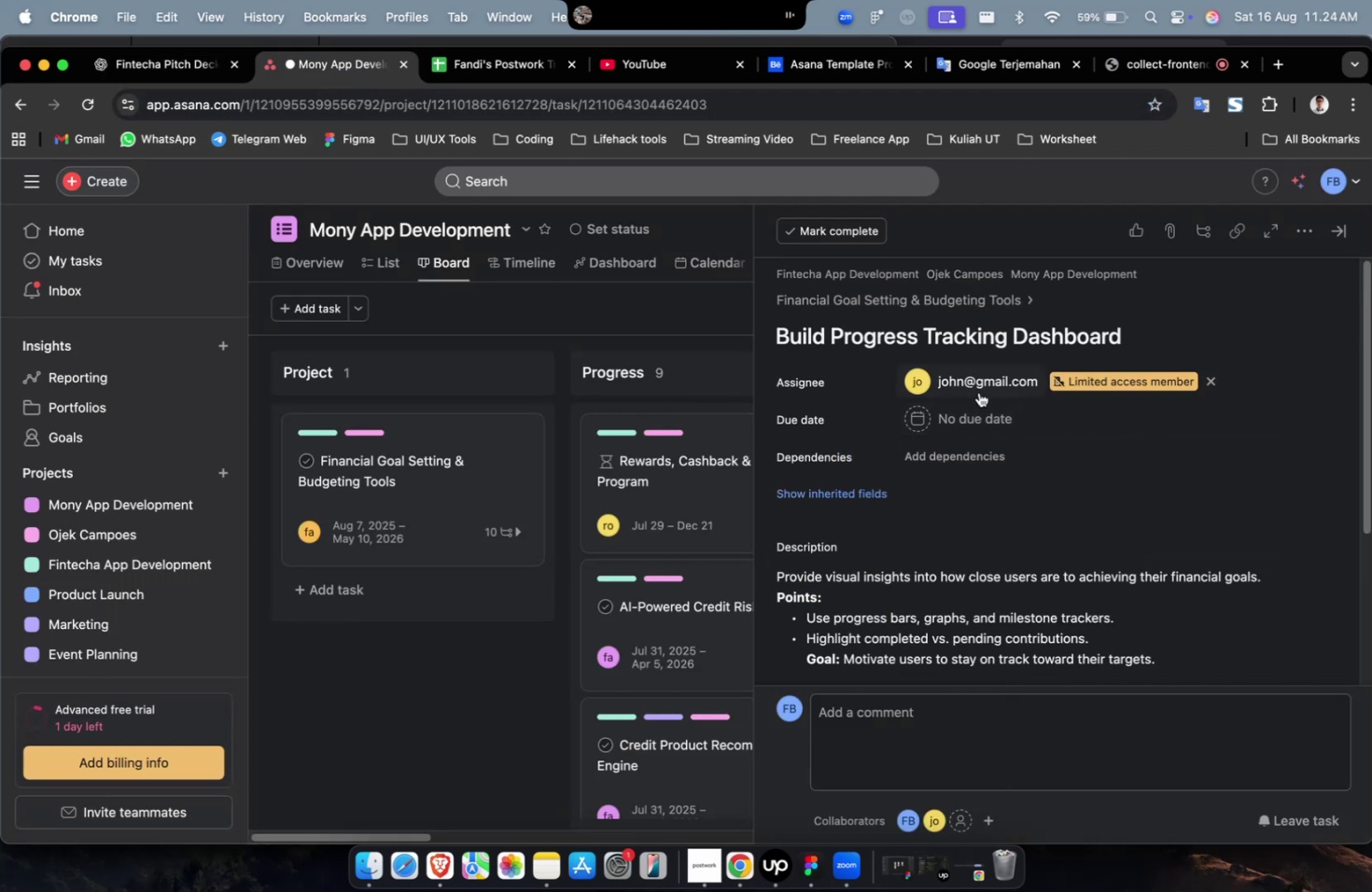 
triple_click([978, 392])
 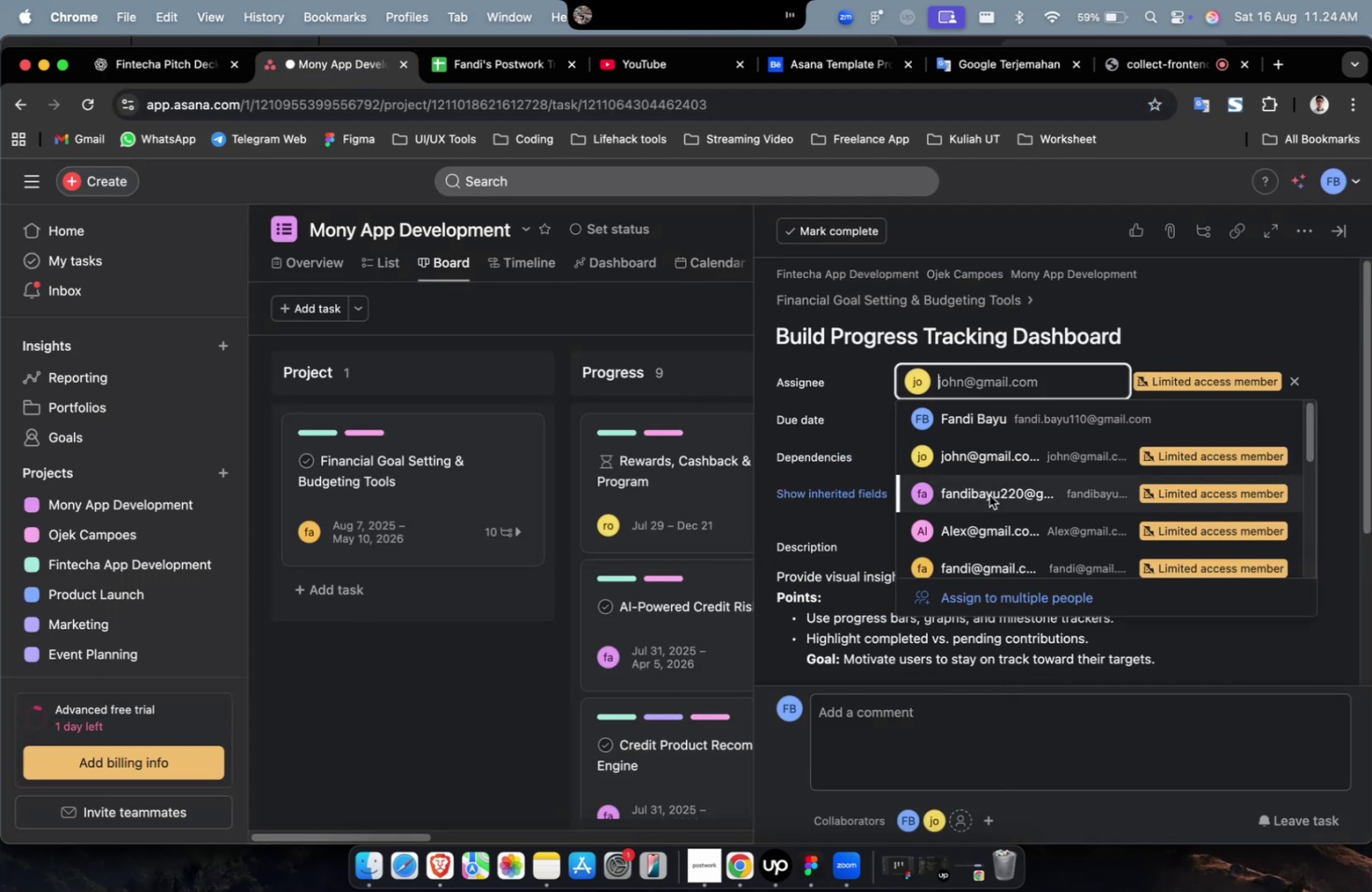 
scroll: coordinate [987, 507], scroll_direction: down, amount: 13.0
 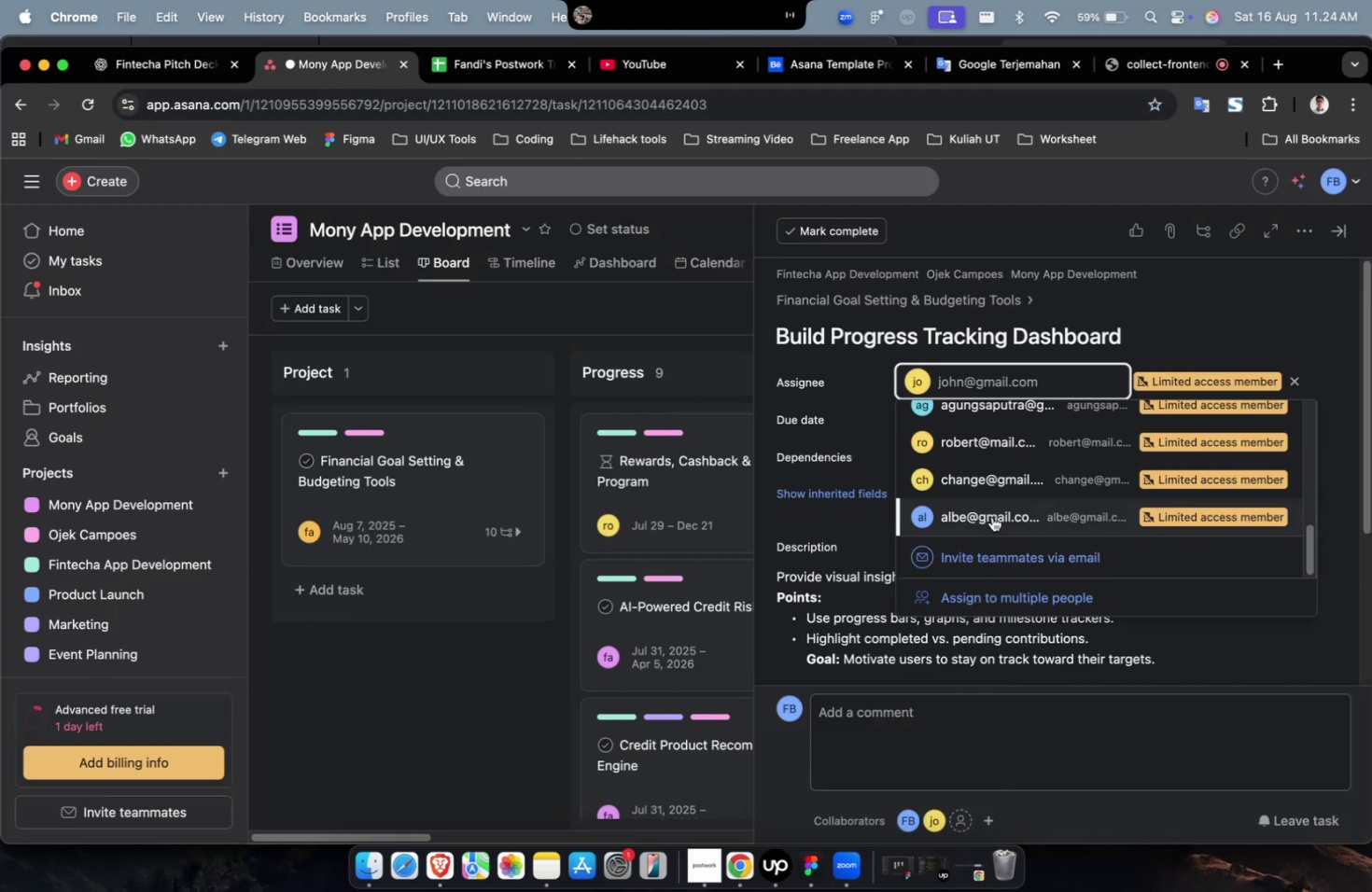 
left_click([991, 516])
 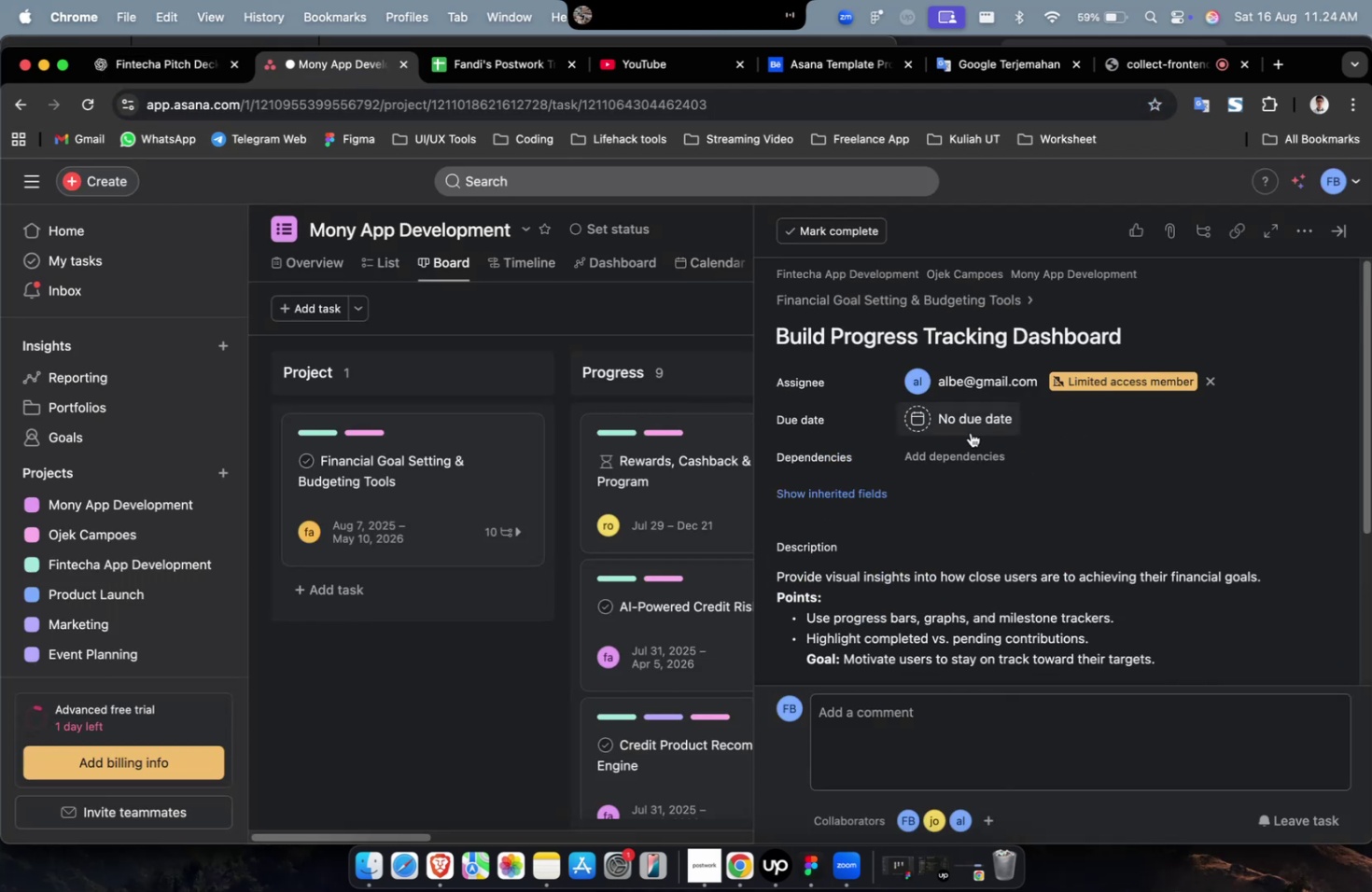 
double_click([969, 432])
 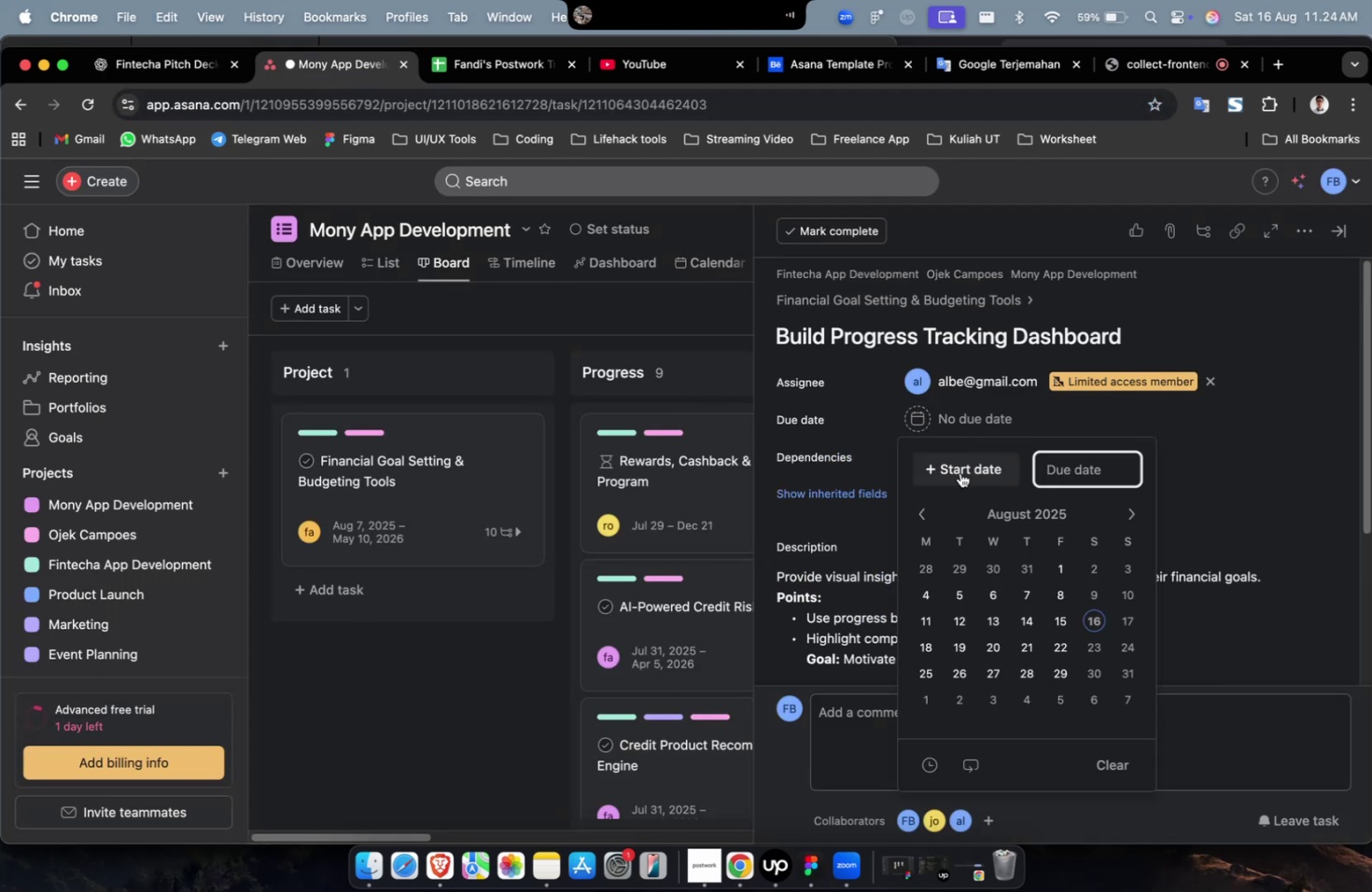 
triple_click([960, 469])
 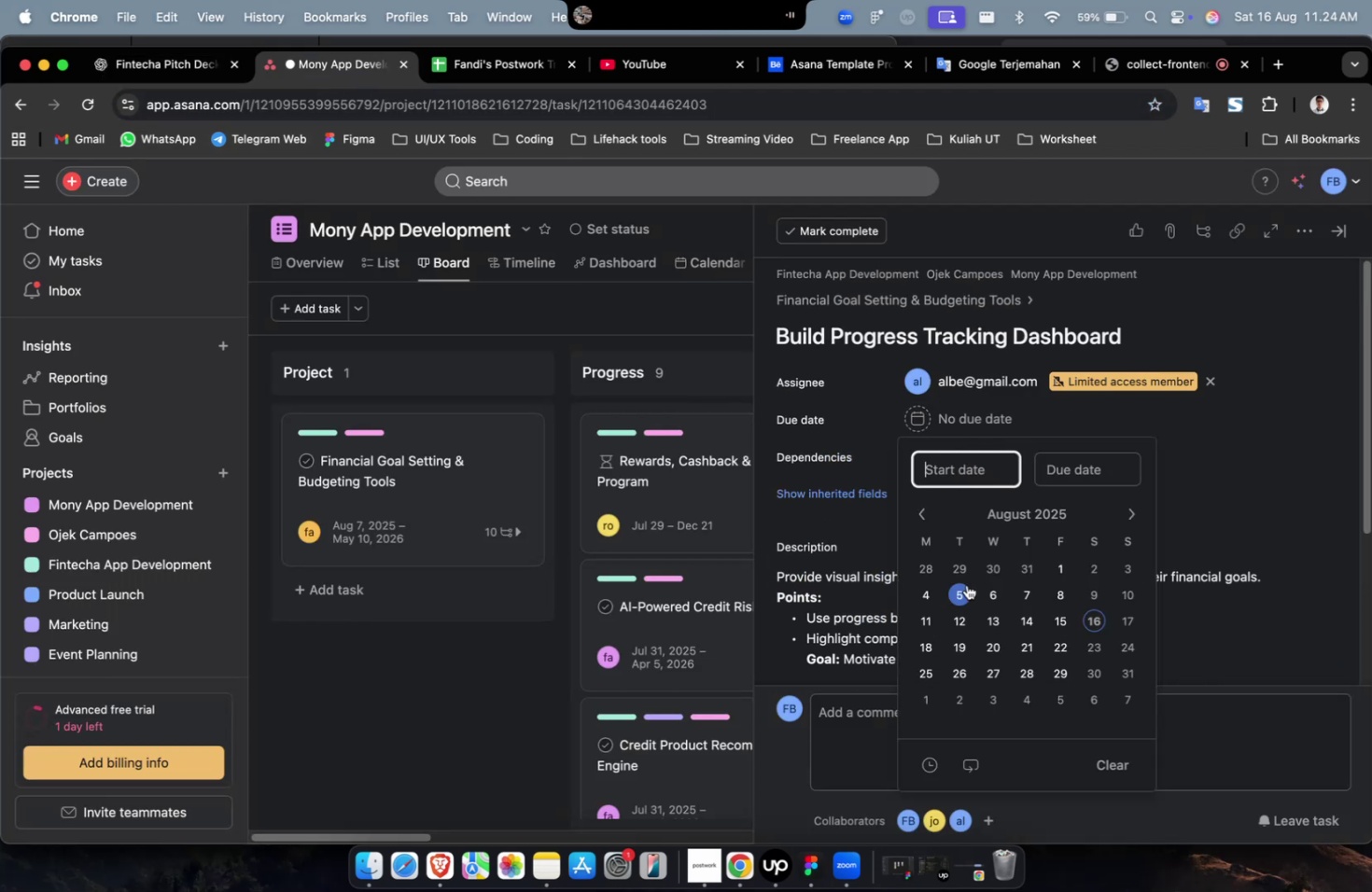 
triple_click([966, 584])
 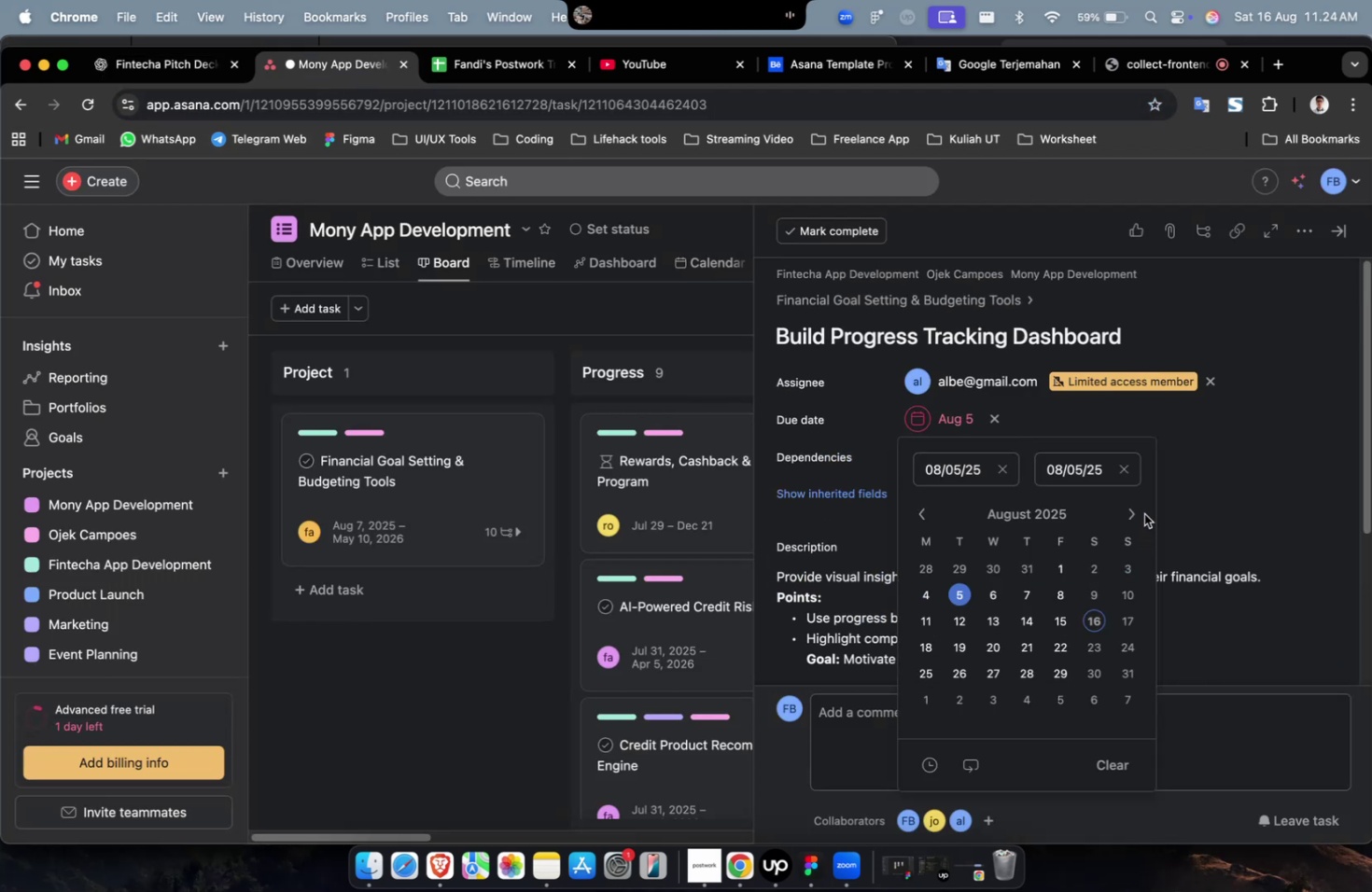 
triple_click([1136, 514])
 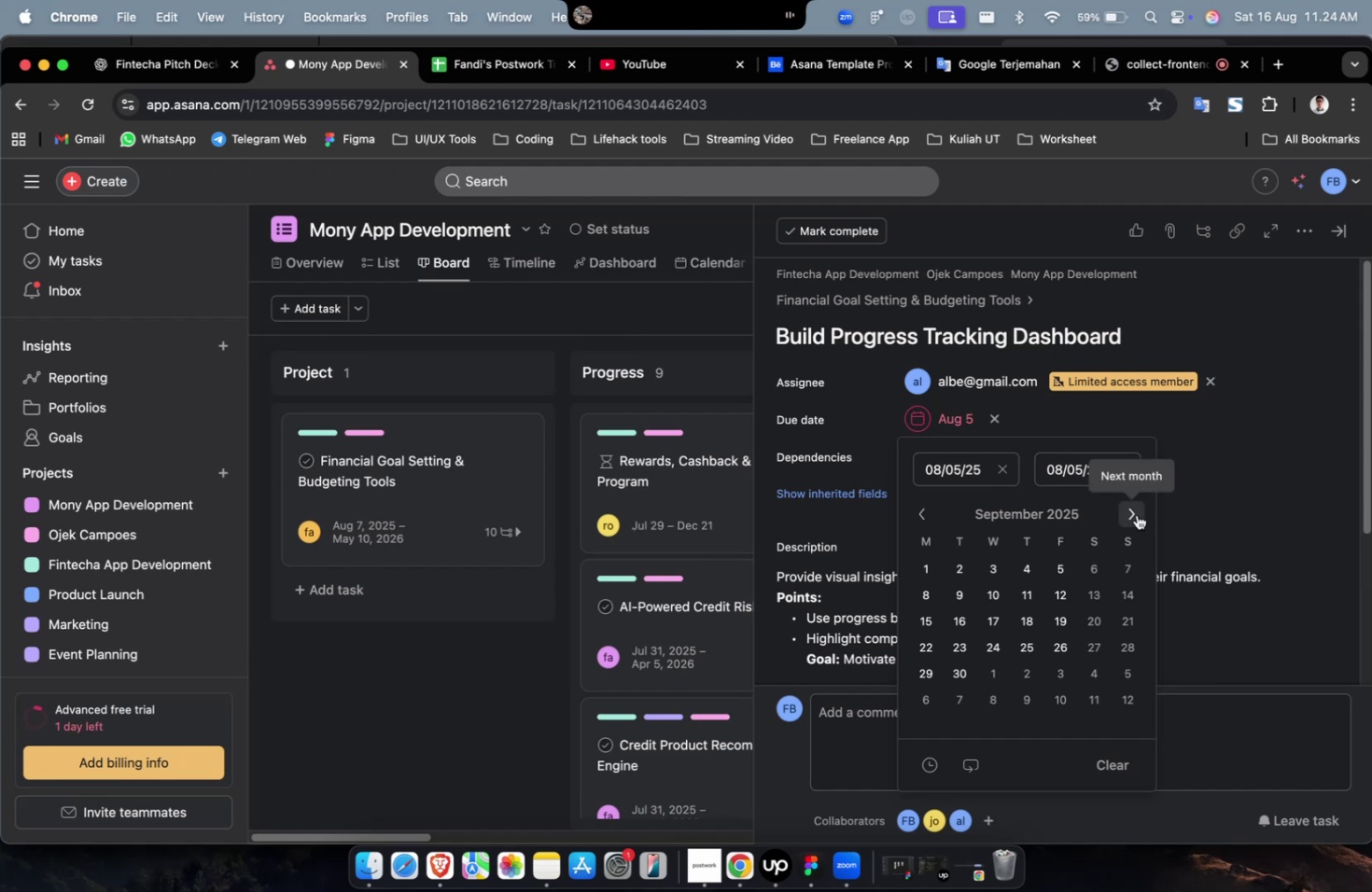 
triple_click([1136, 514])
 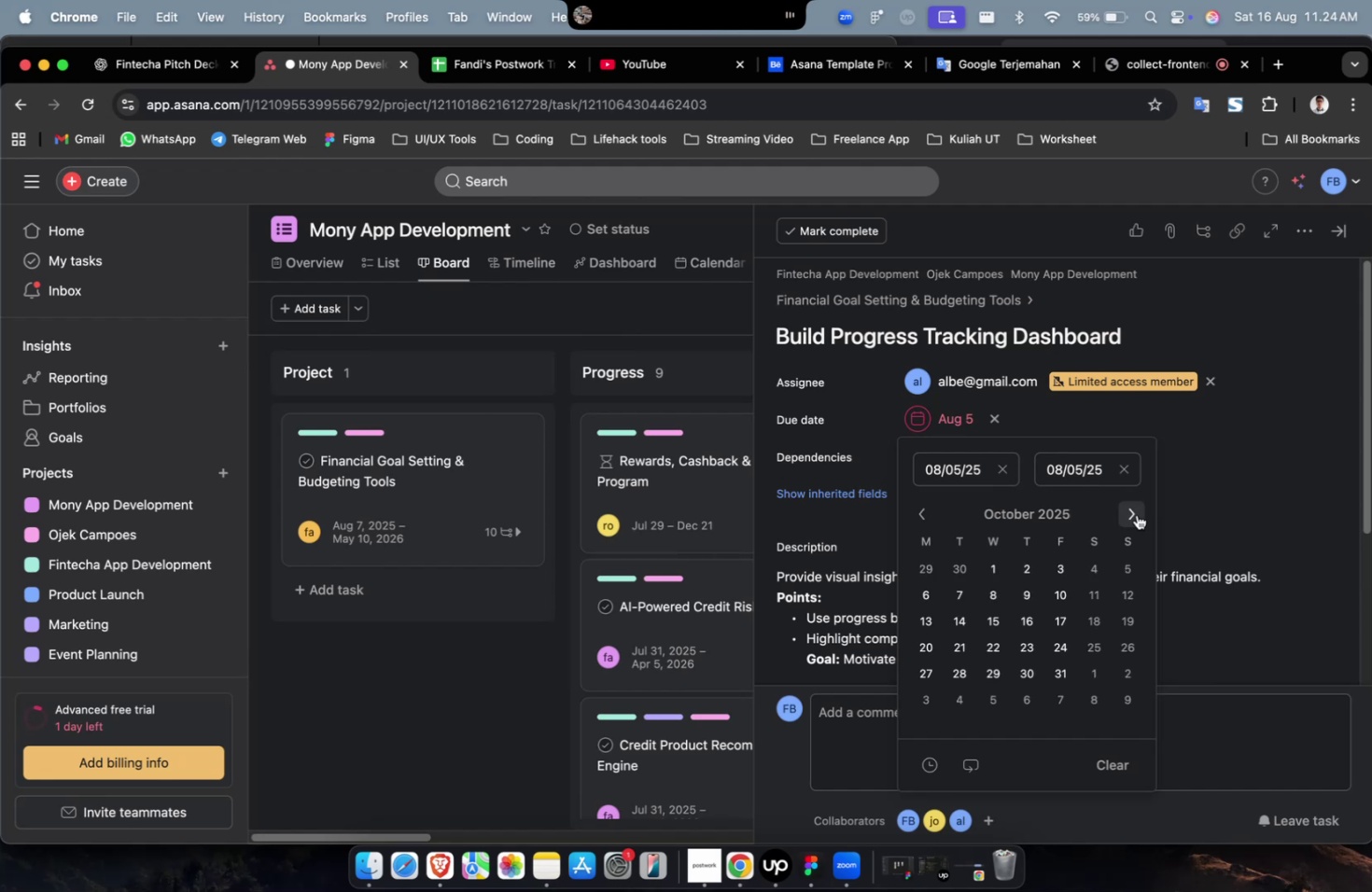 
triple_click([1136, 514])
 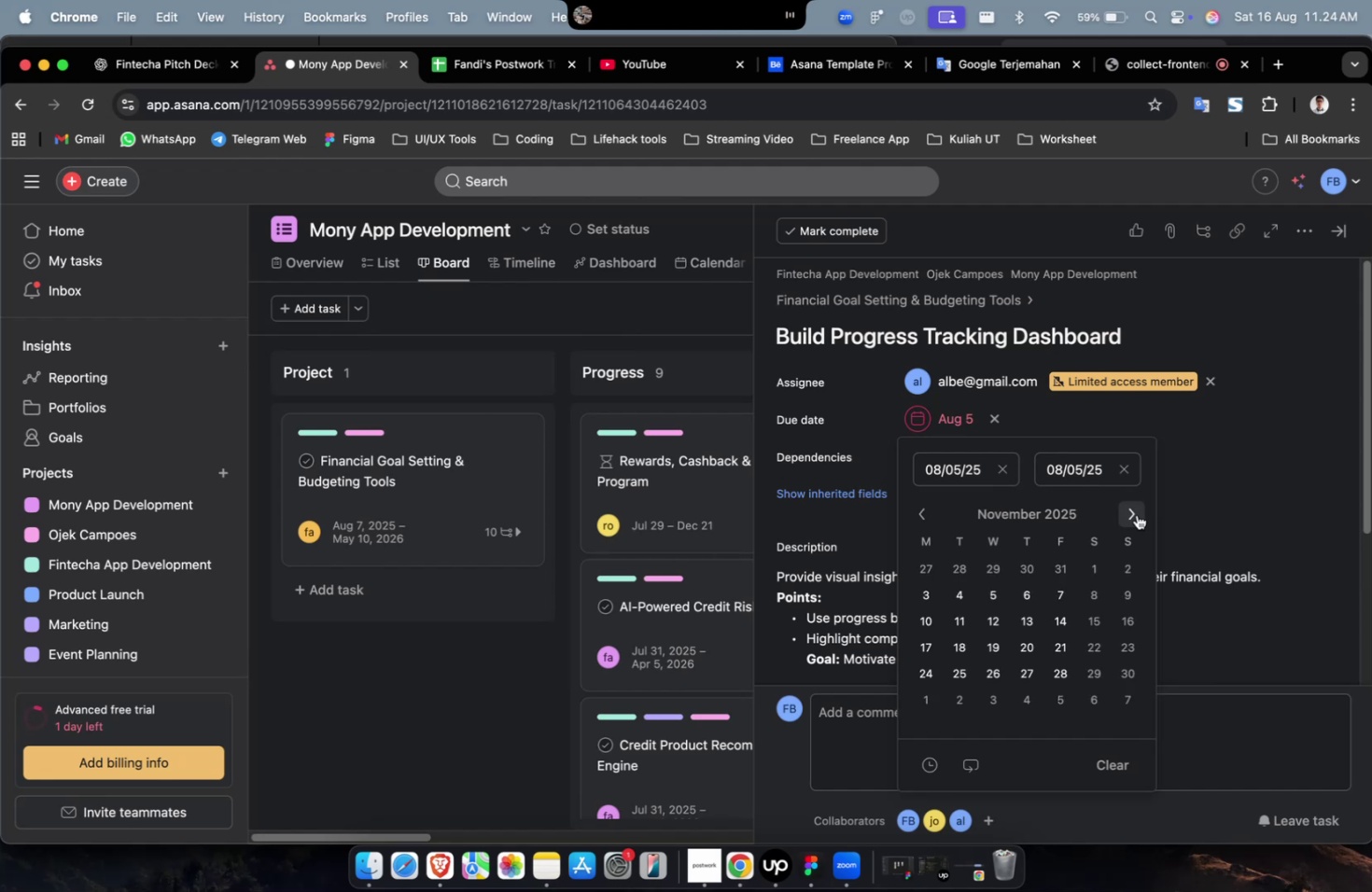 
triple_click([1136, 514])
 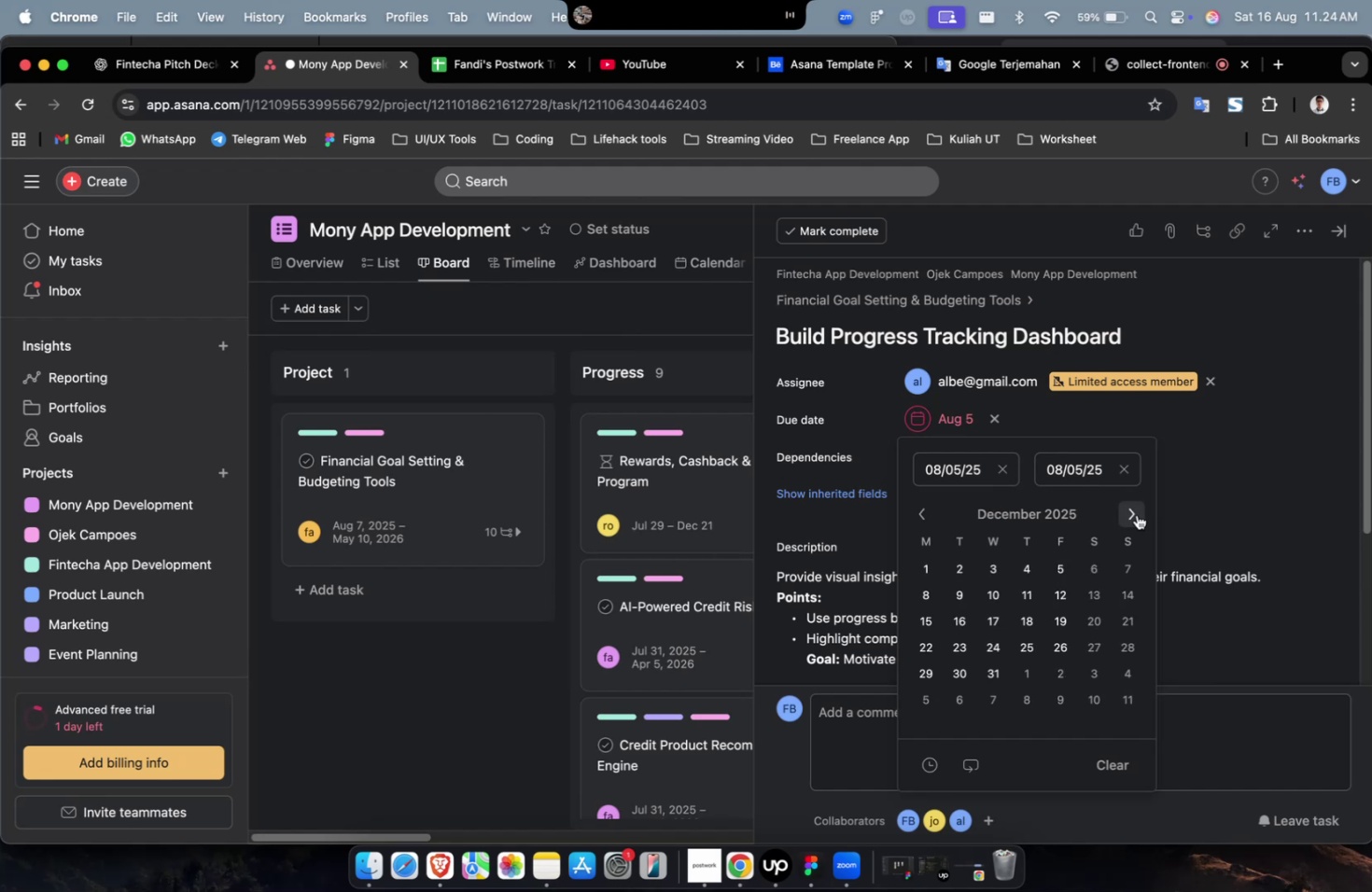 
triple_click([1136, 514])
 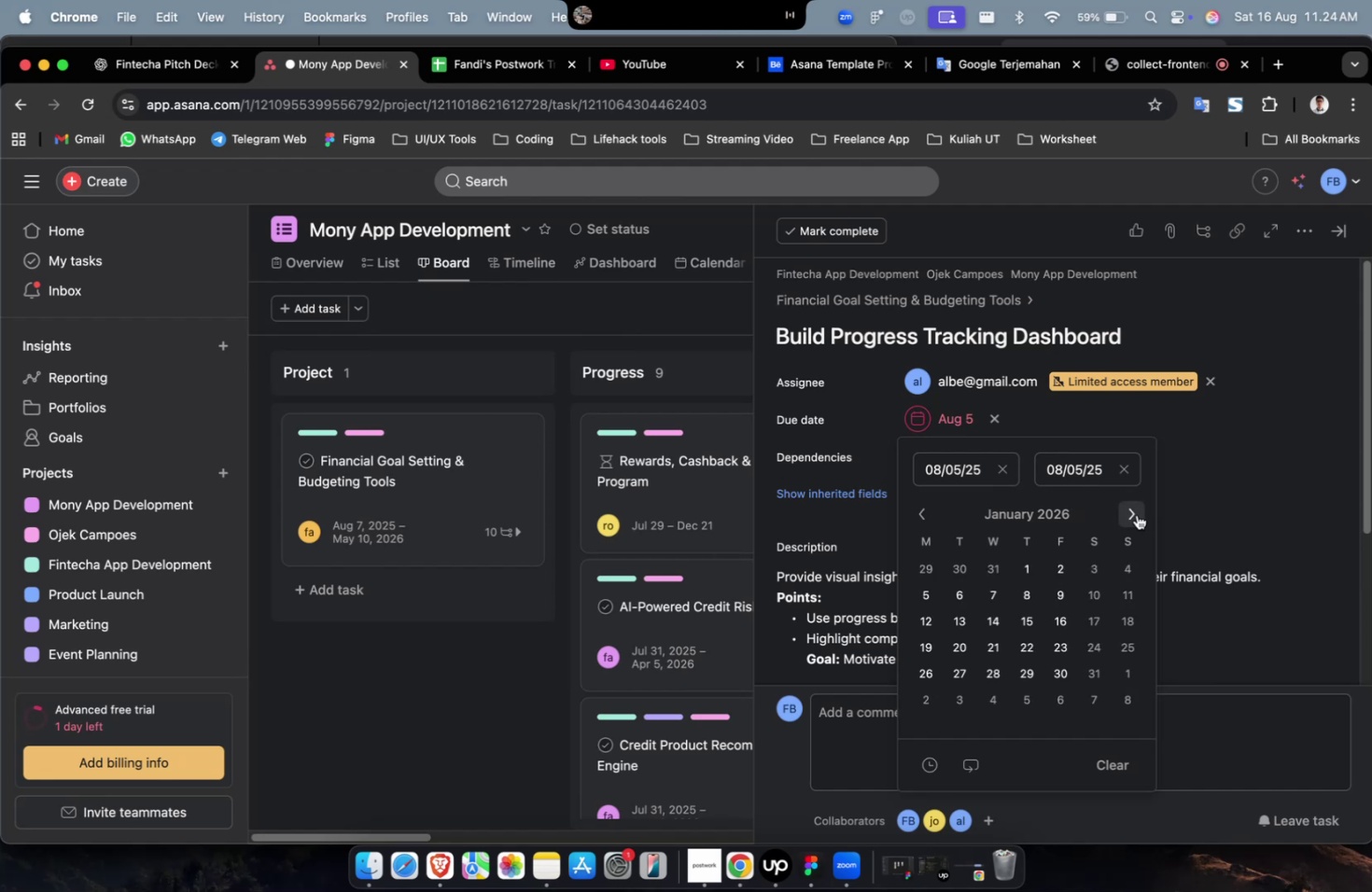 
triple_click([1136, 514])
 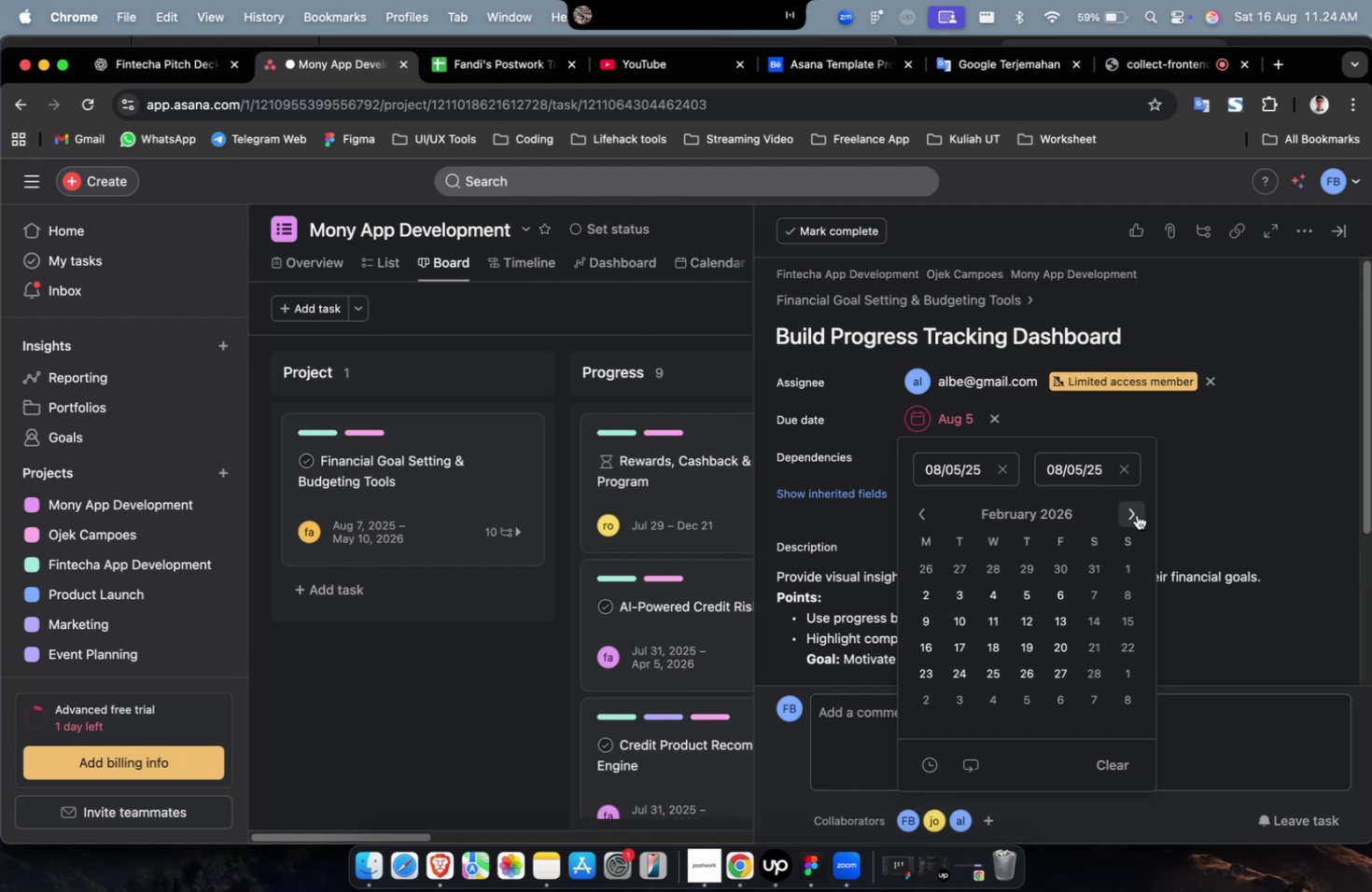 
triple_click([1136, 514])
 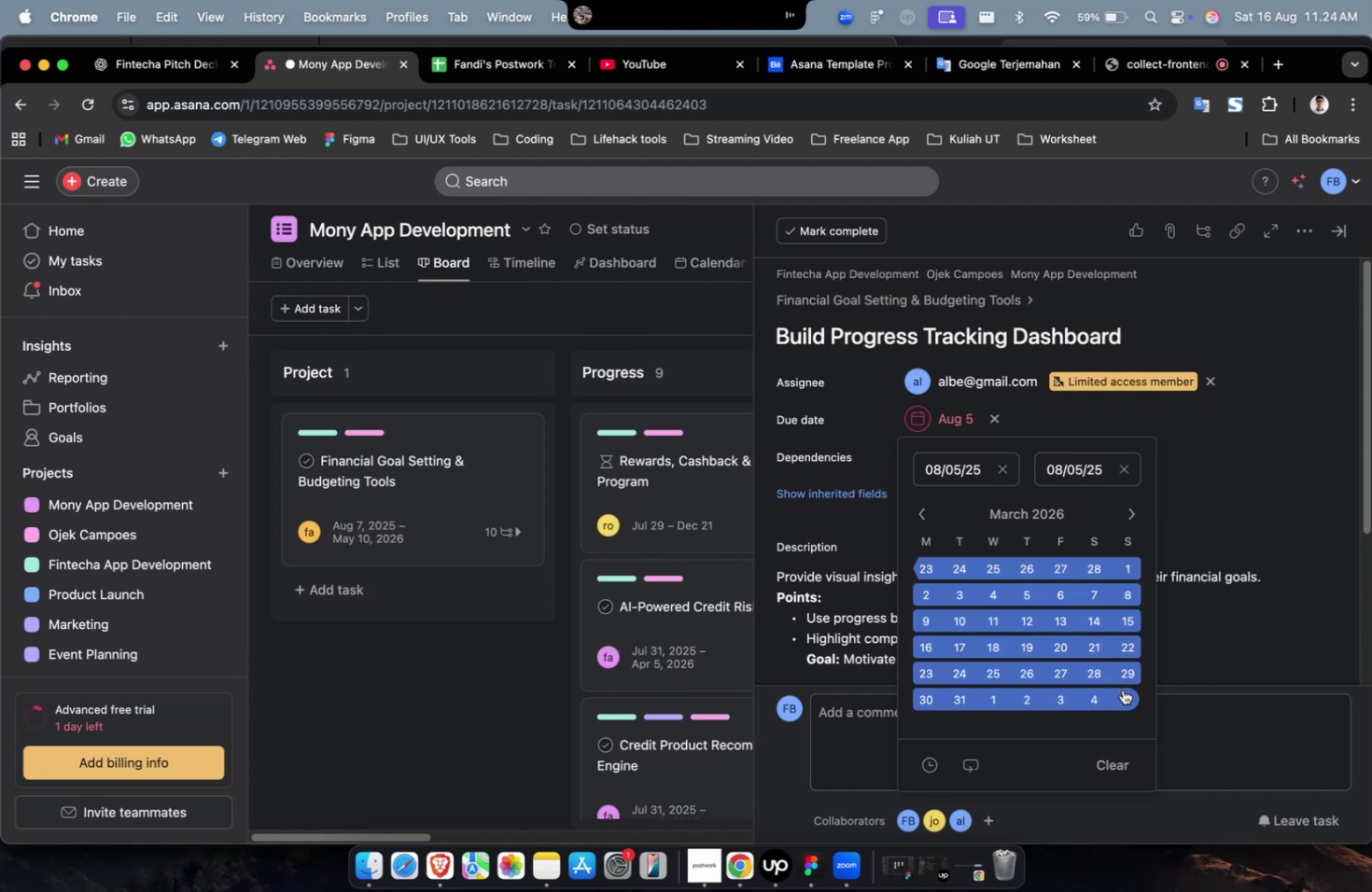 
left_click([1124, 692])
 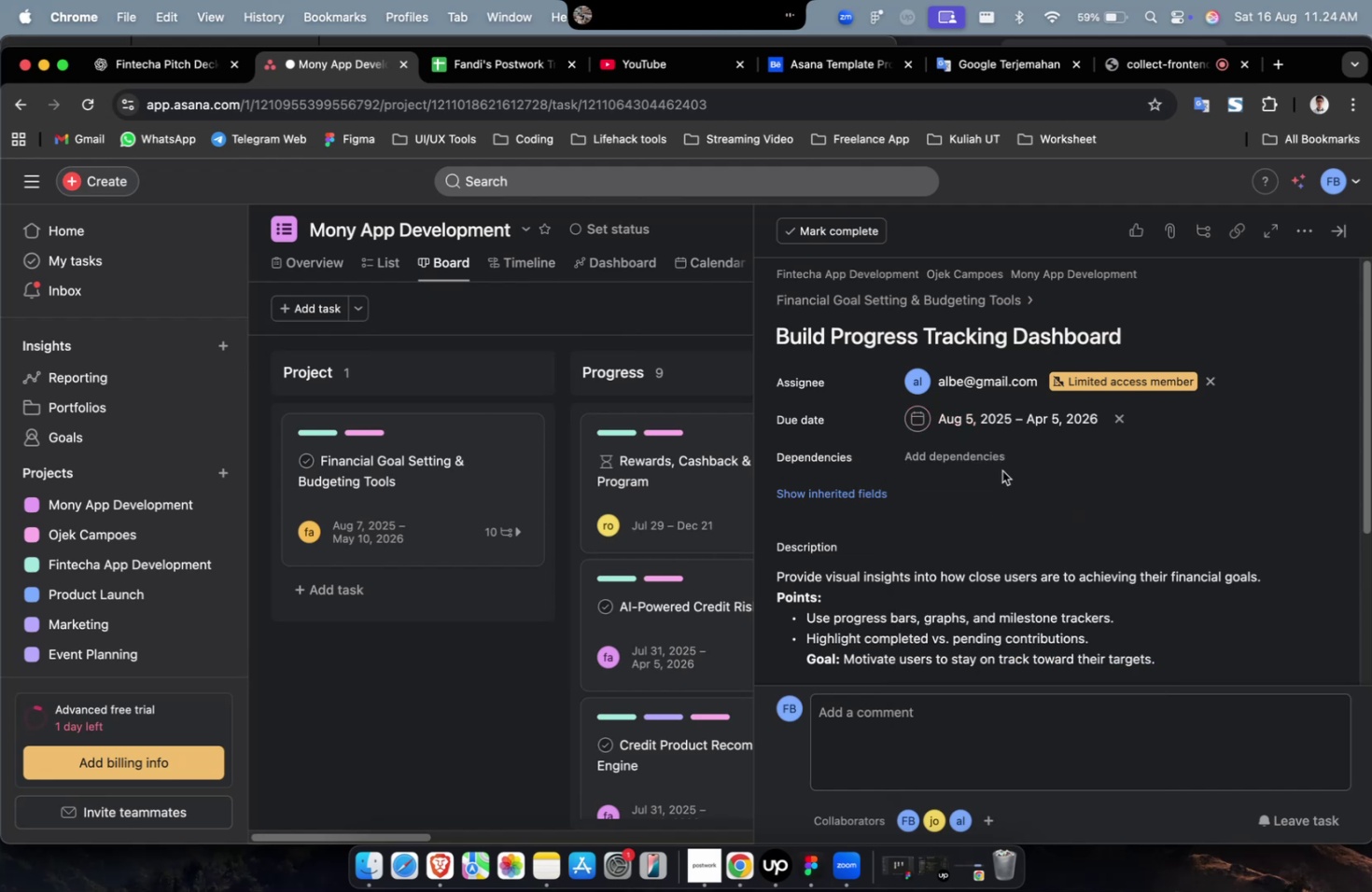 
triple_click([984, 463])
 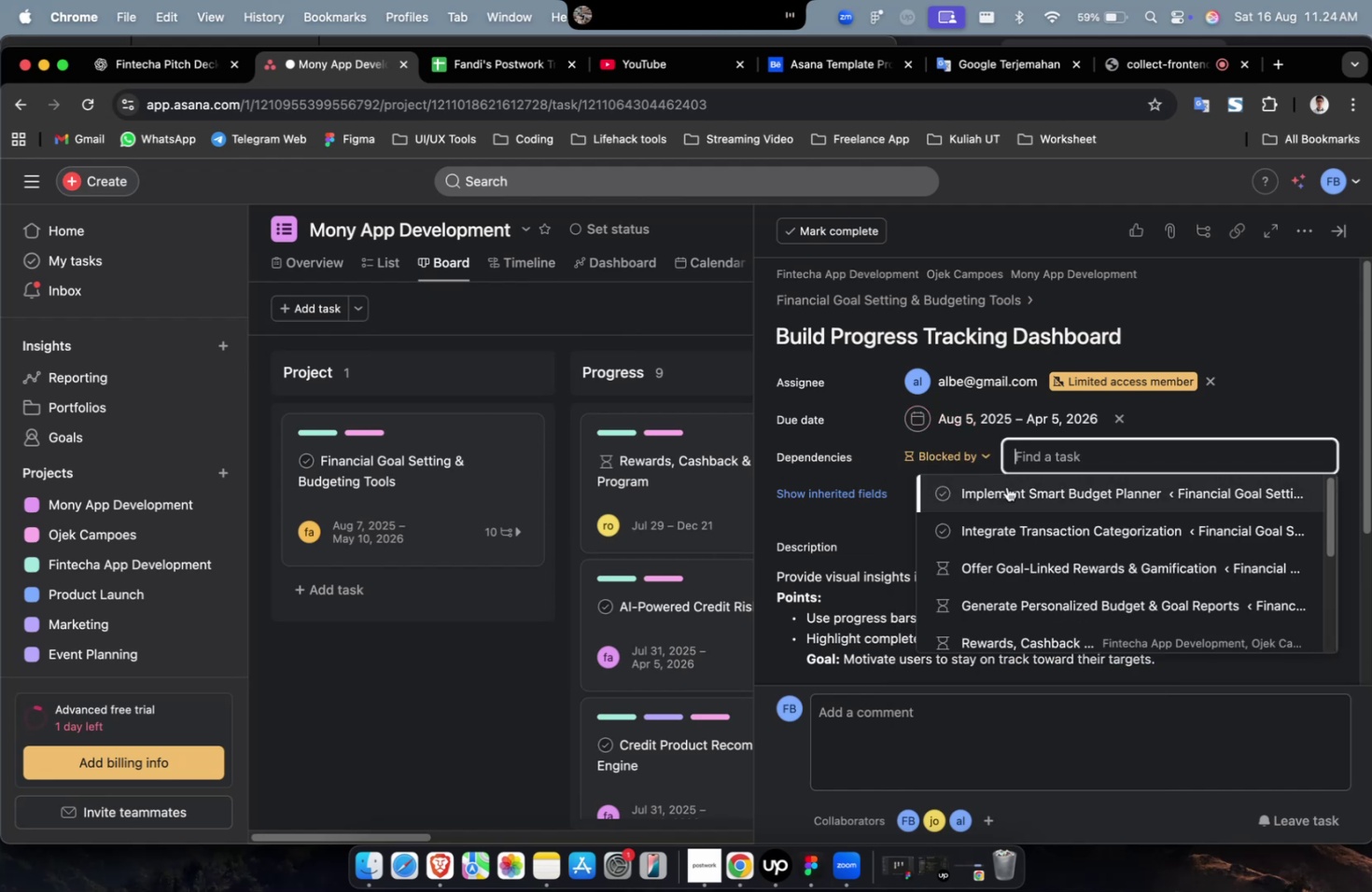 
triple_click([1006, 486])
 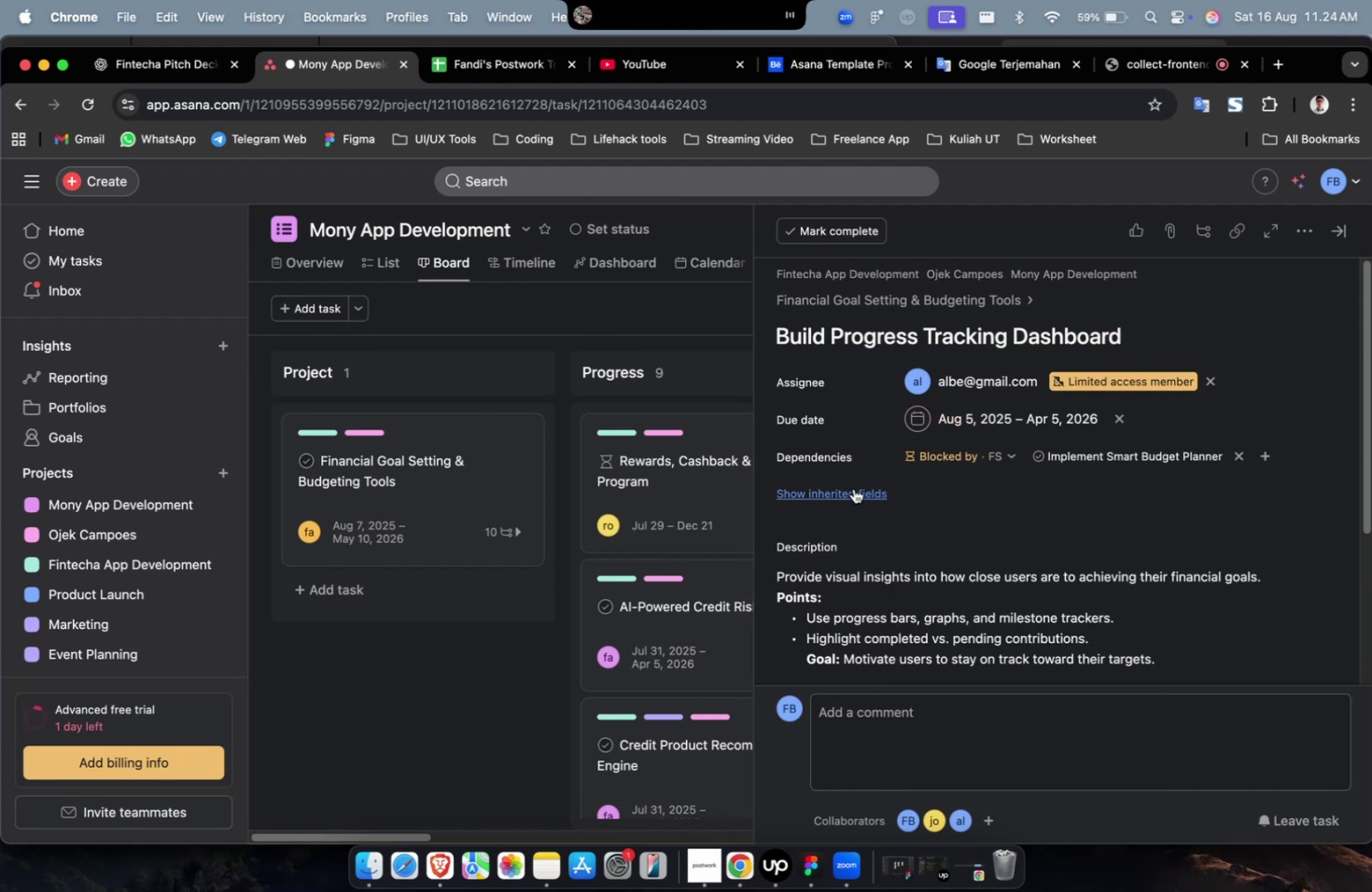 
triple_click([852, 487])
 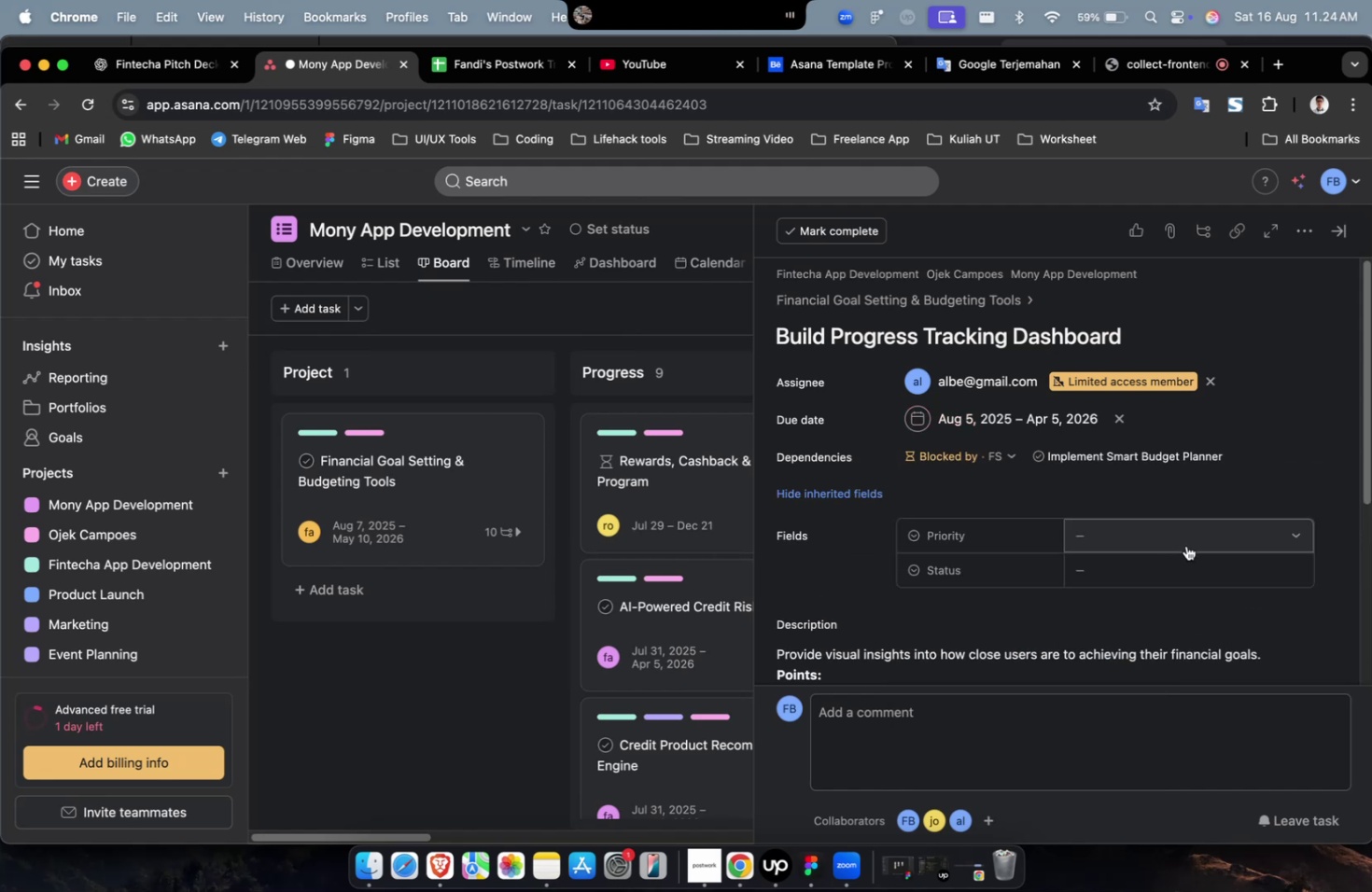 
triple_click([1185, 549])
 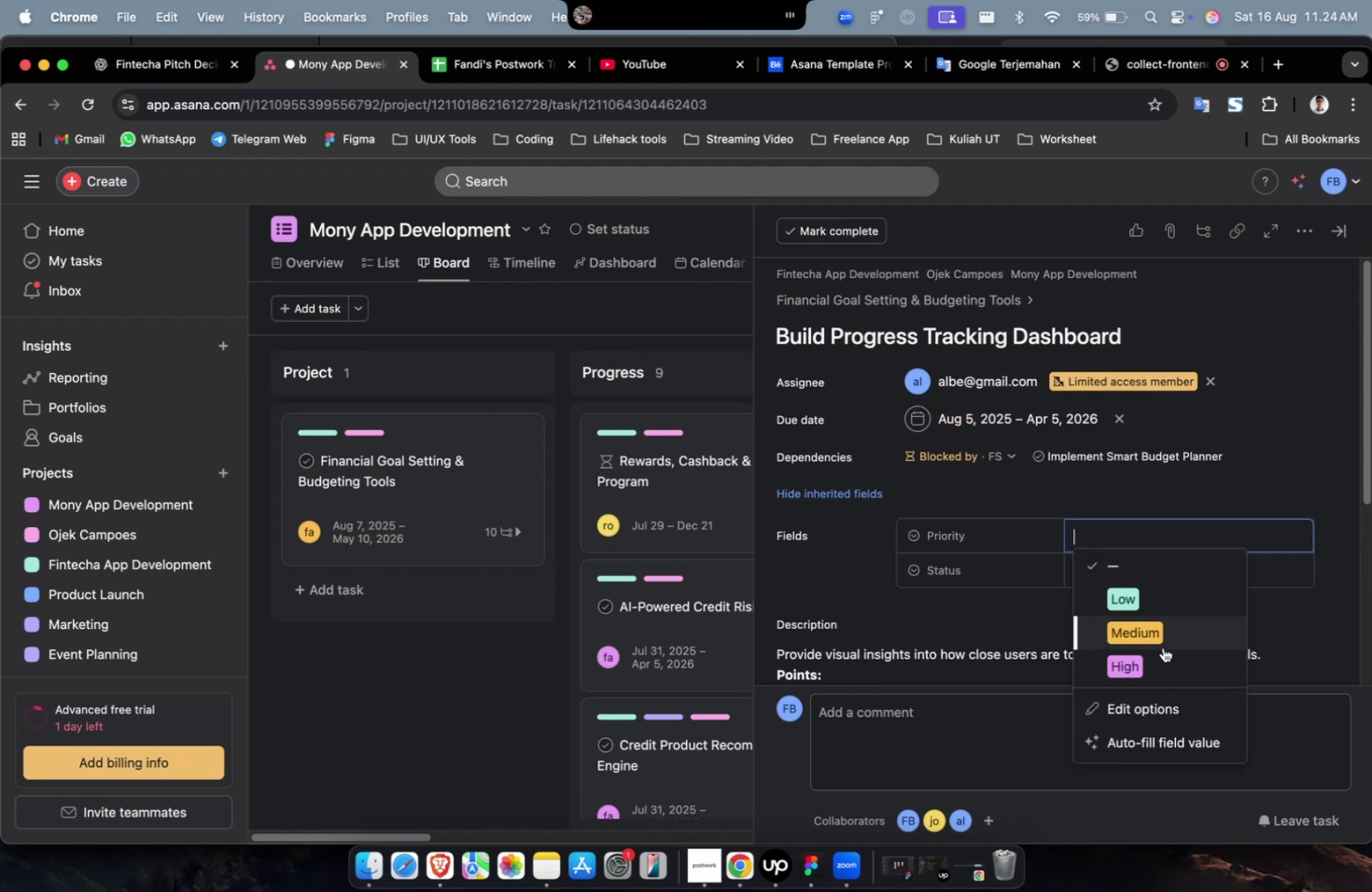 
triple_click([1162, 648])
 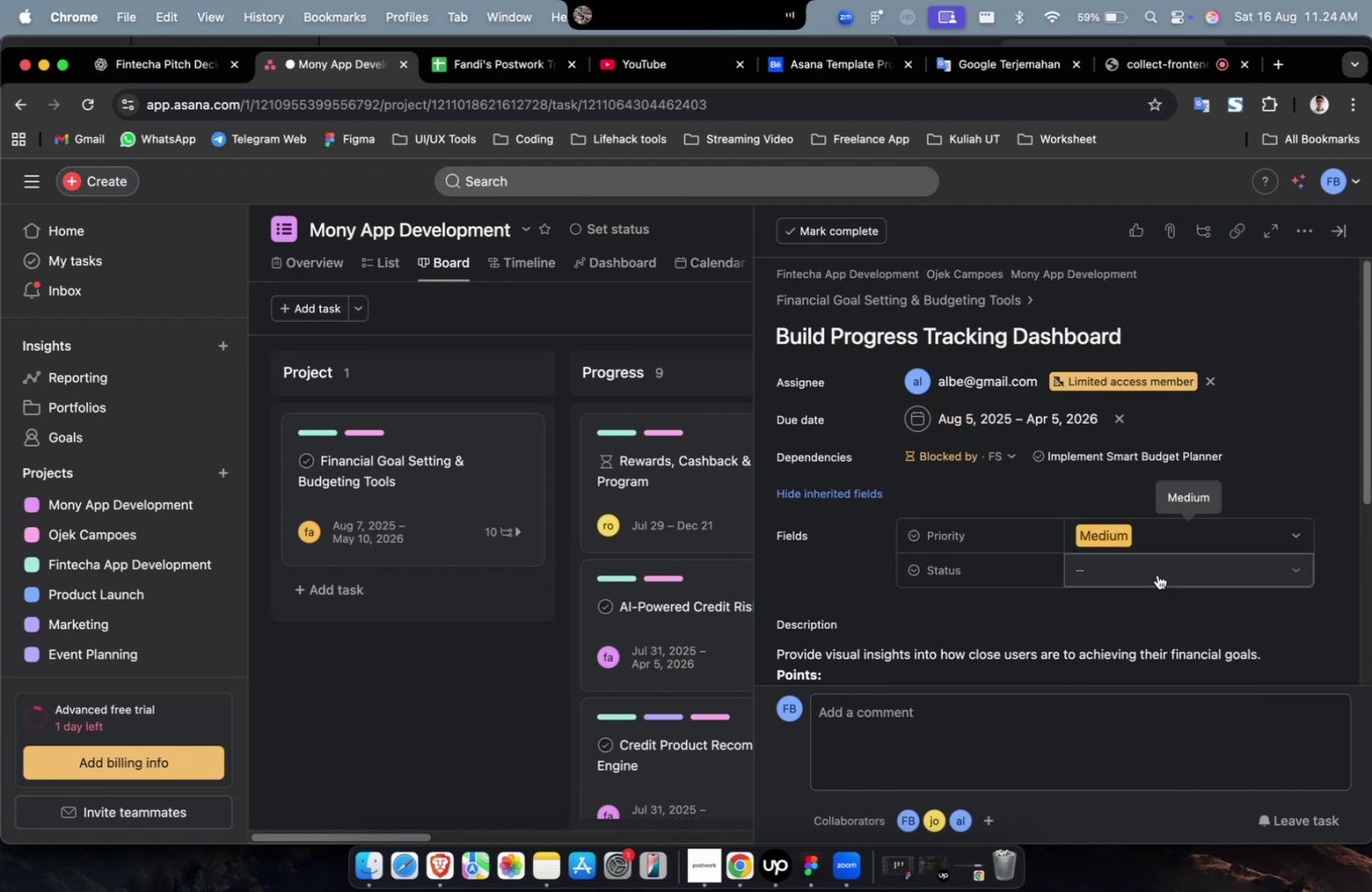 
triple_click([1156, 574])
 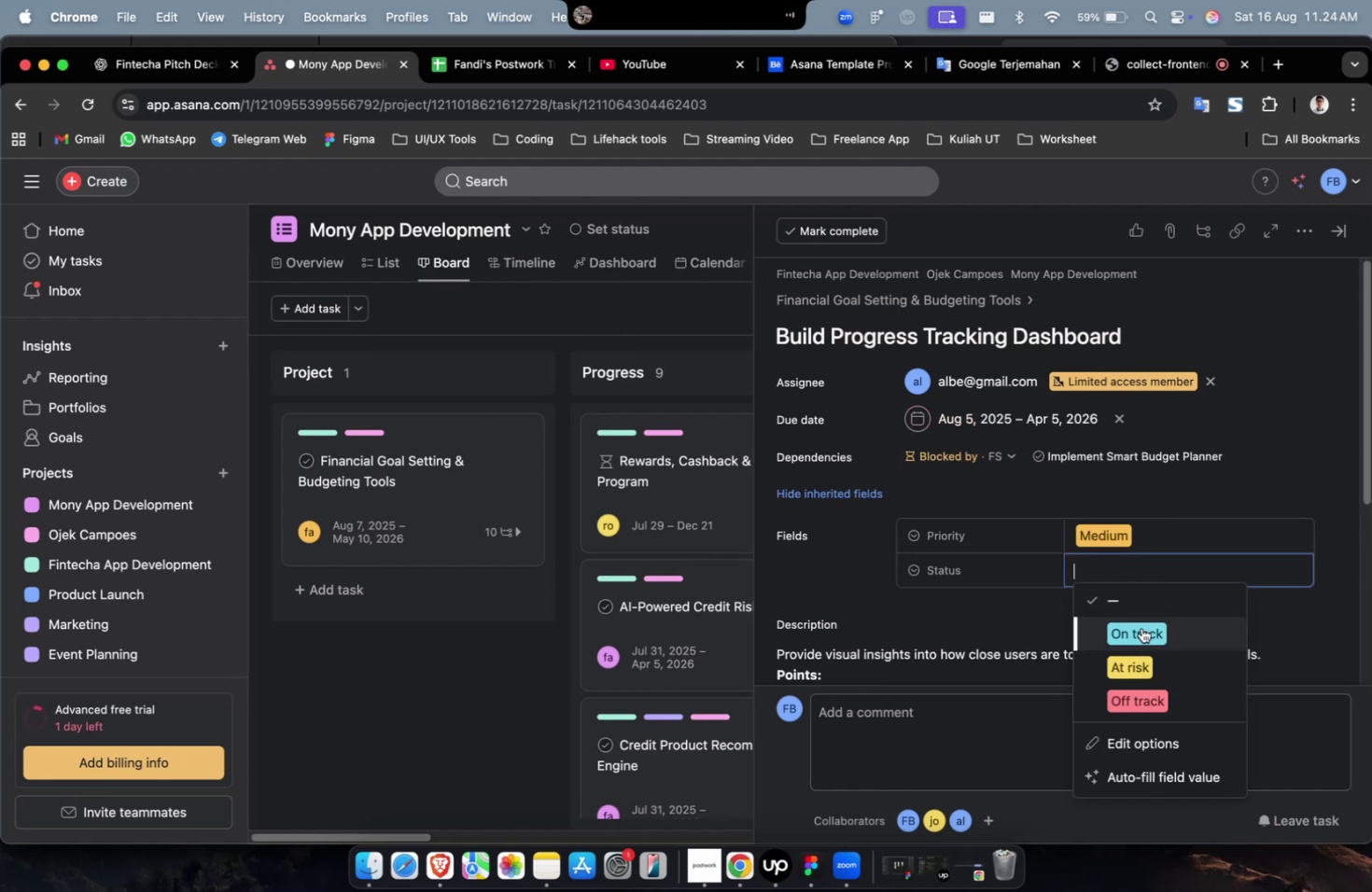 
triple_click([1141, 627])
 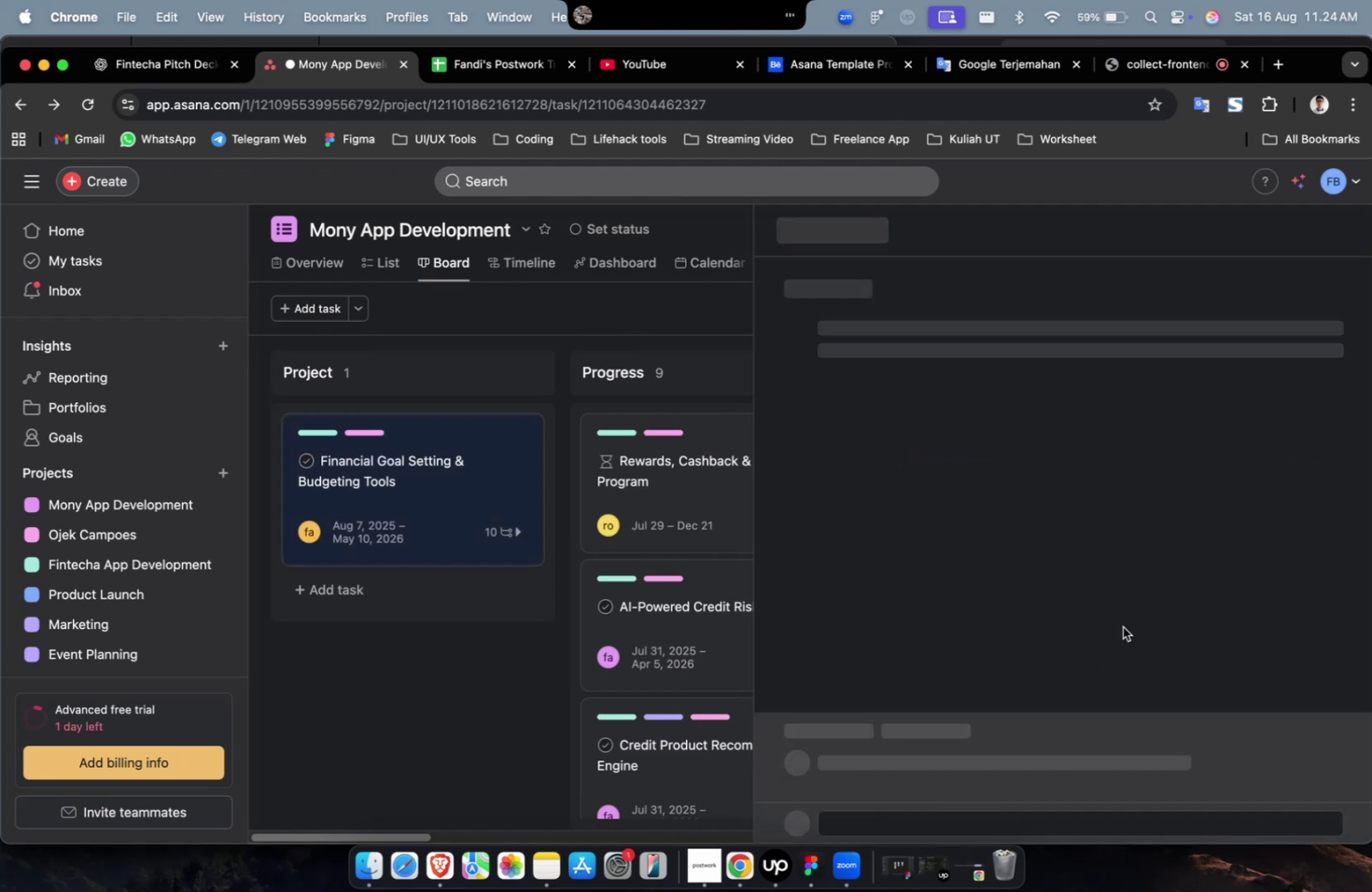 
scroll: coordinate [1115, 617], scroll_direction: down, amount: 34.0
 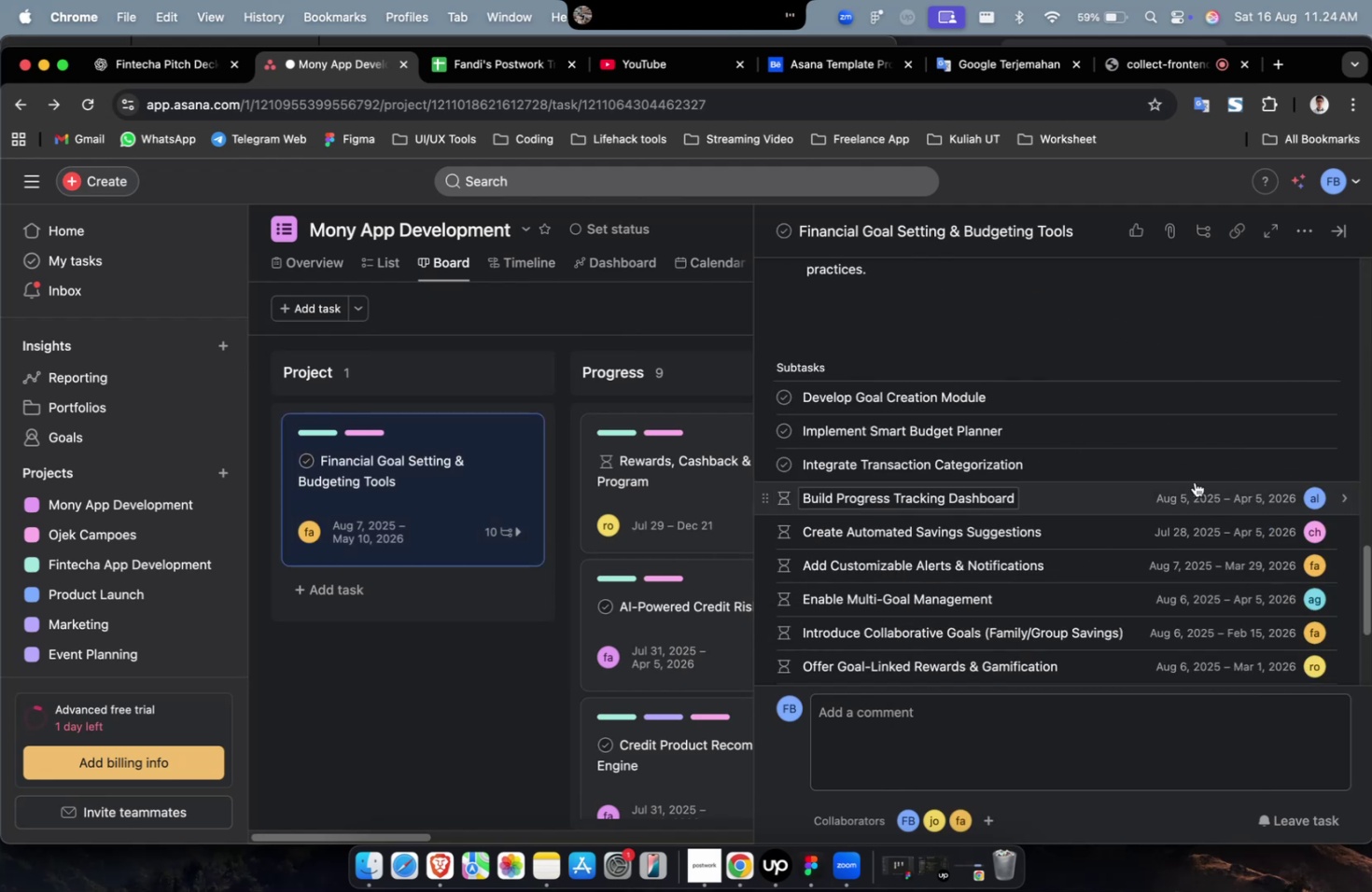 
left_click([1193, 477])
 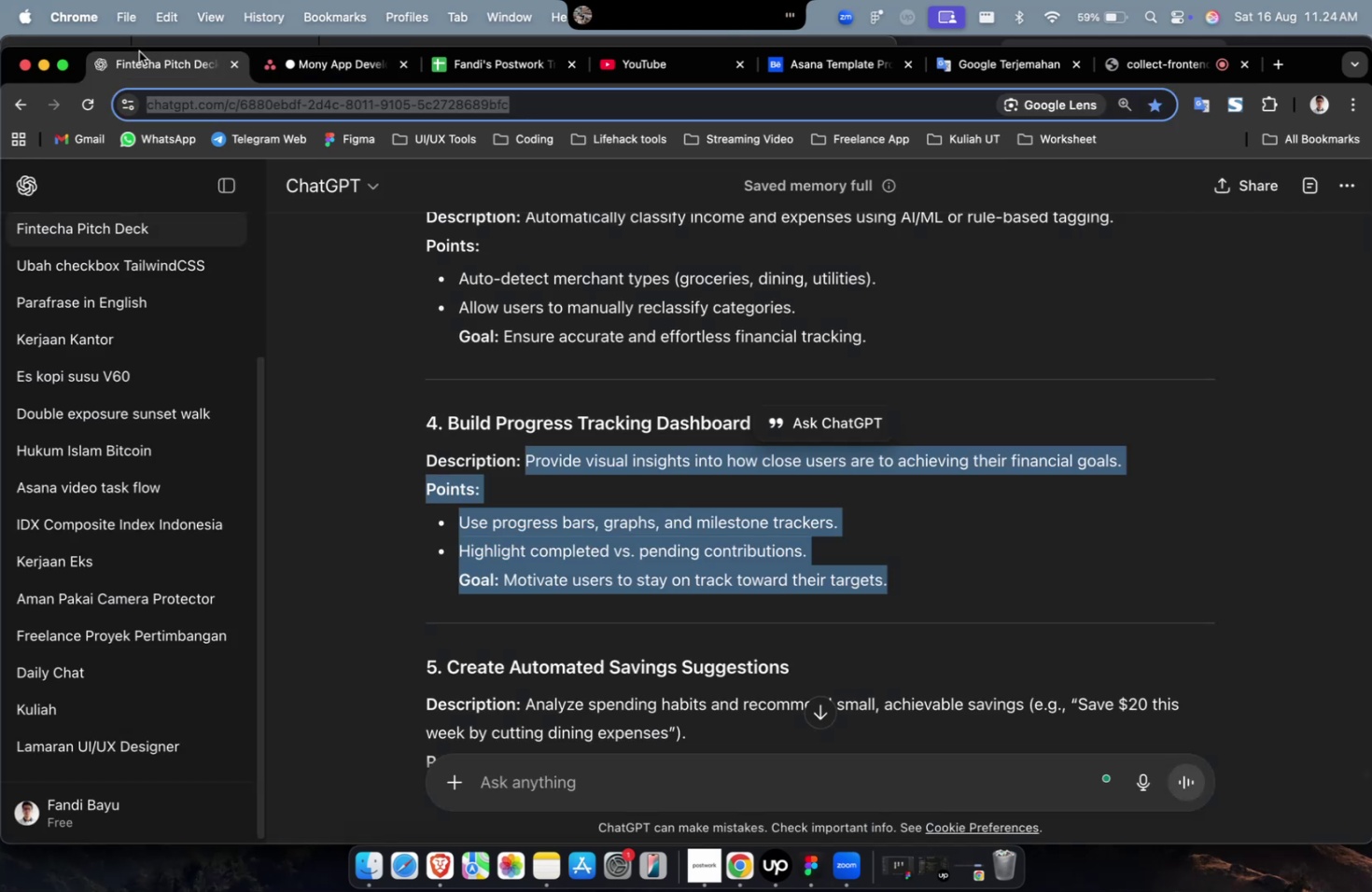 
scroll: coordinate [895, 453], scroll_direction: up, amount: 5.0
 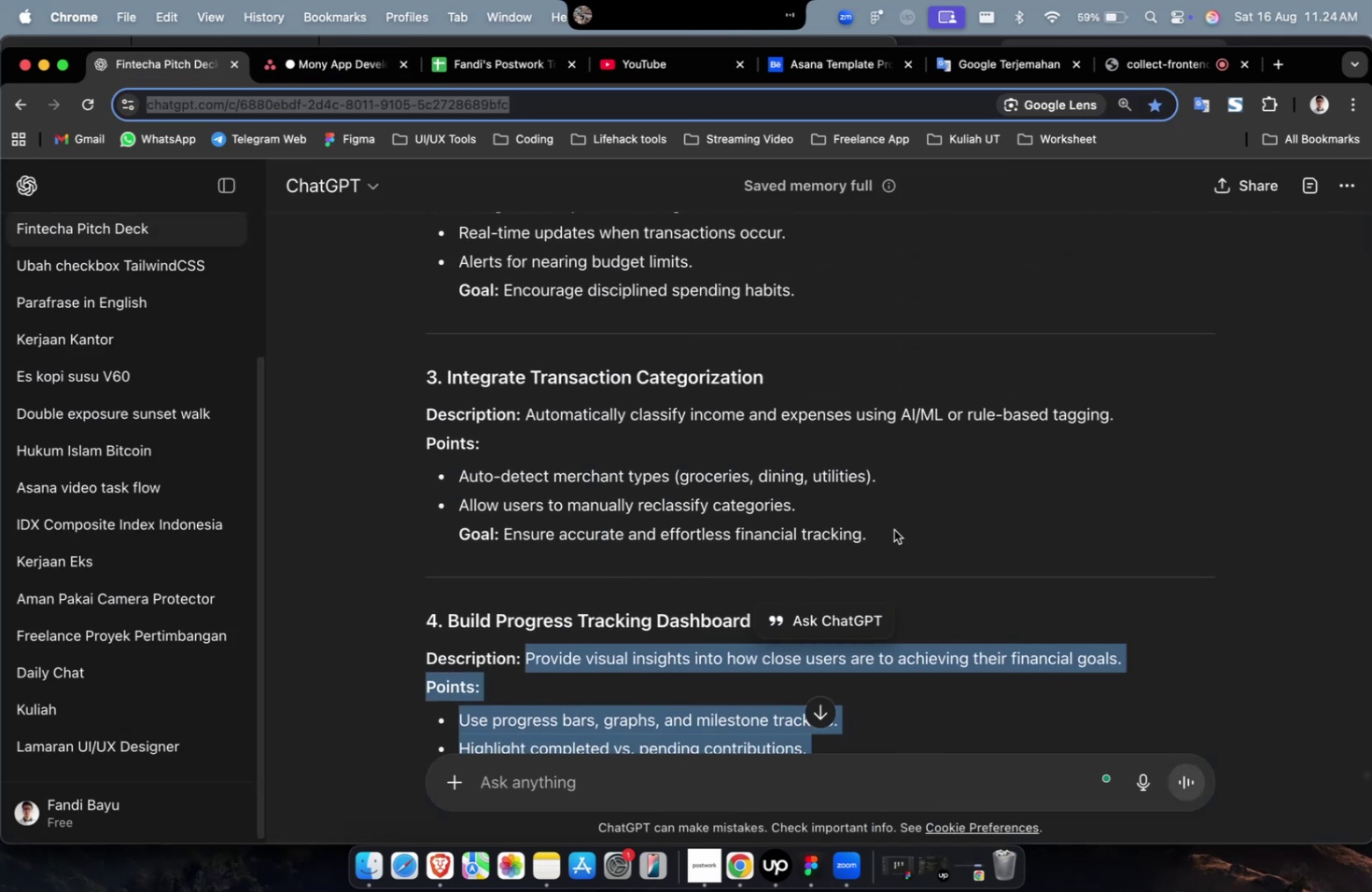 
left_click_drag(start_coordinate=[885, 541], to_coordinate=[527, 418])
 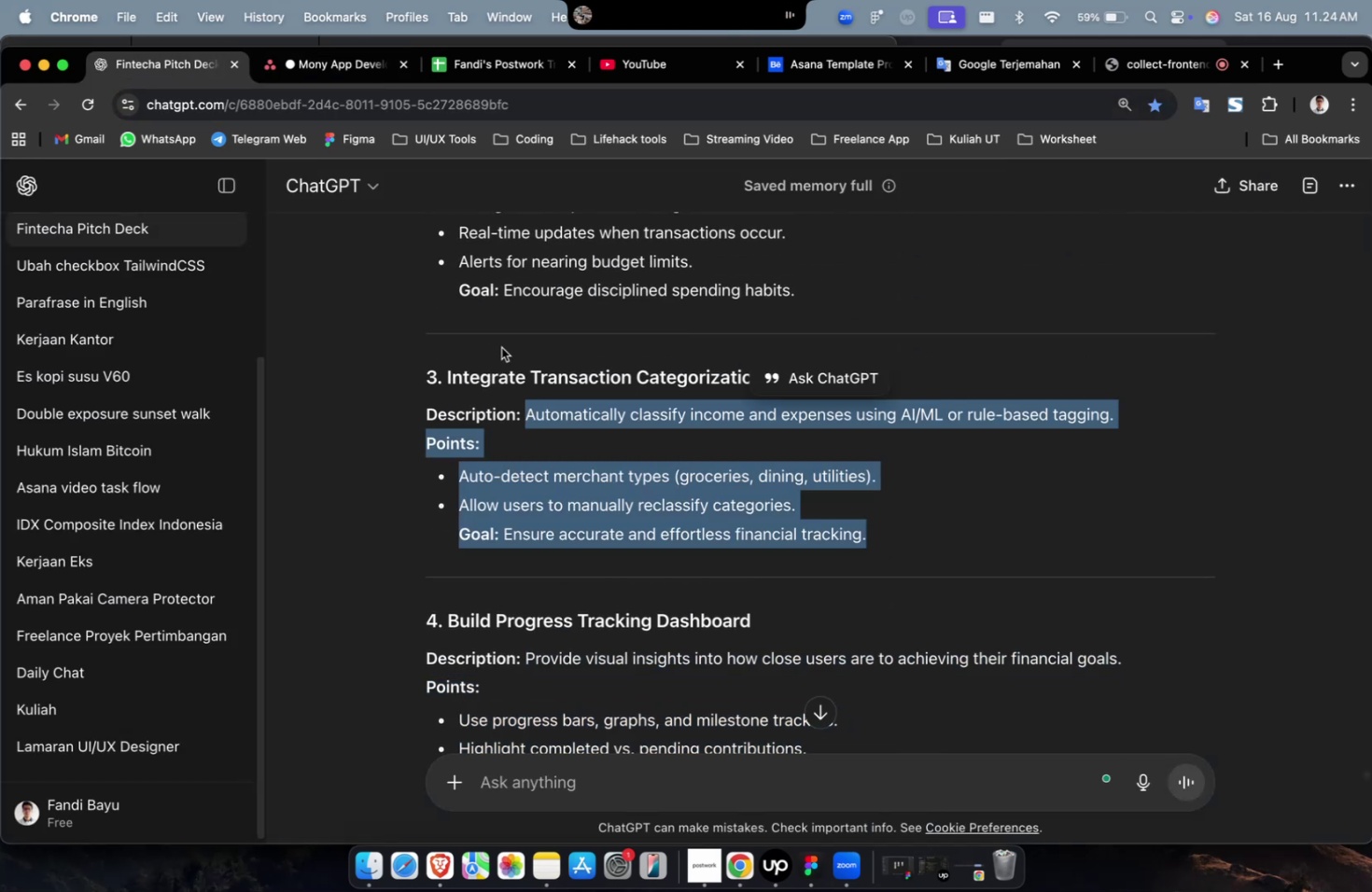 
key(Meta+C)
 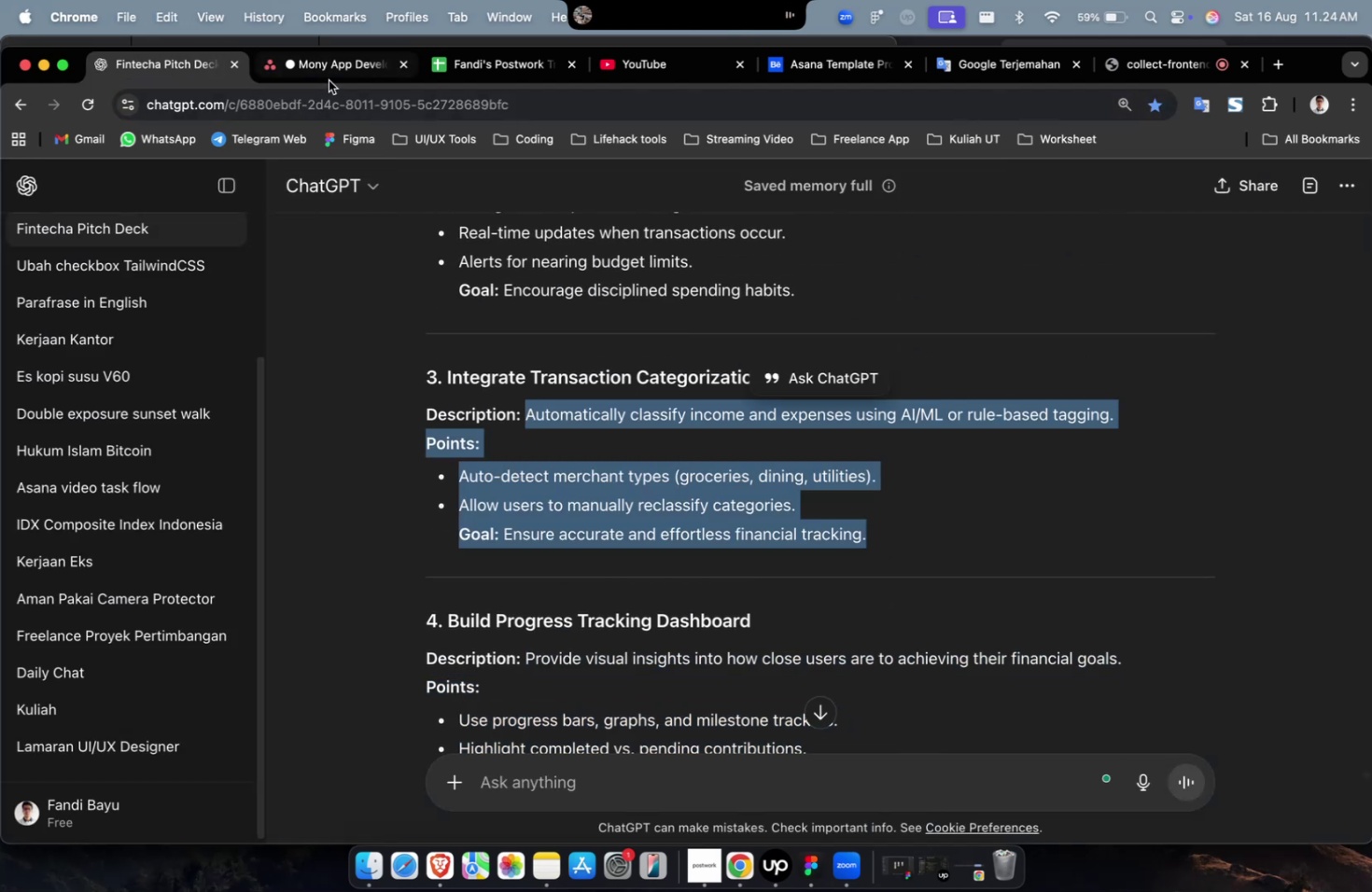 
left_click([329, 80])
 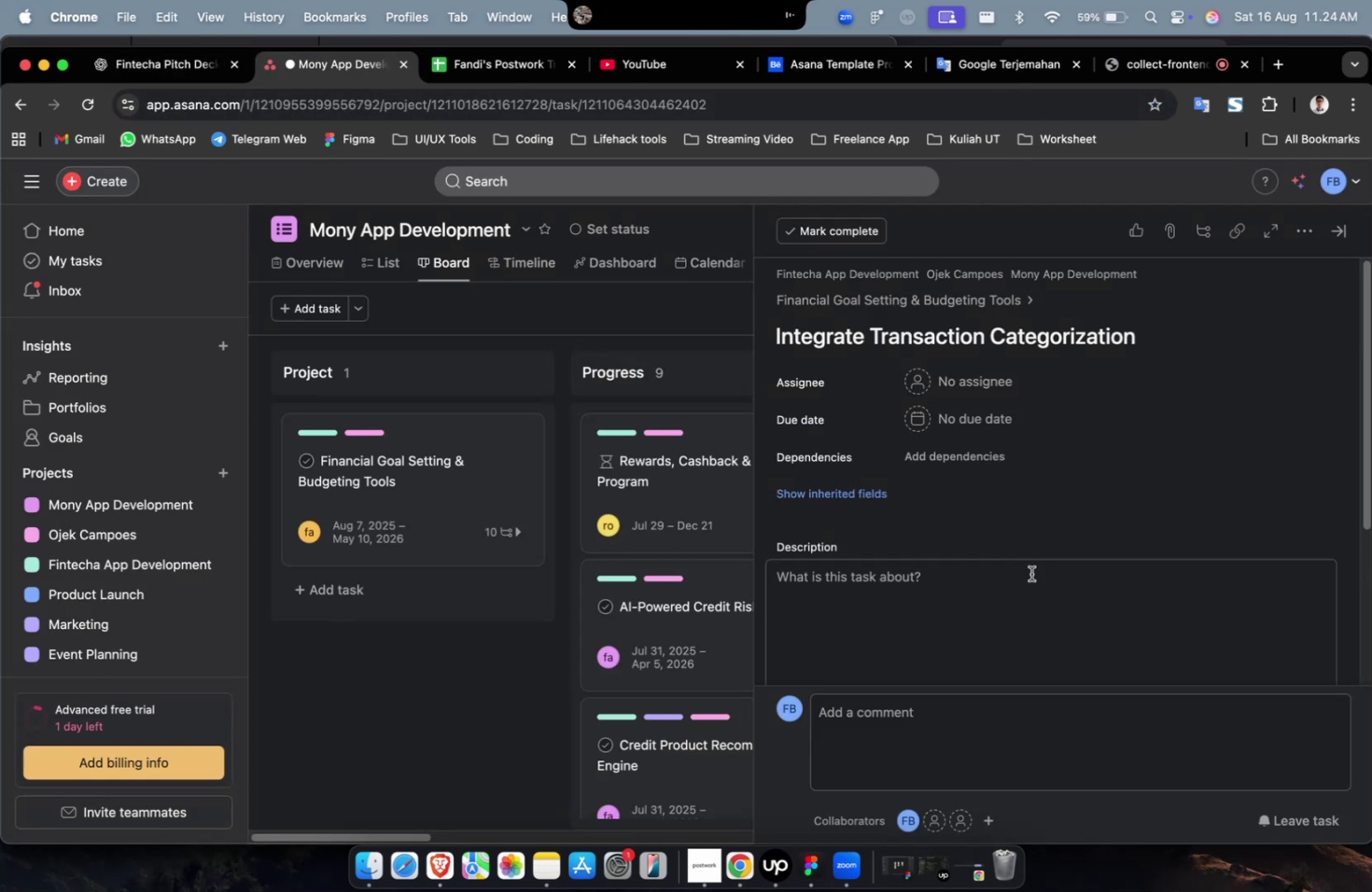 
double_click([1029, 579])
 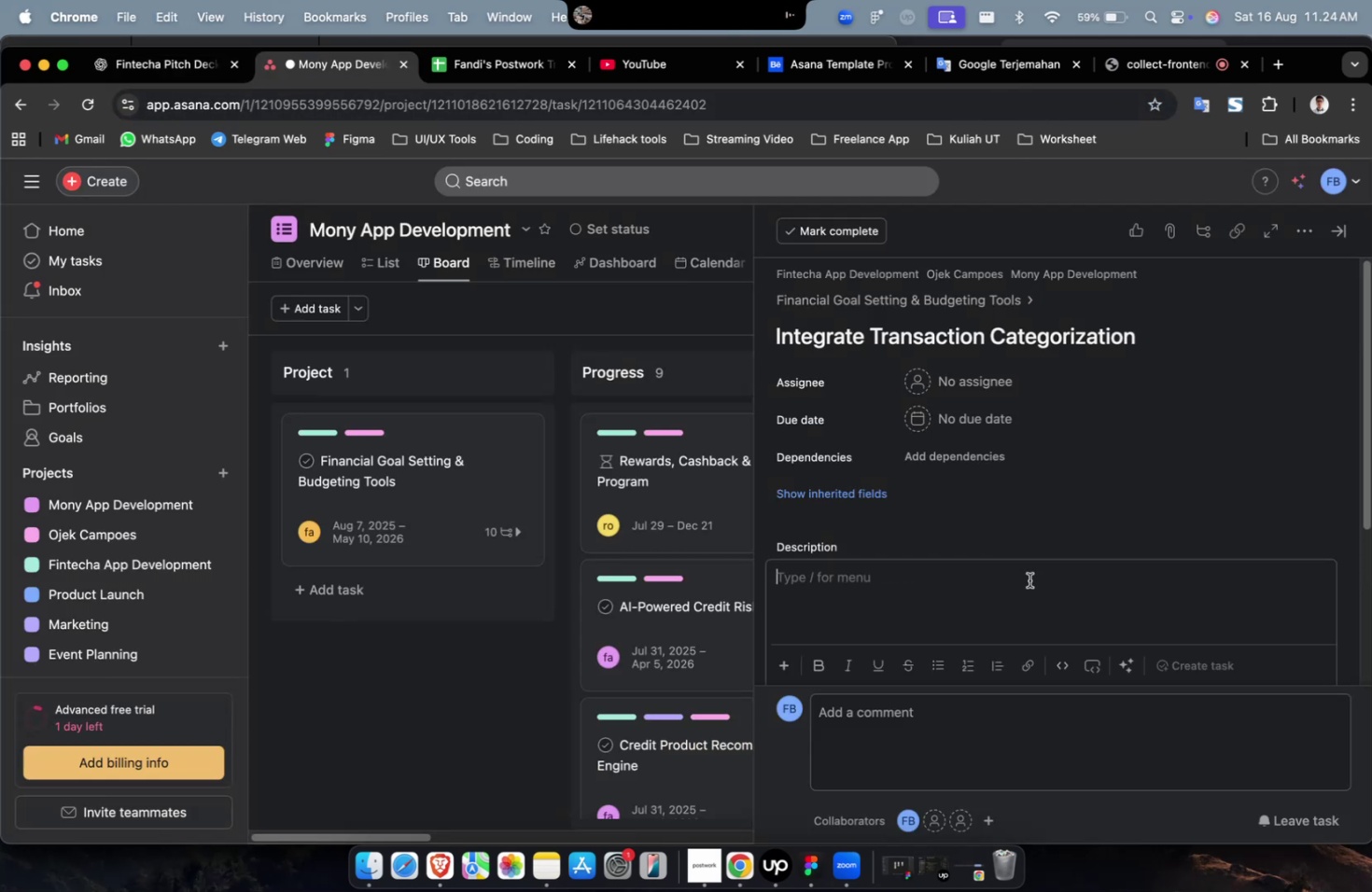 
key(Meta+CommandLeft)
 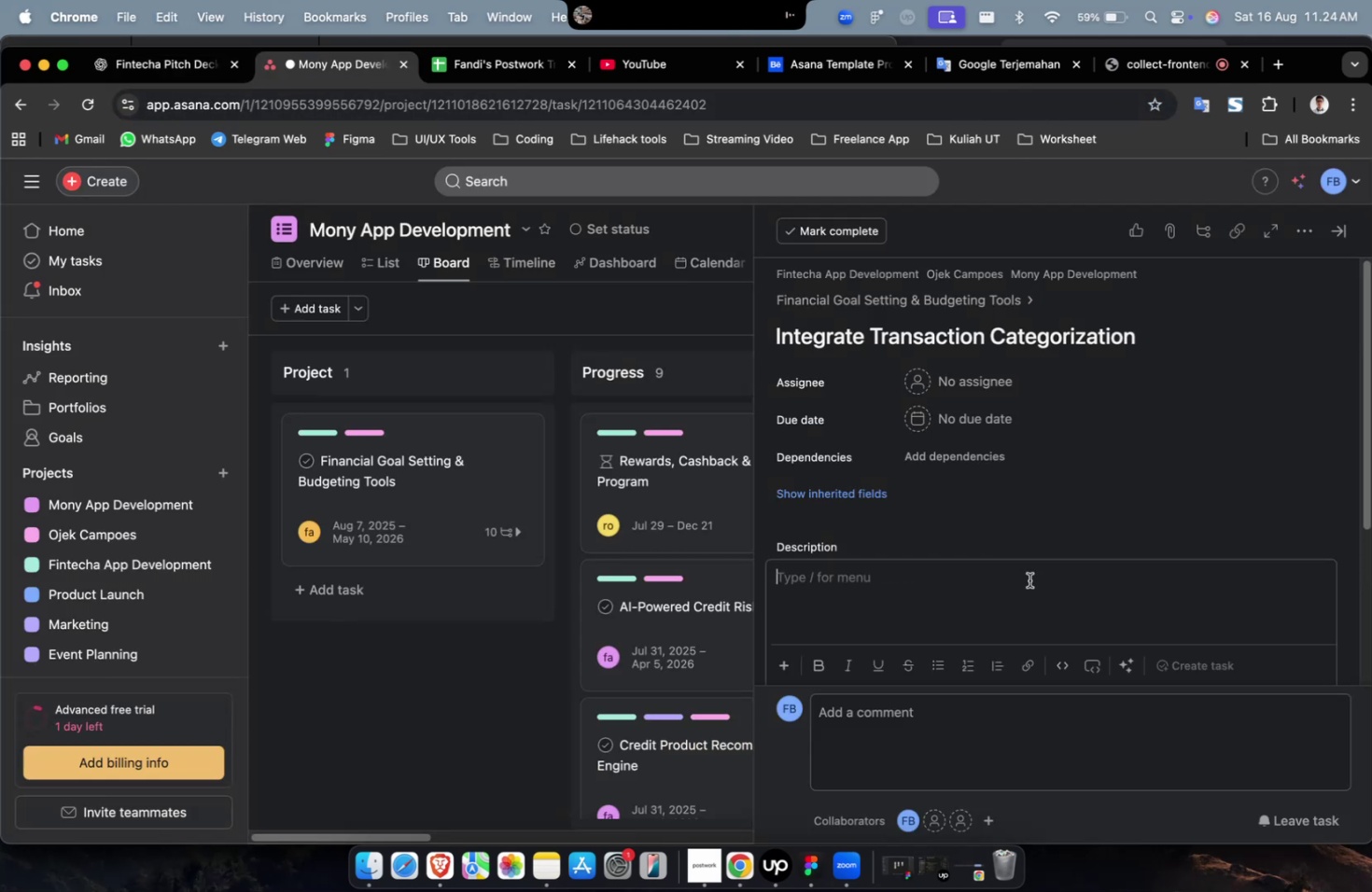 
key(Meta+V)
 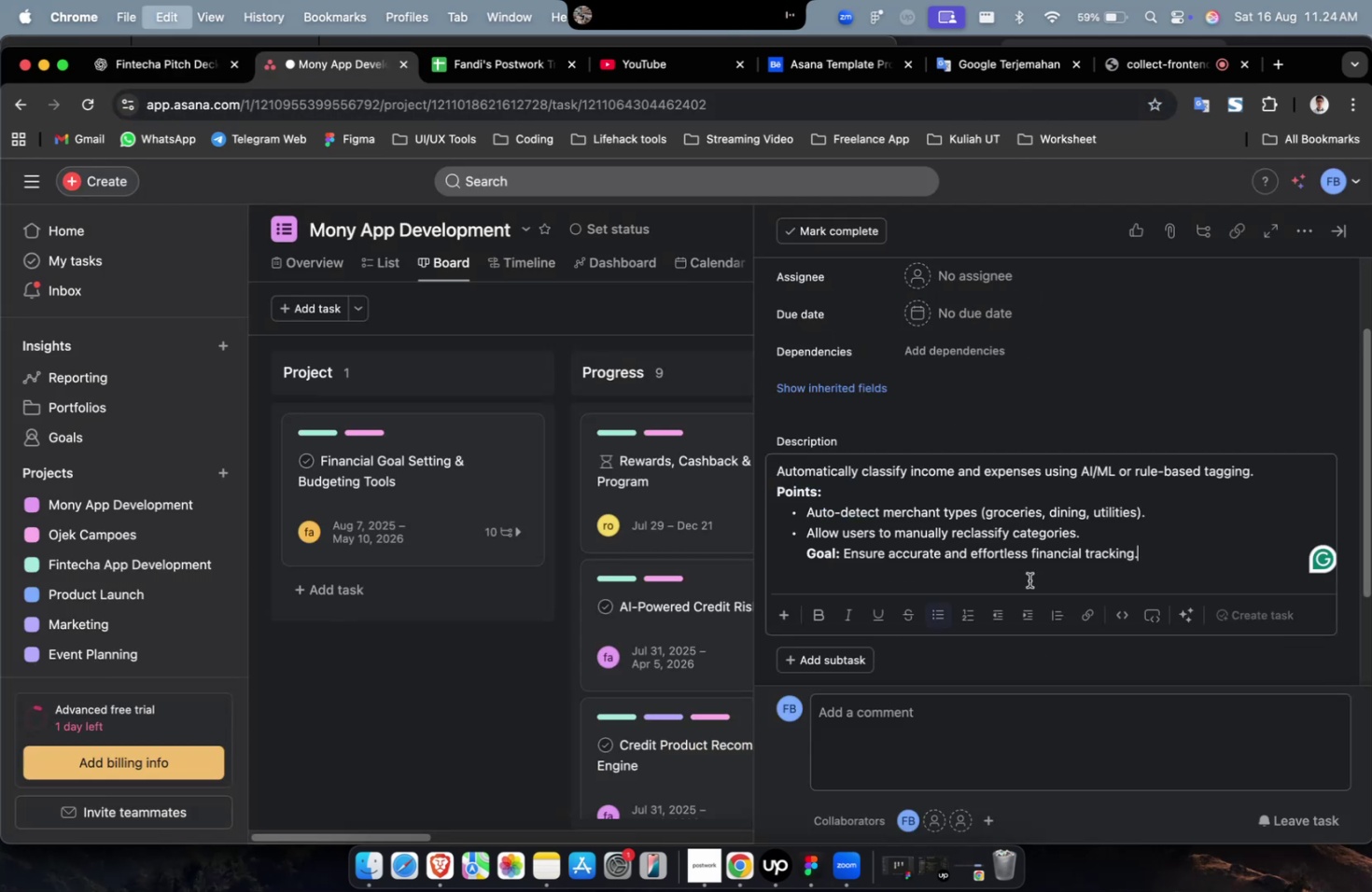 
scroll: coordinate [1029, 579], scroll_direction: up, amount: 7.0
 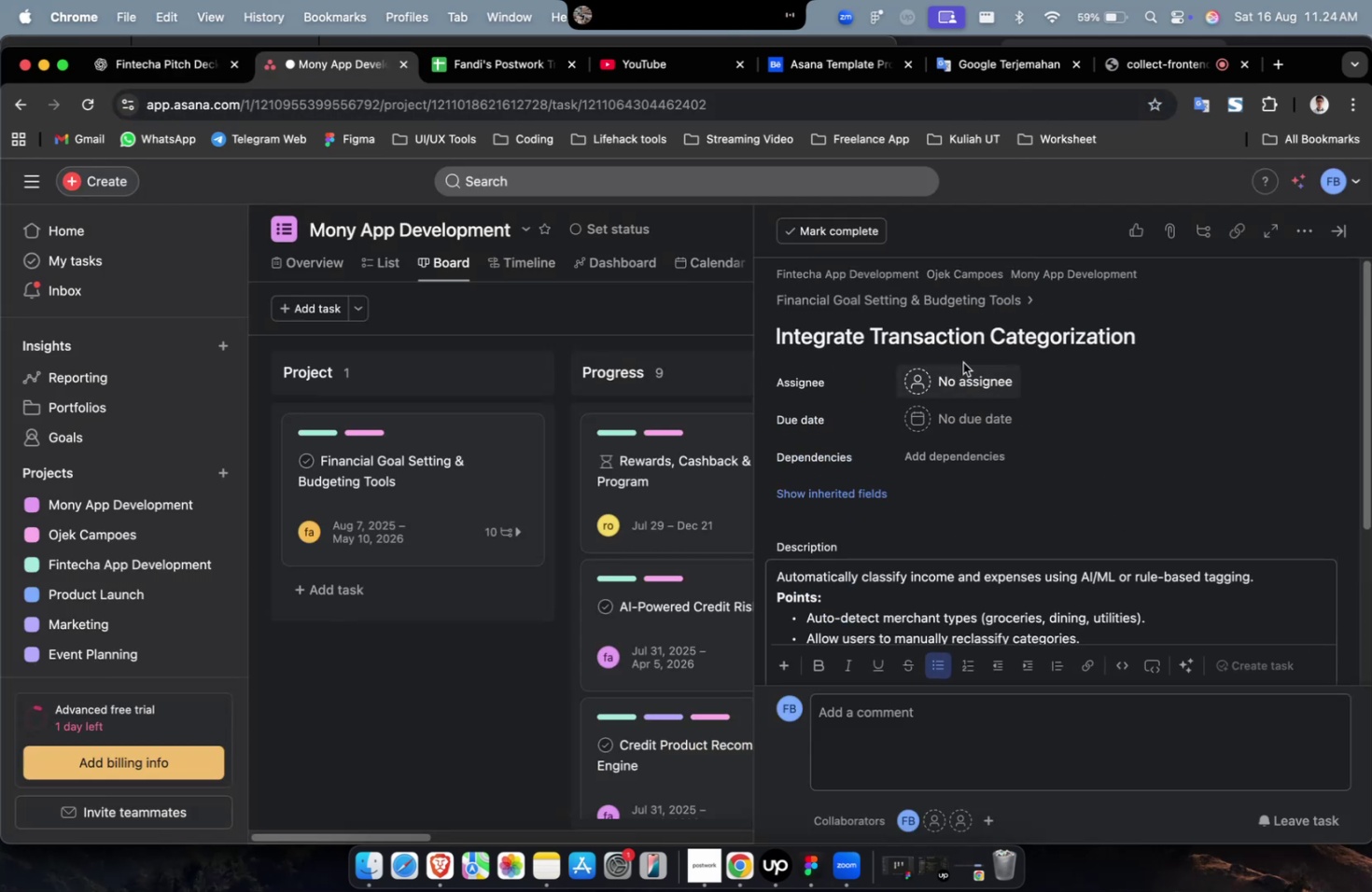 
left_click([962, 362])
 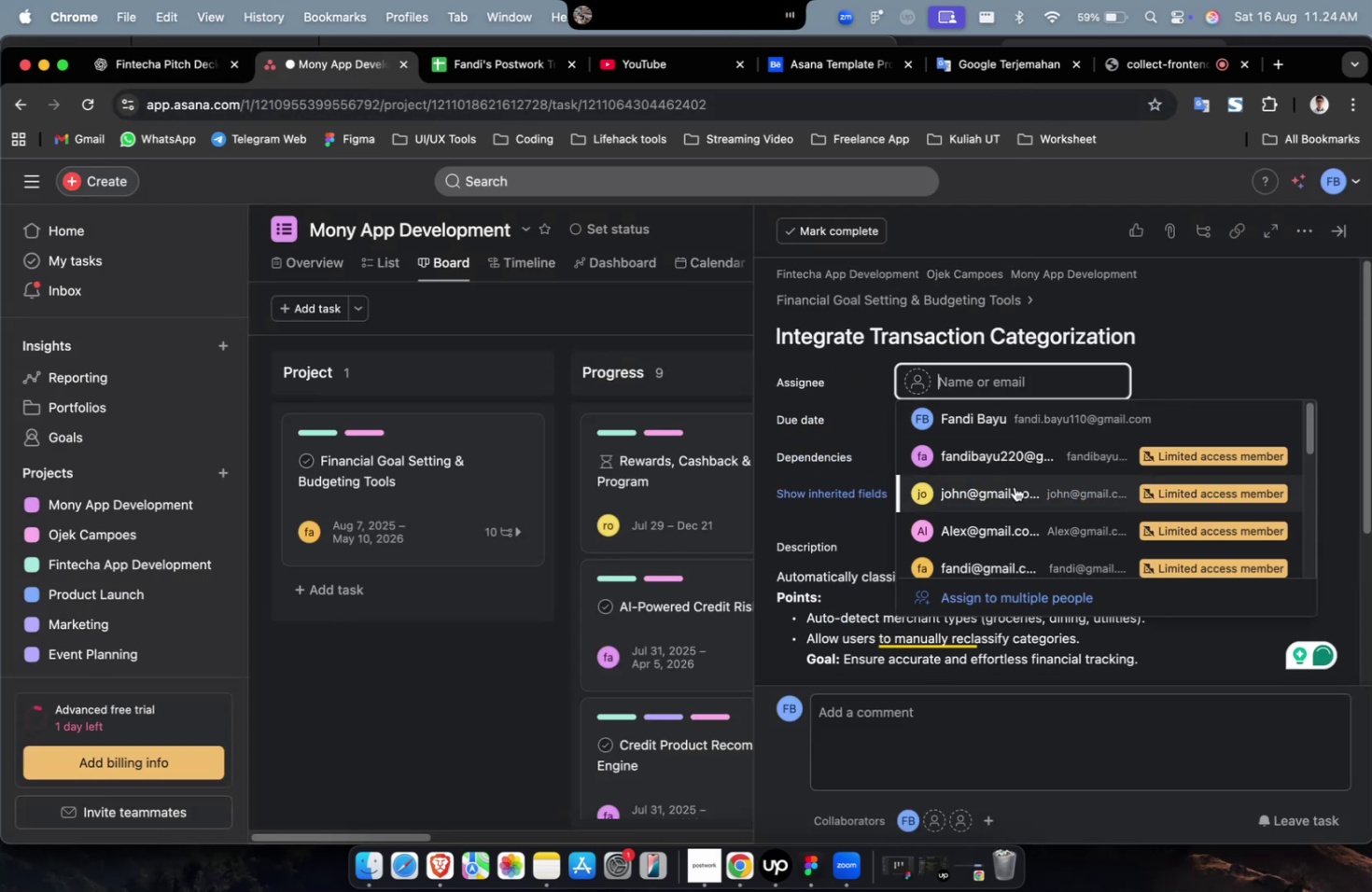 
triple_click([1015, 498])
 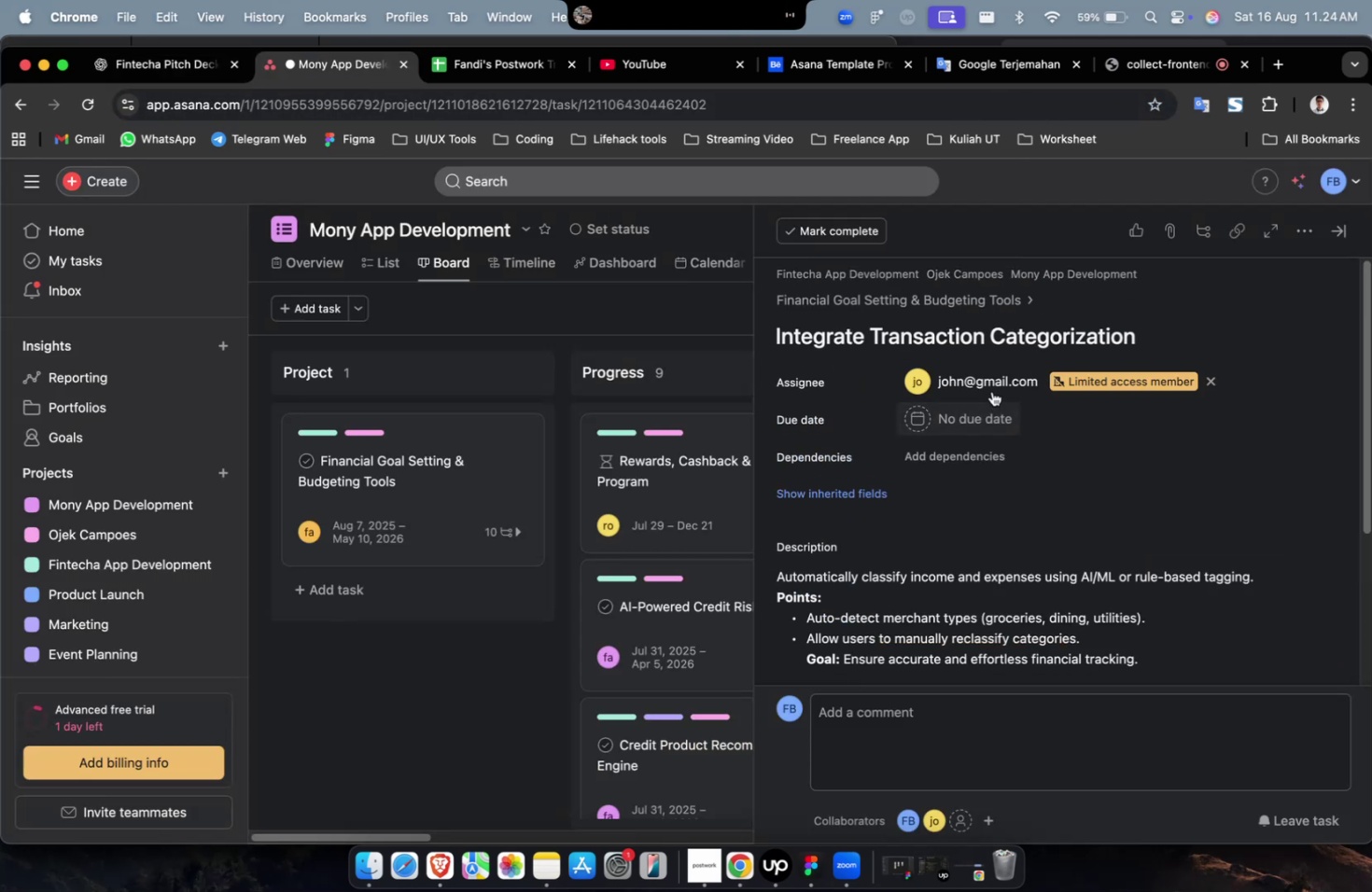 
triple_click([991, 386])
 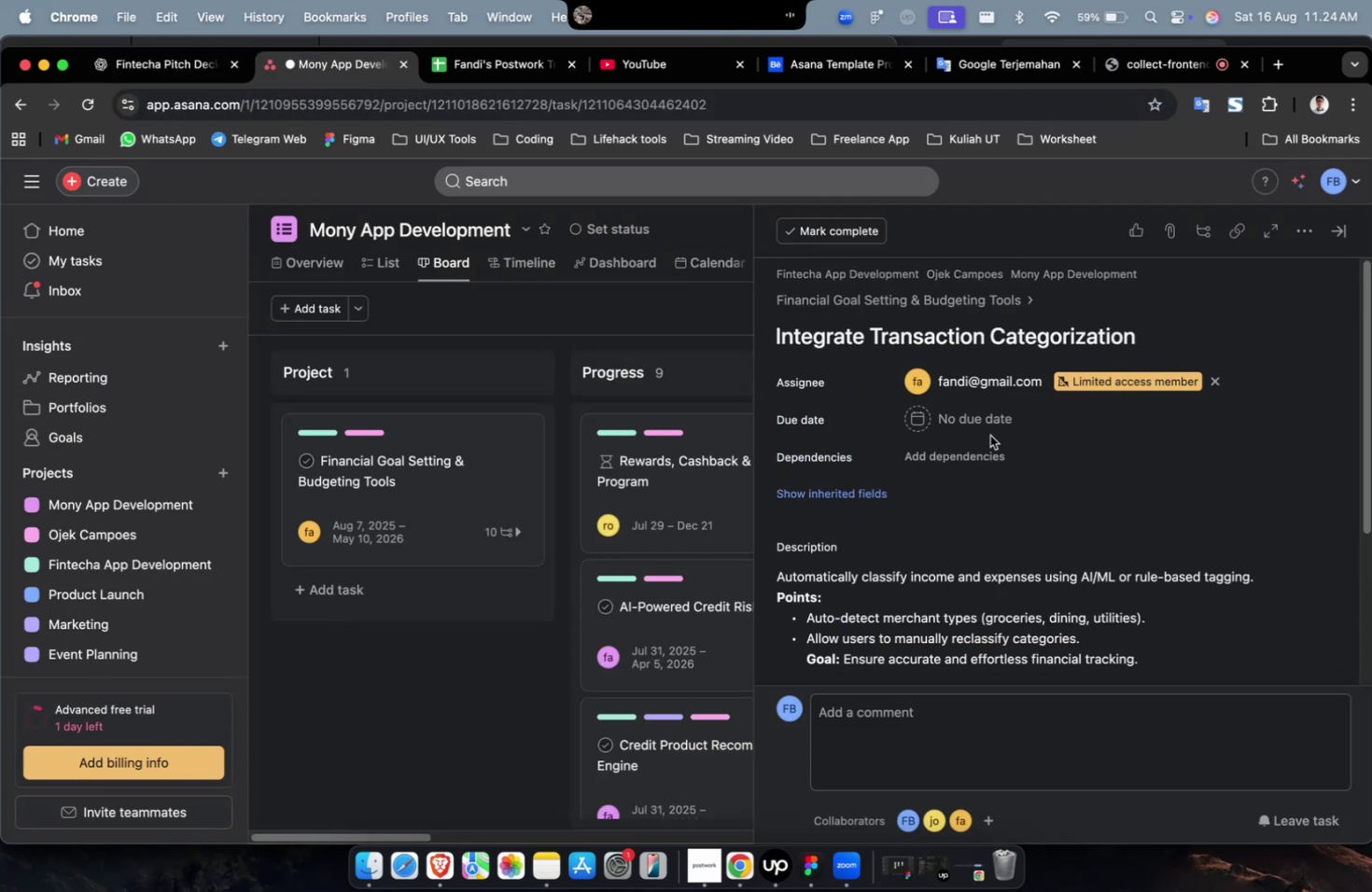 
triple_click([990, 423])
 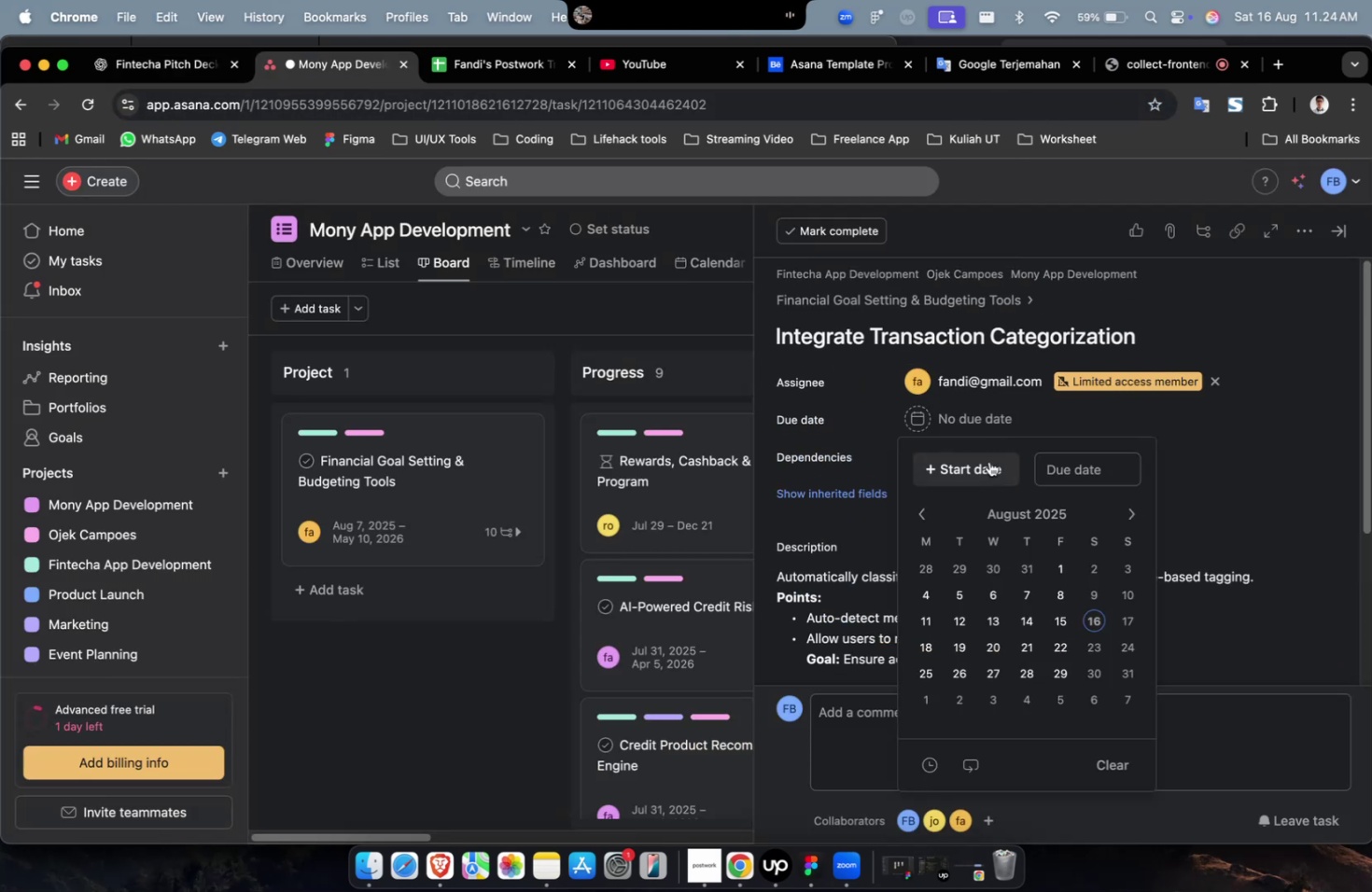 
triple_click([988, 461])
 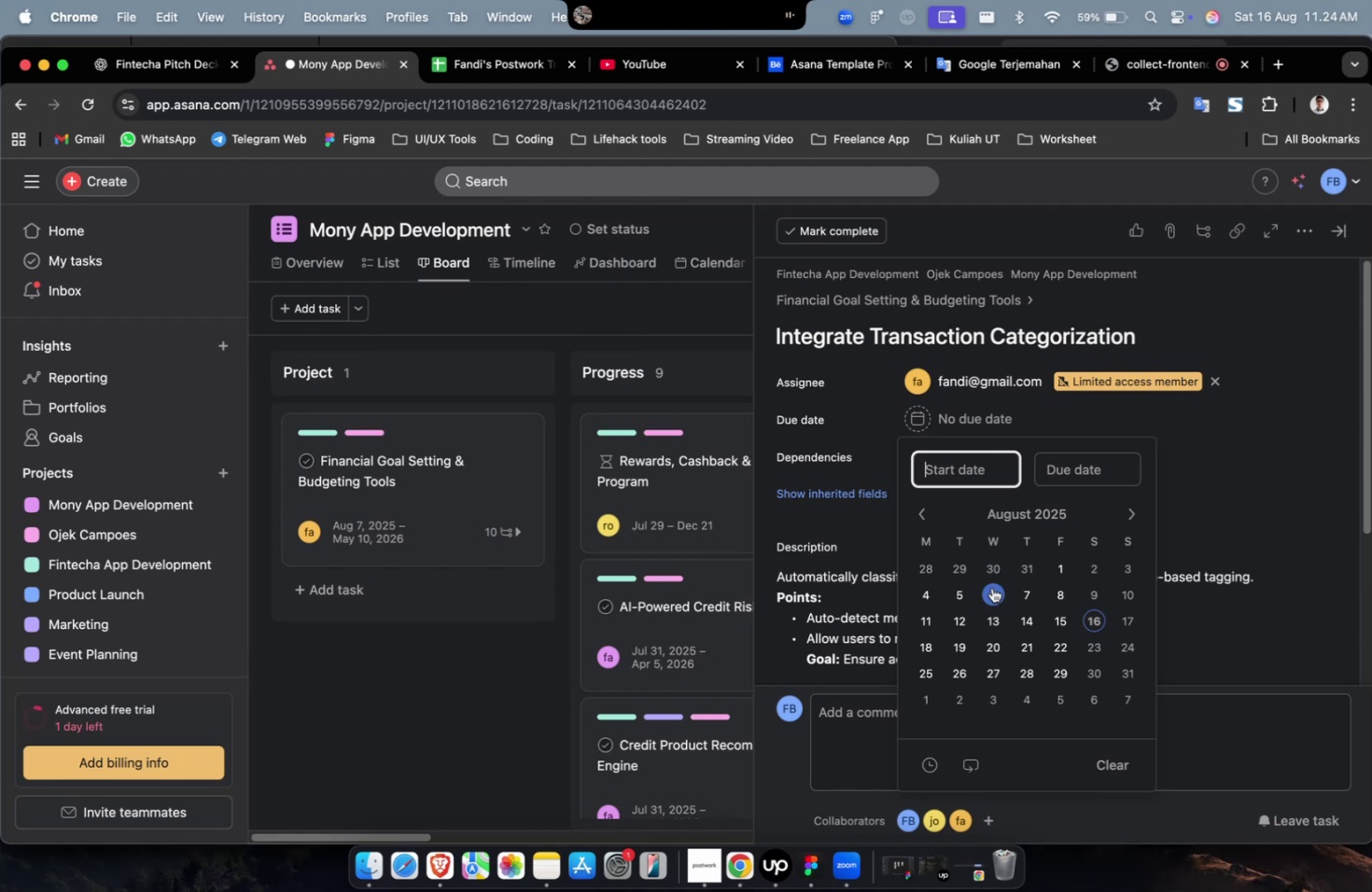 
triple_click([996, 592])
 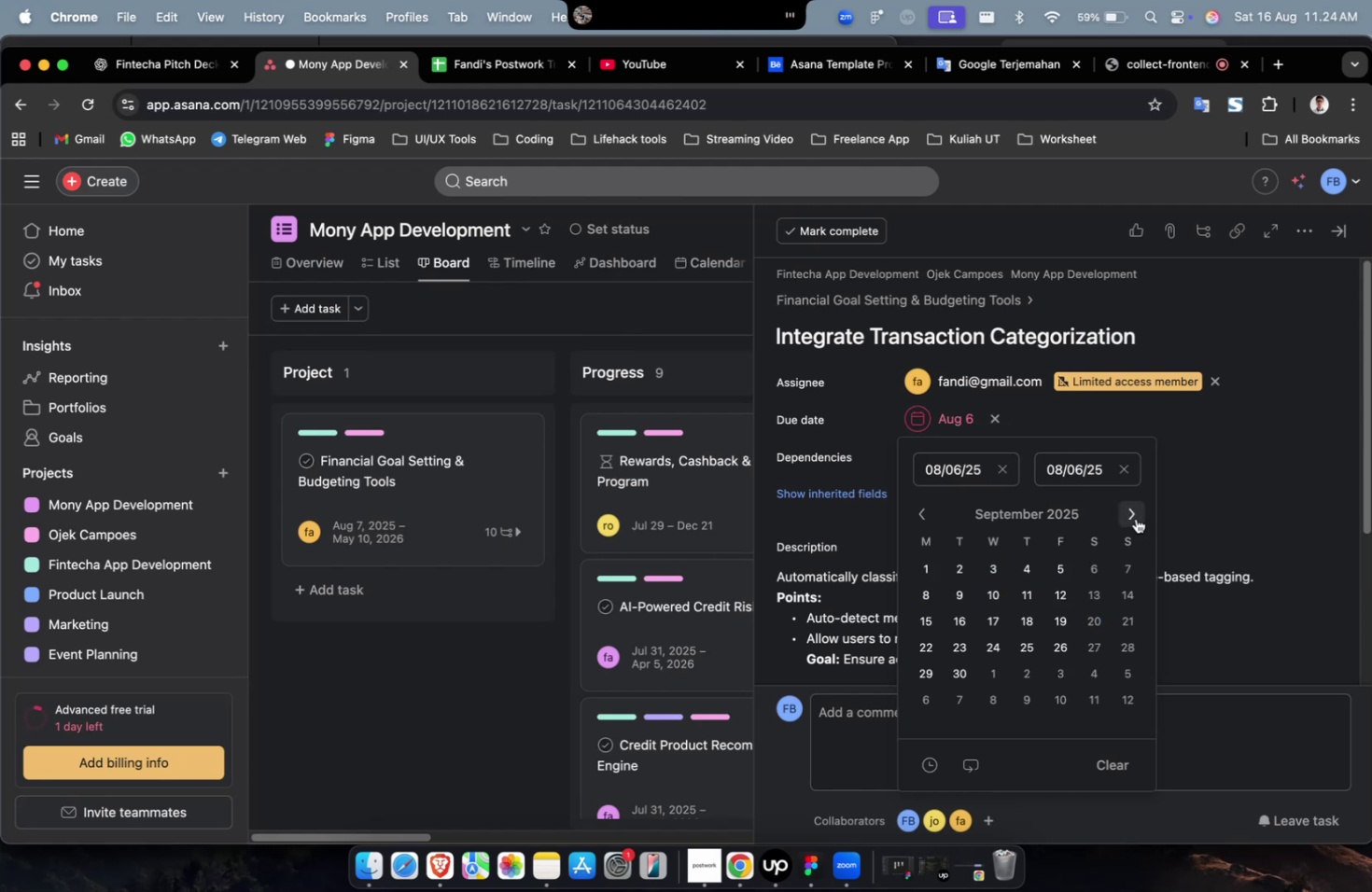 
triple_click([1133, 516])
 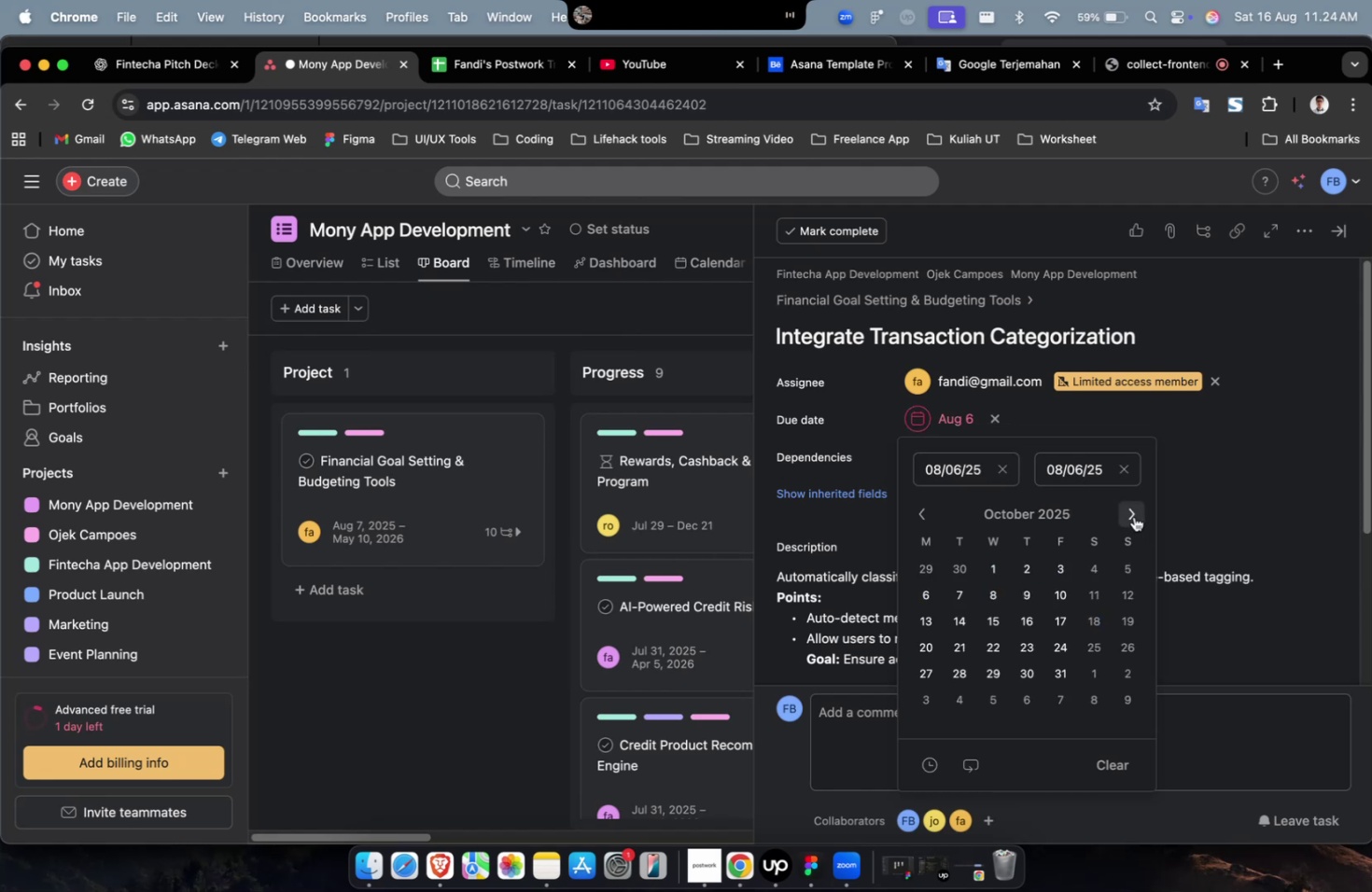 
triple_click([1133, 516])
 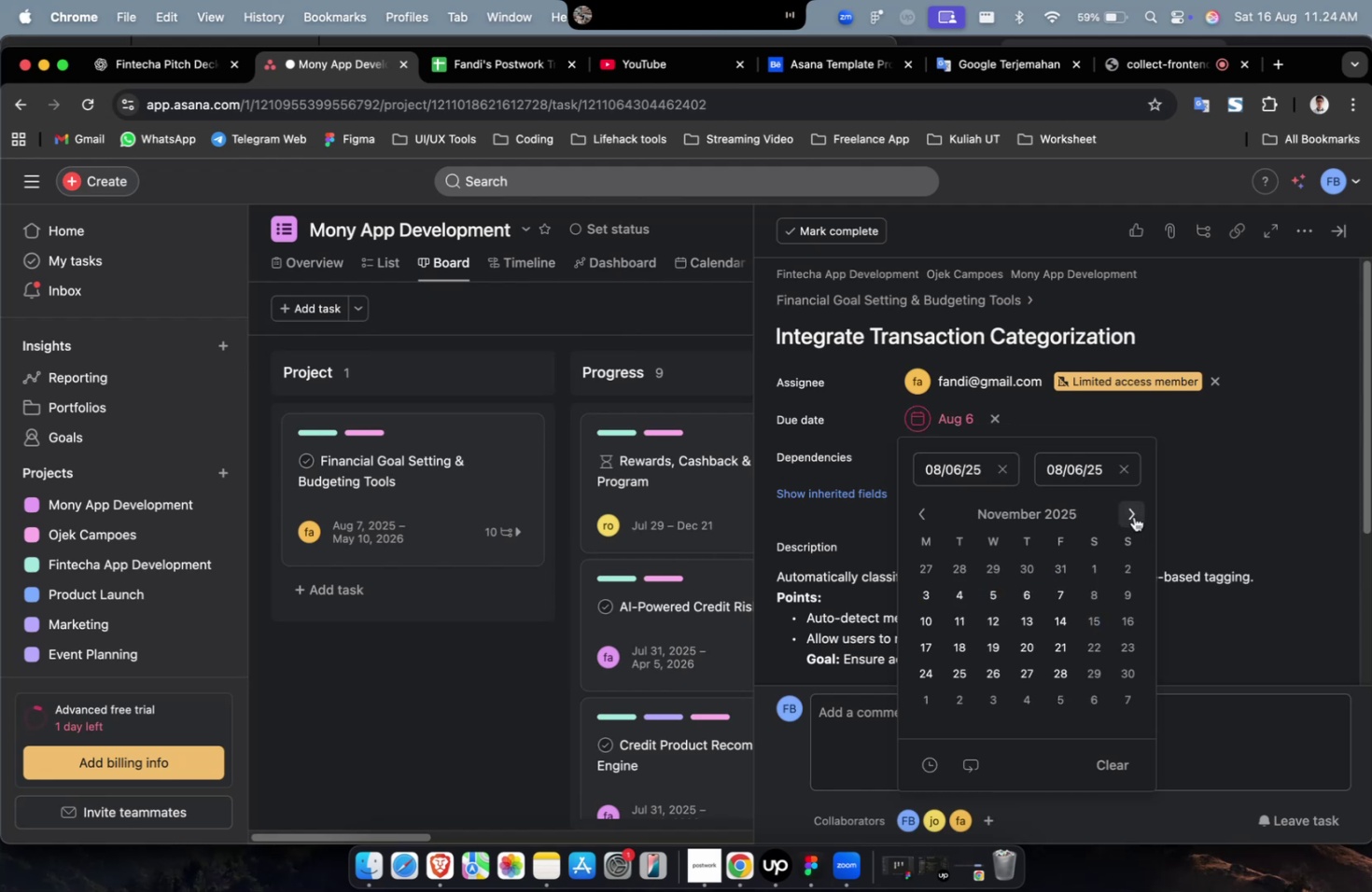 
triple_click([1133, 516])
 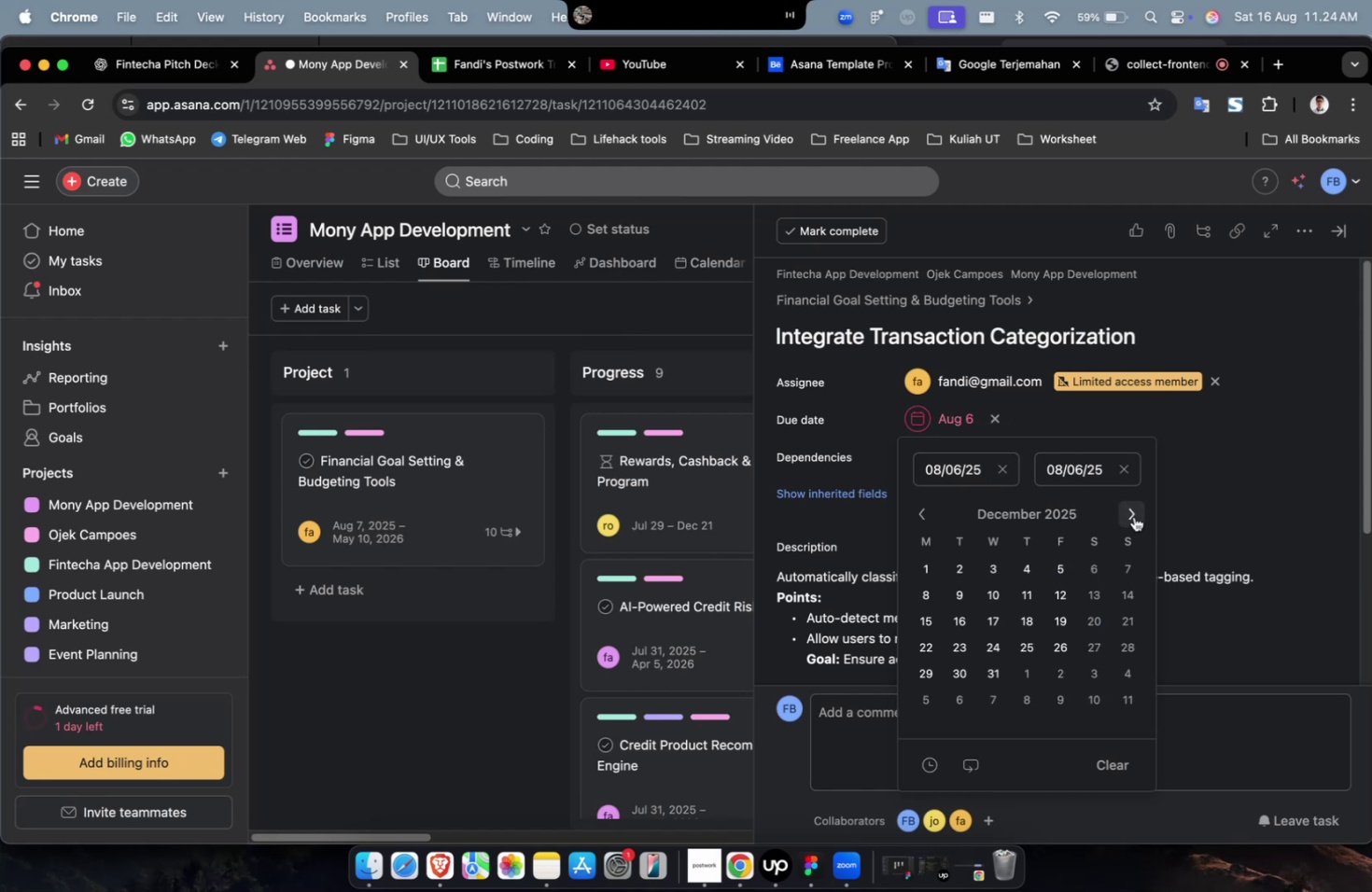 
triple_click([1133, 516])
 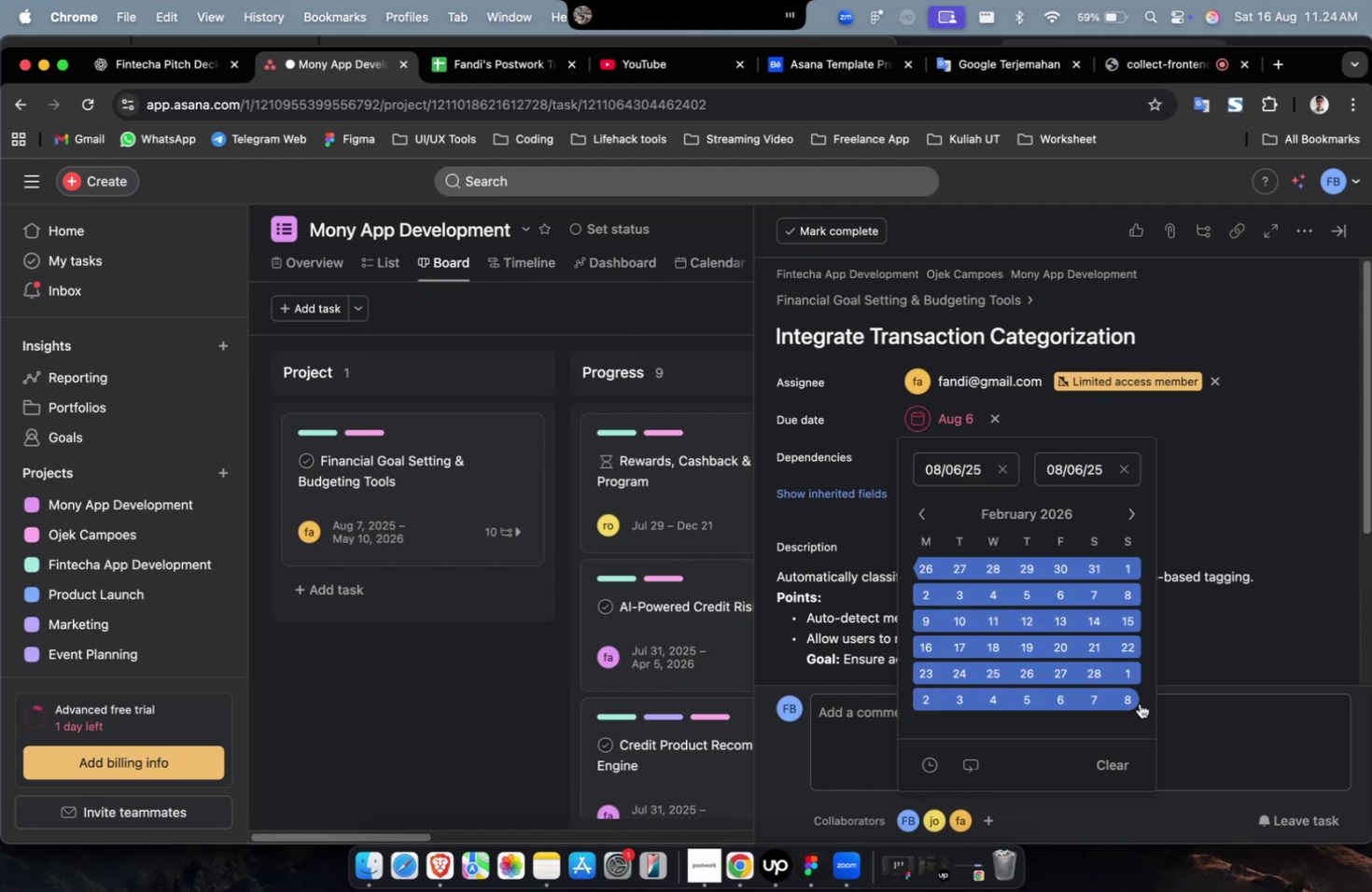 
triple_click([1139, 703])
 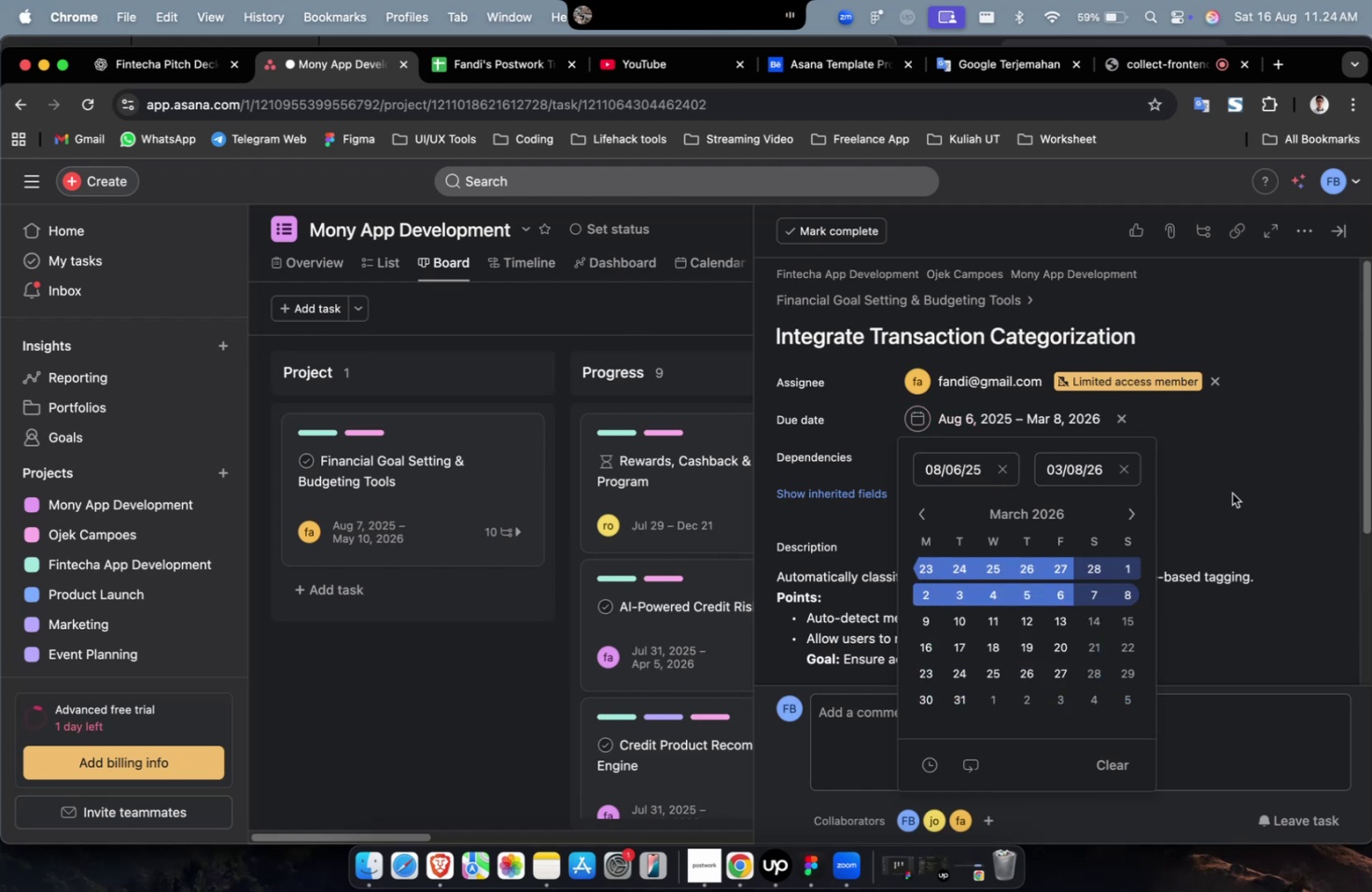 
triple_click([1231, 493])
 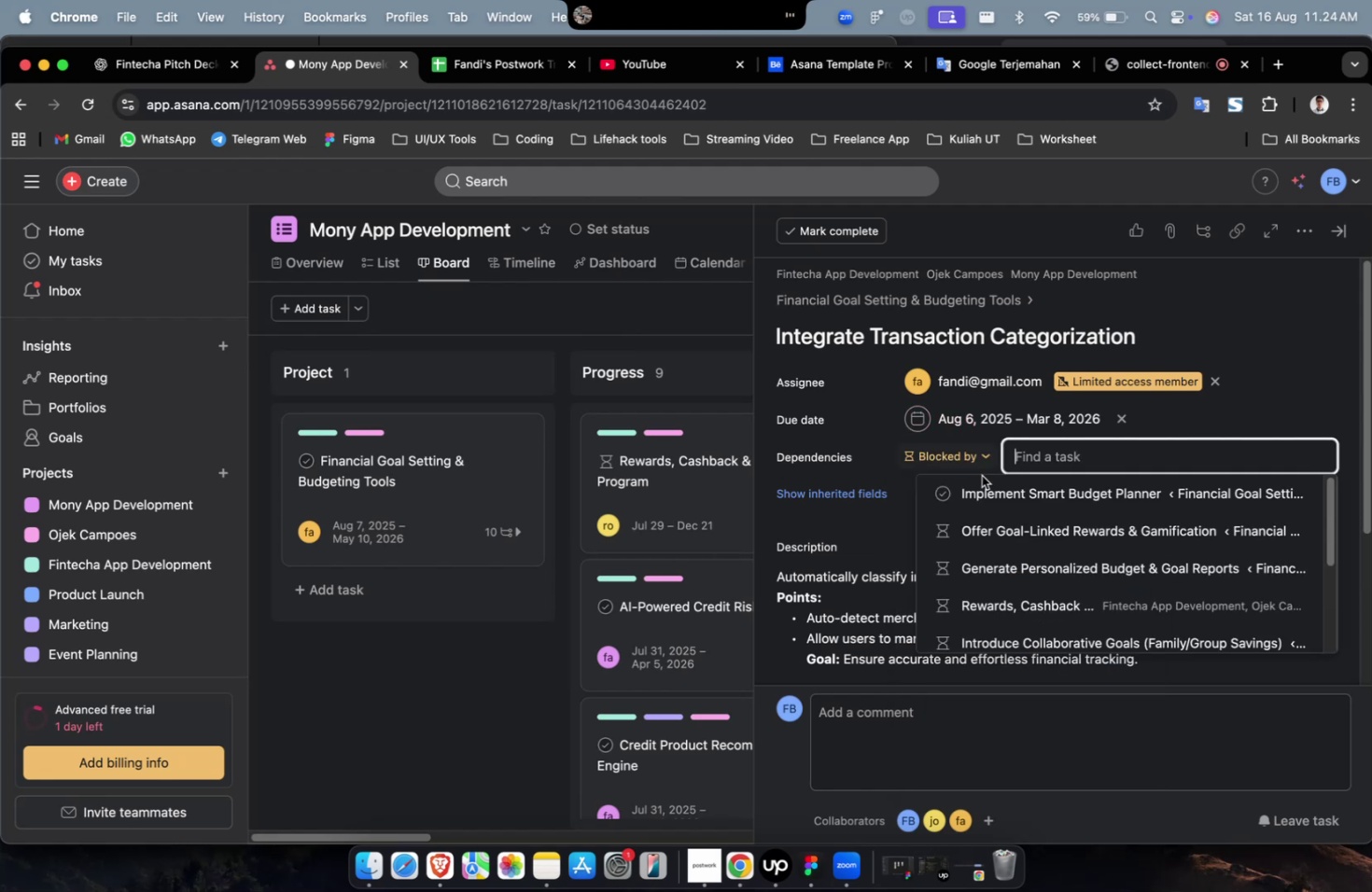 
double_click([1007, 499])
 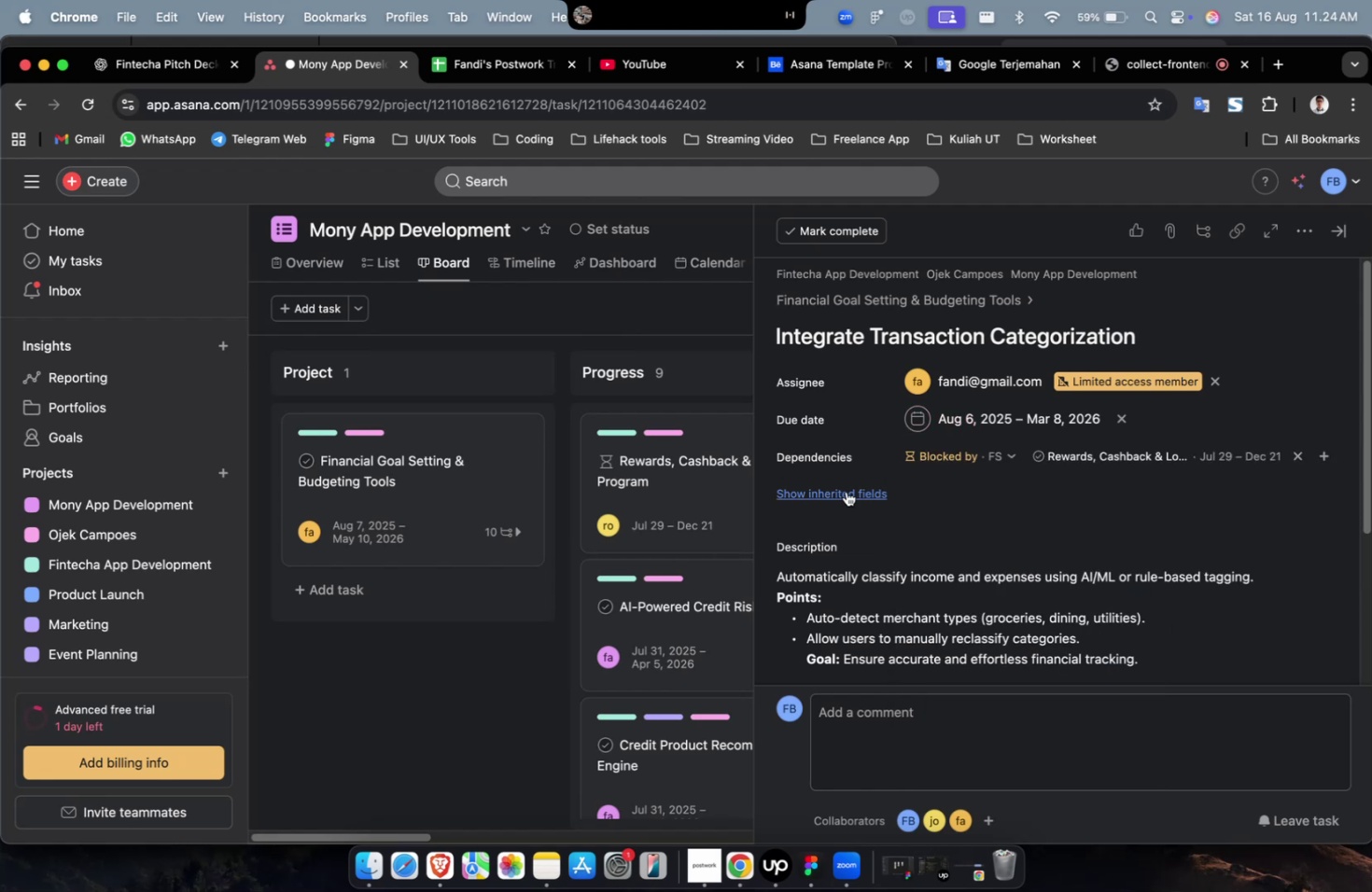 
triple_click([846, 491])
 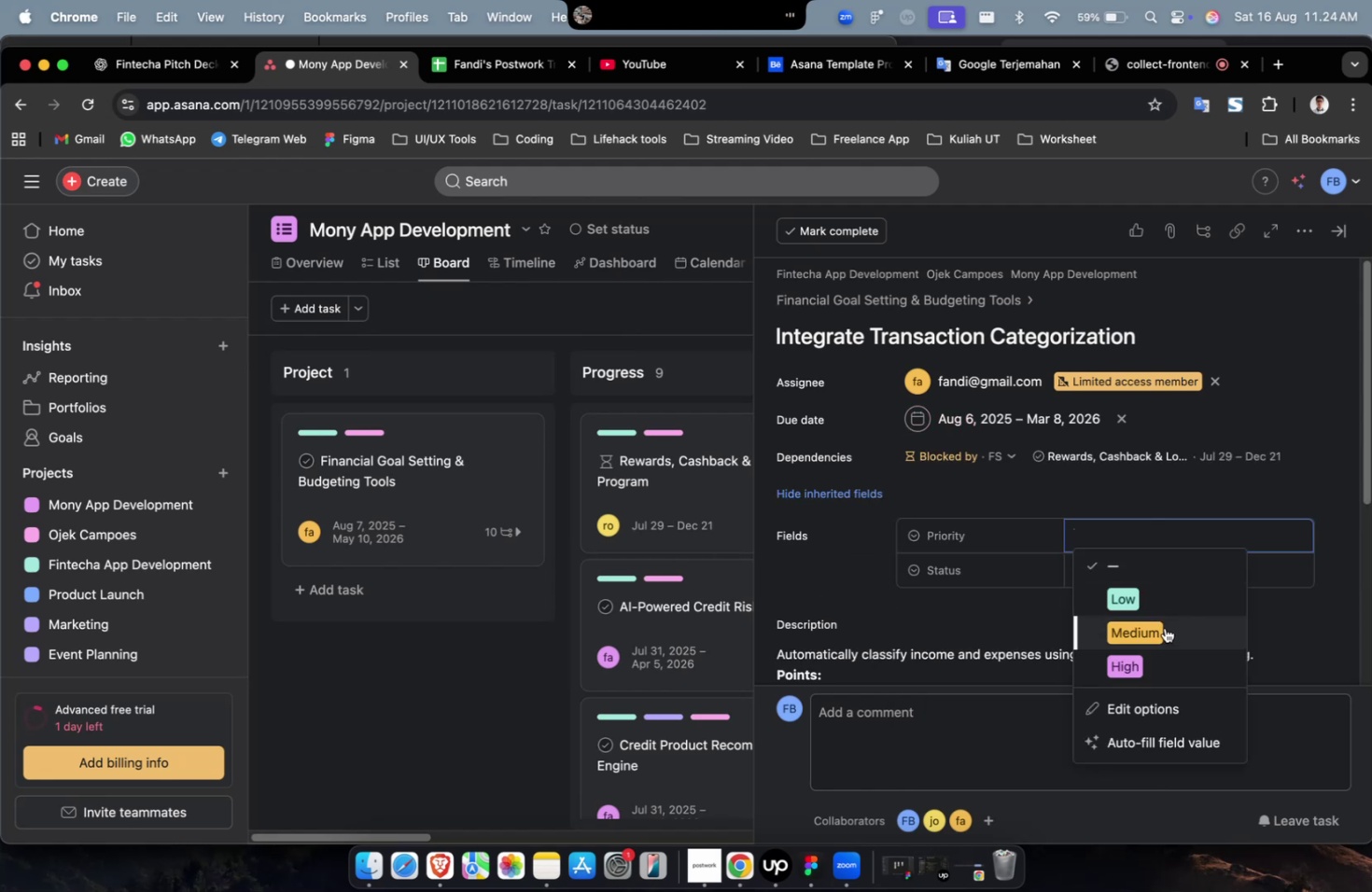 
triple_click([1160, 580])
 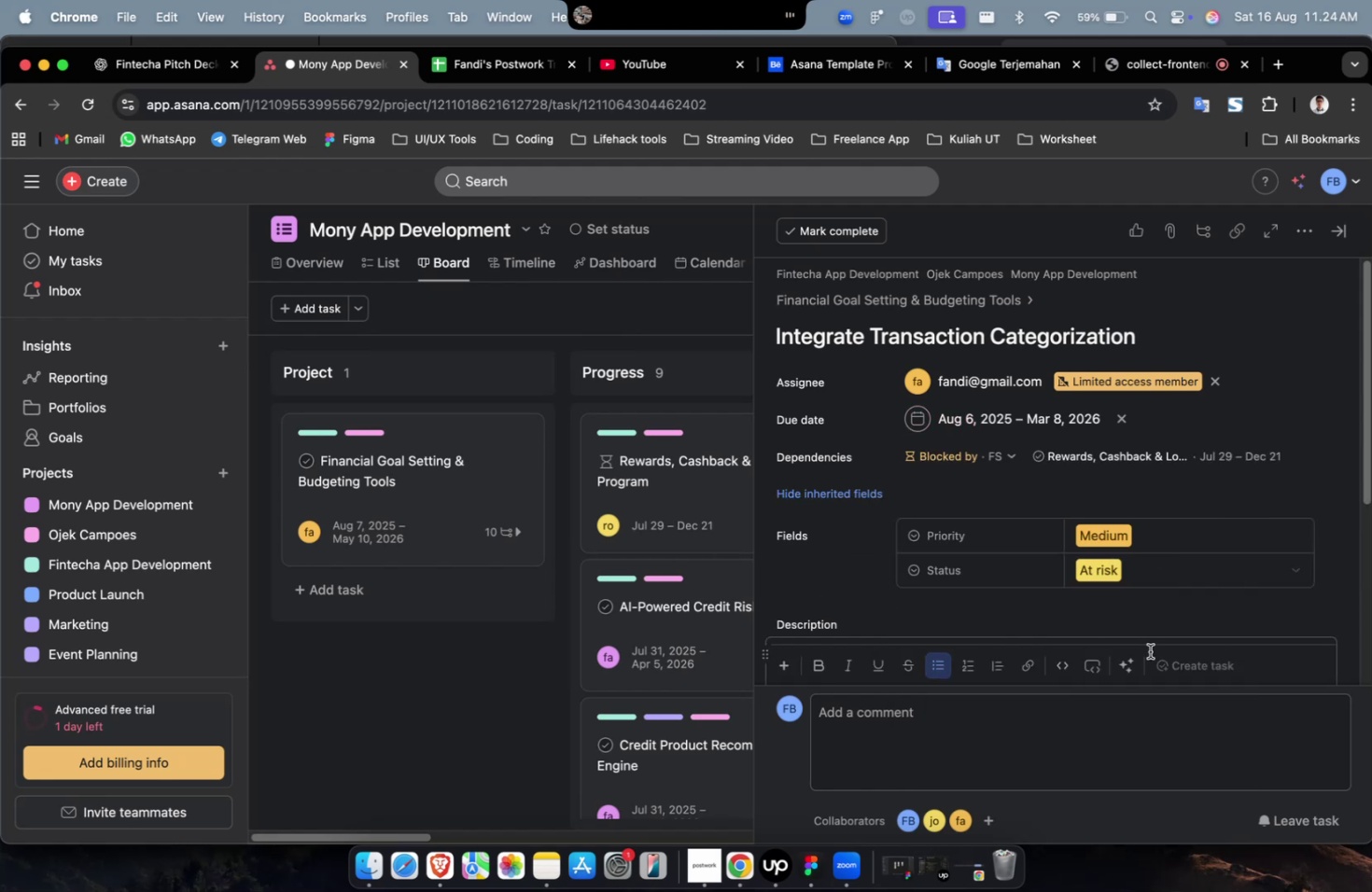 
scroll: coordinate [1184, 605], scroll_direction: down, amount: 29.0
 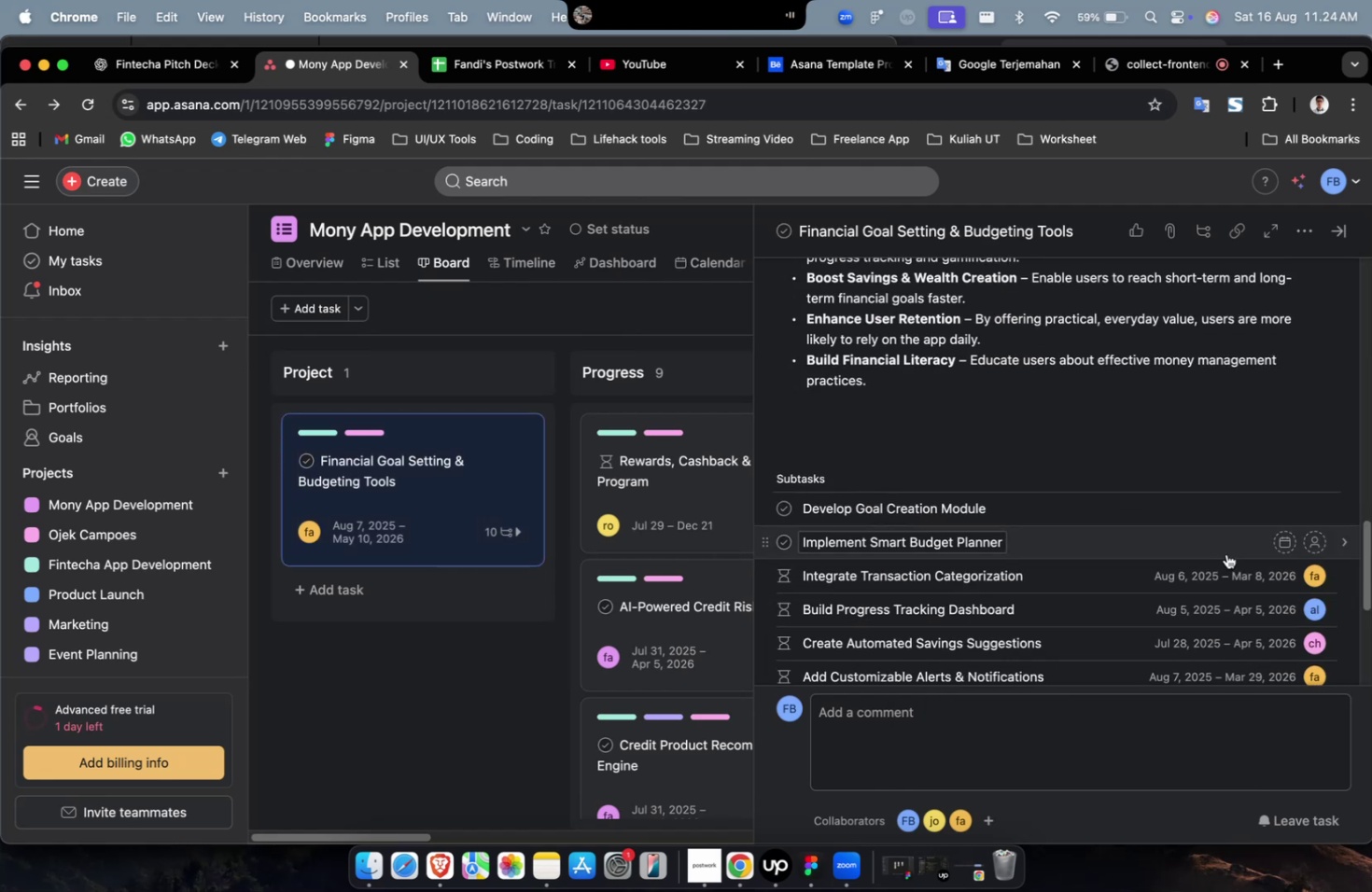 
left_click([1218, 541])
 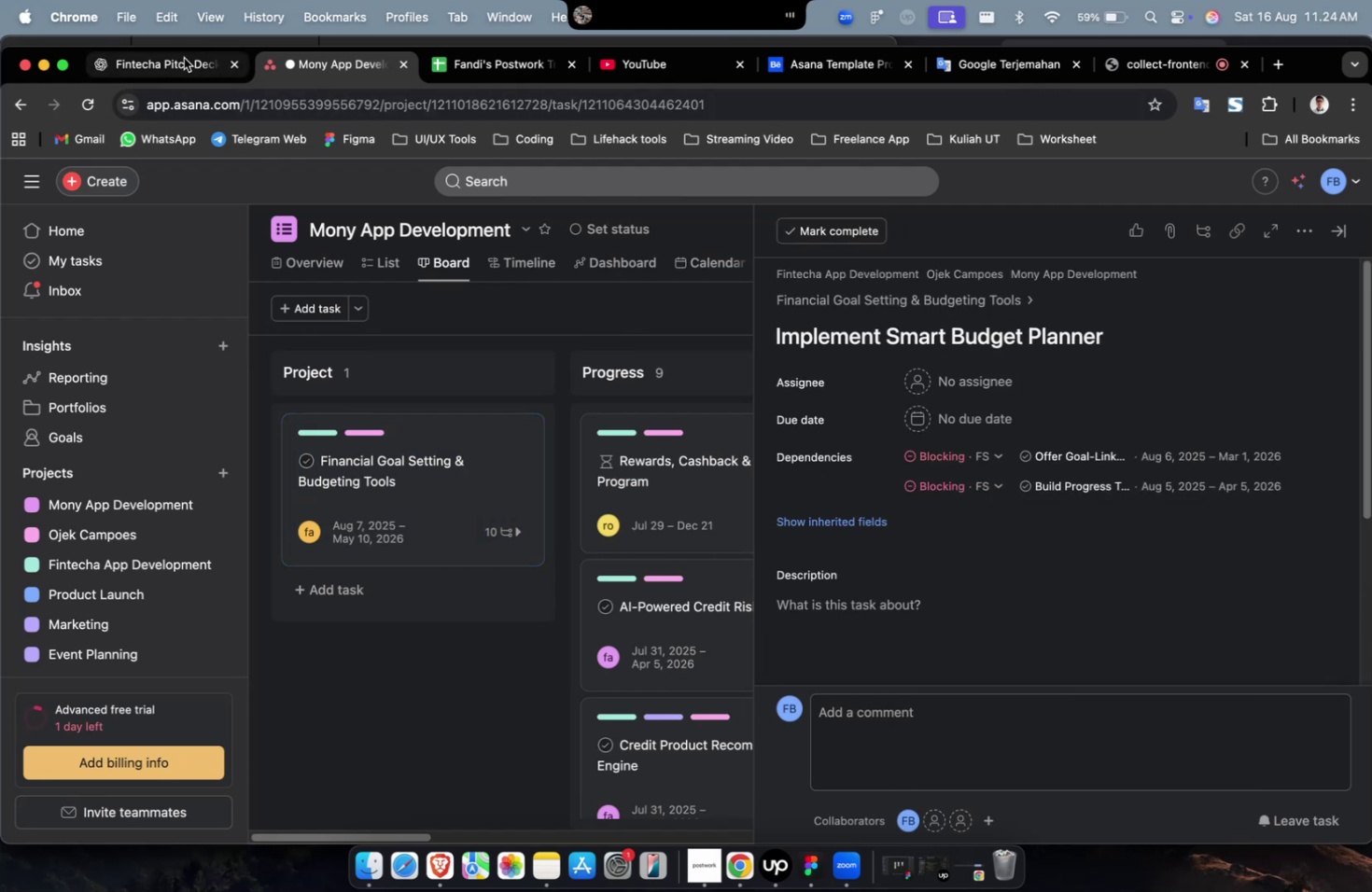 
double_click([178, 64])
 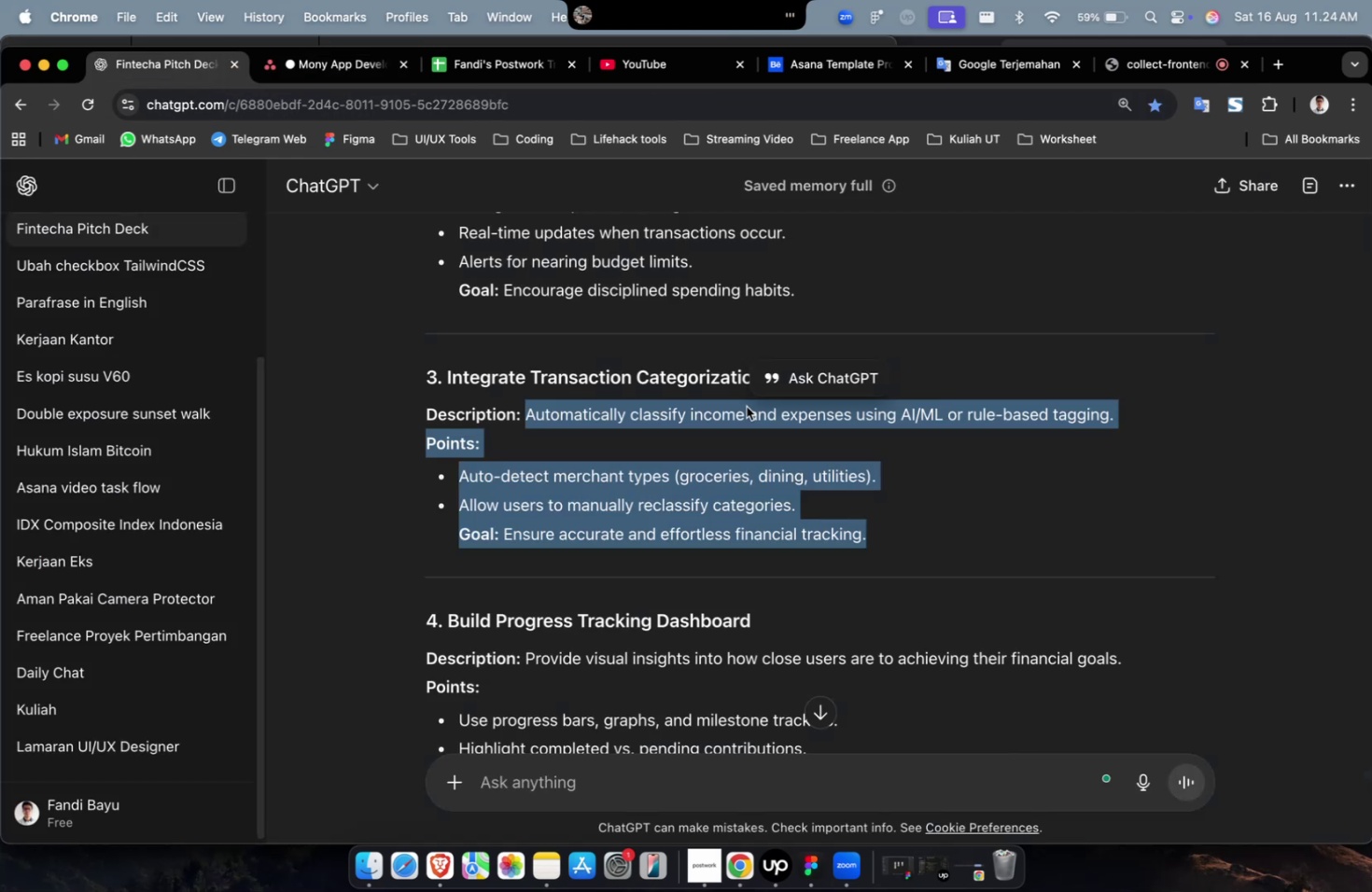 
scroll: coordinate [746, 407], scroll_direction: up, amount: 6.0
 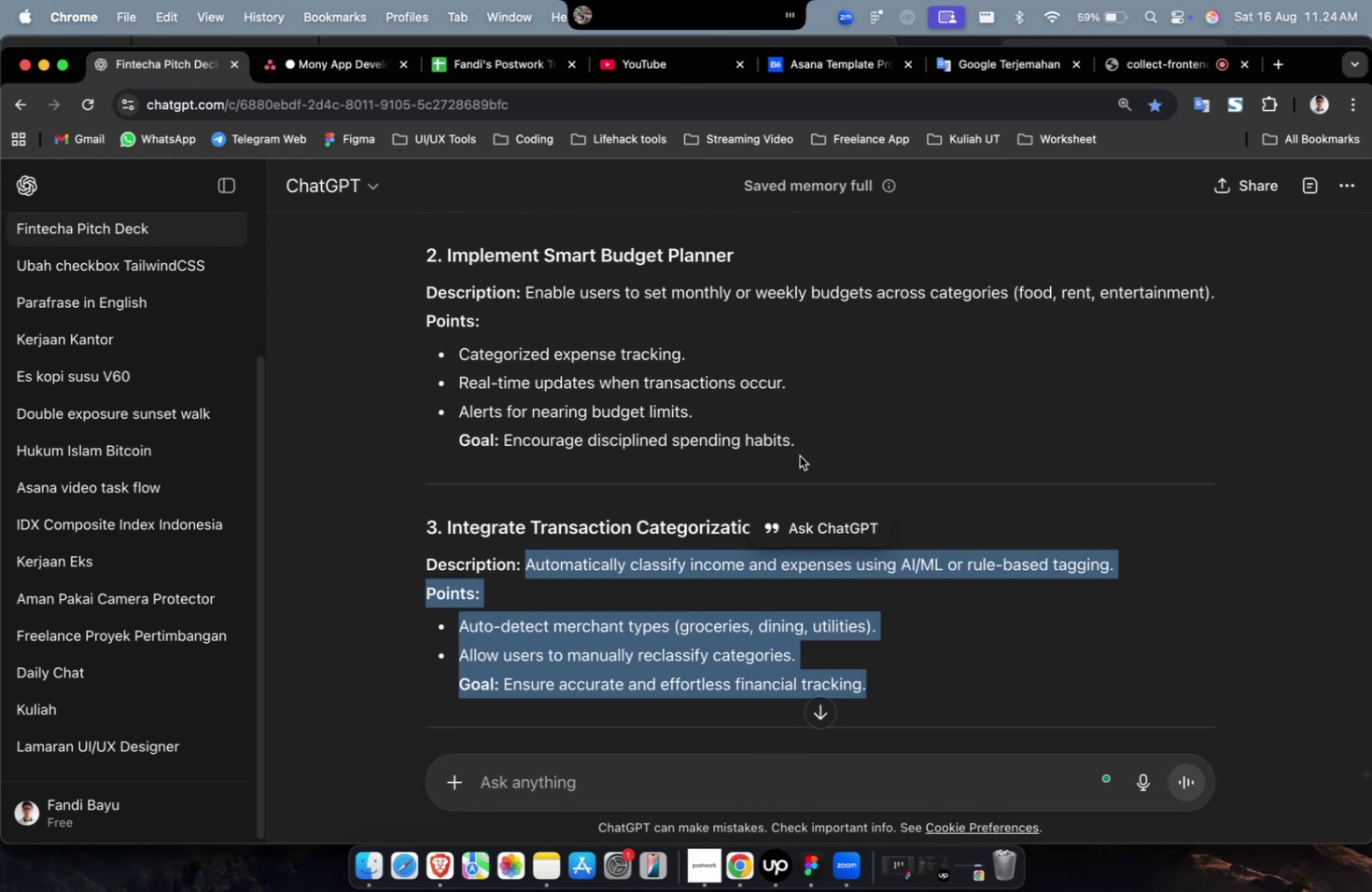 
left_click_drag(start_coordinate=[798, 446], to_coordinate=[523, 295])
 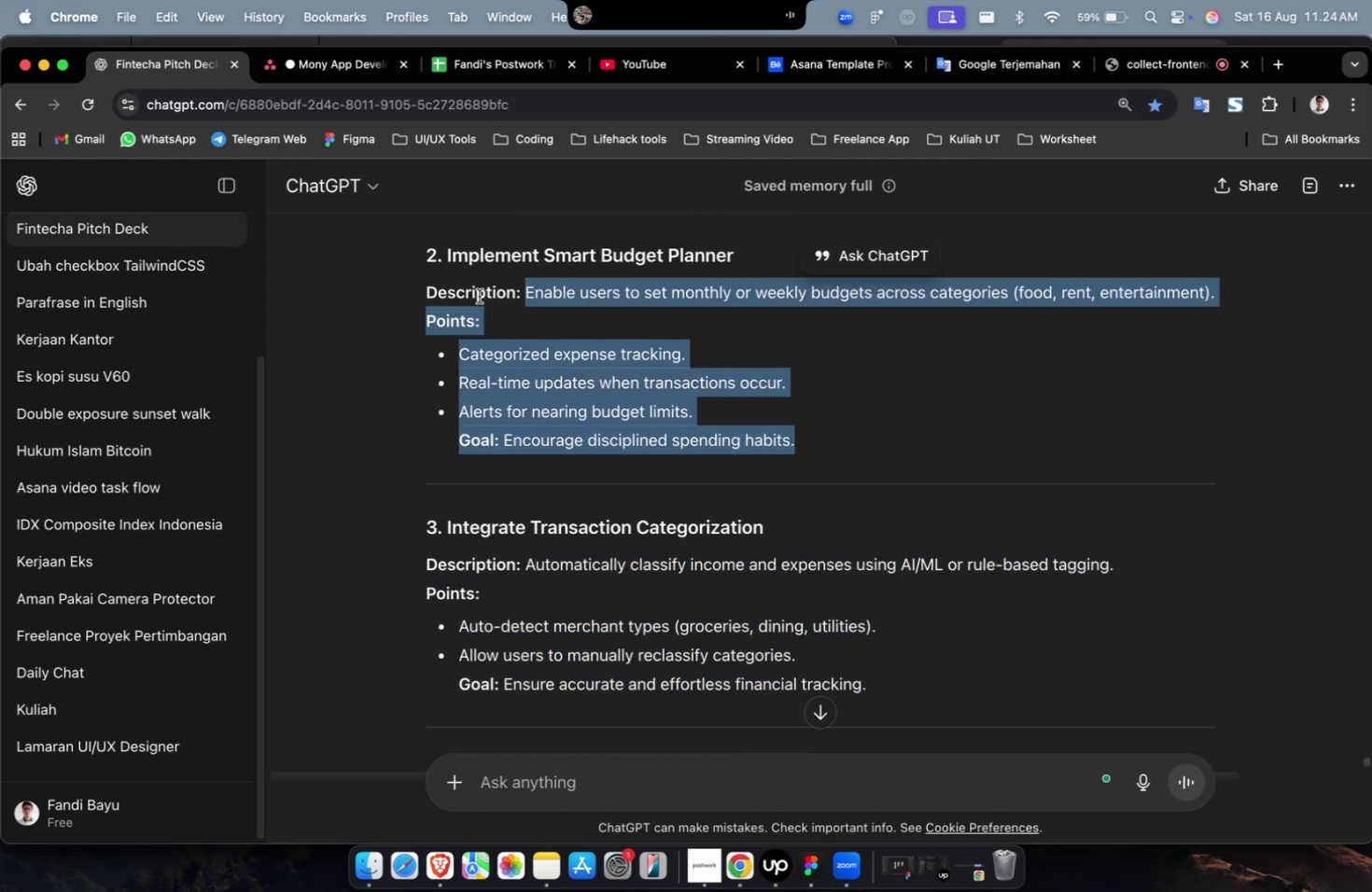 
key(Meta+C)
 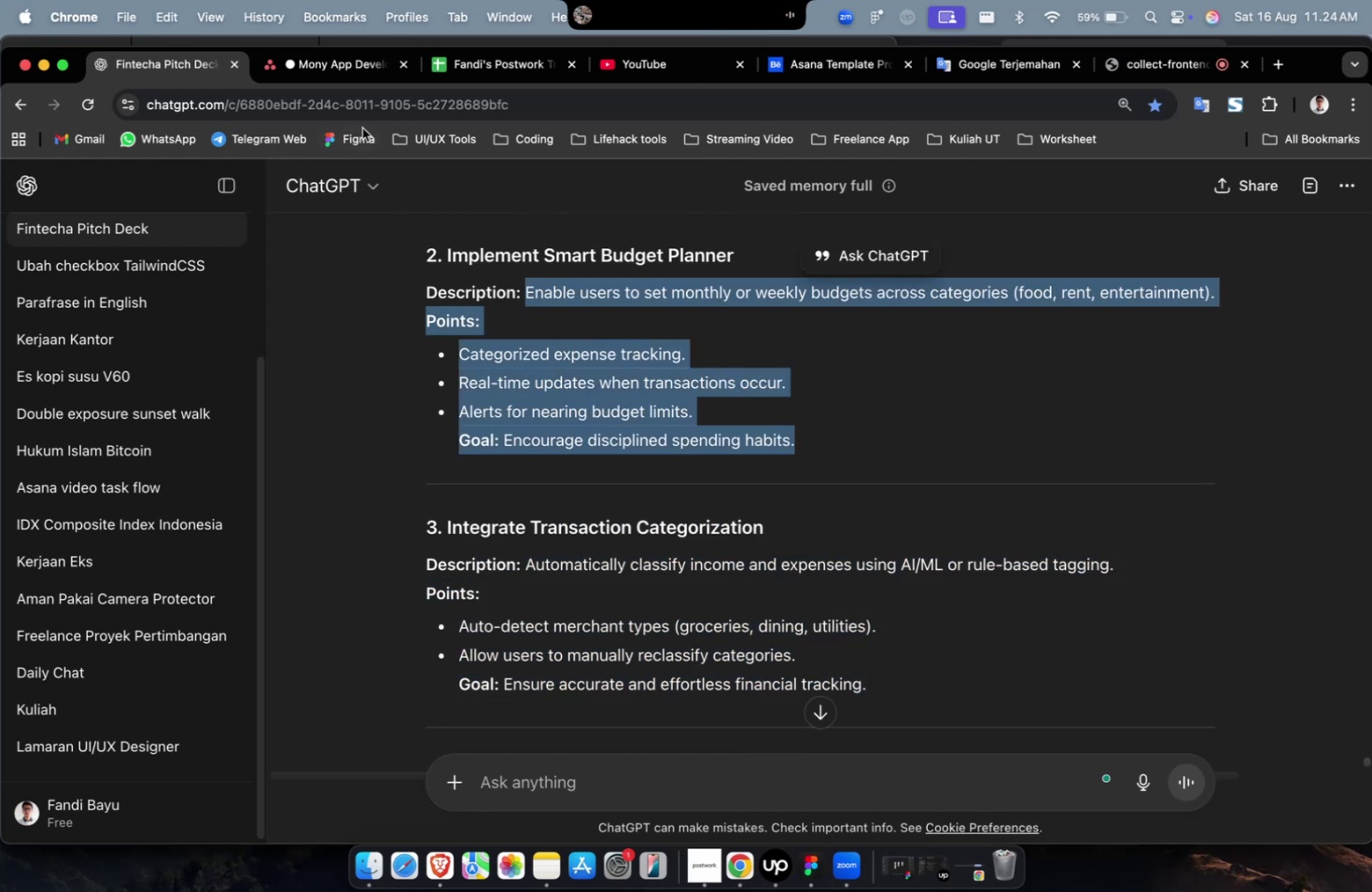 
key(Meta+C)
 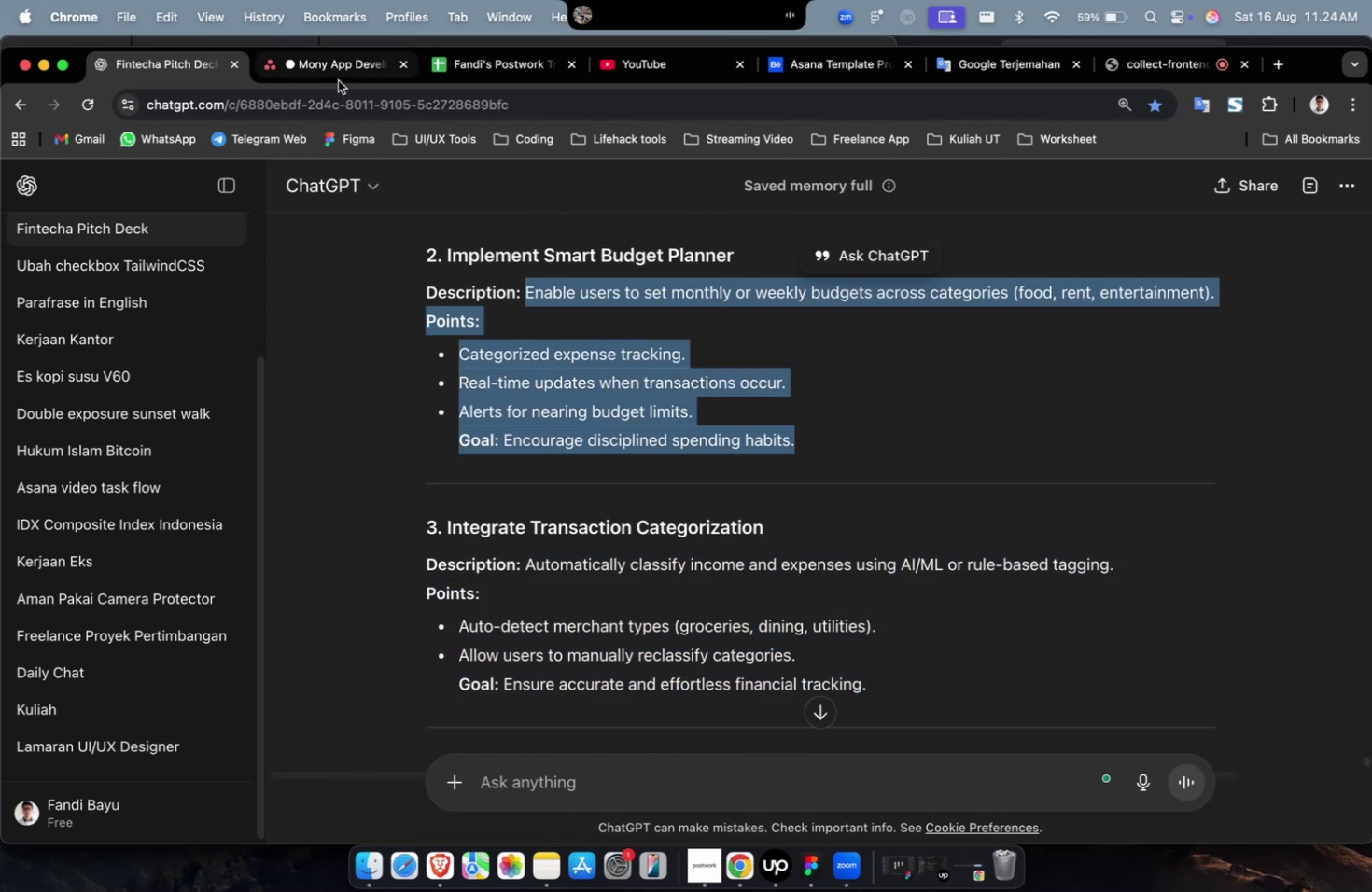 
left_click([338, 80])
 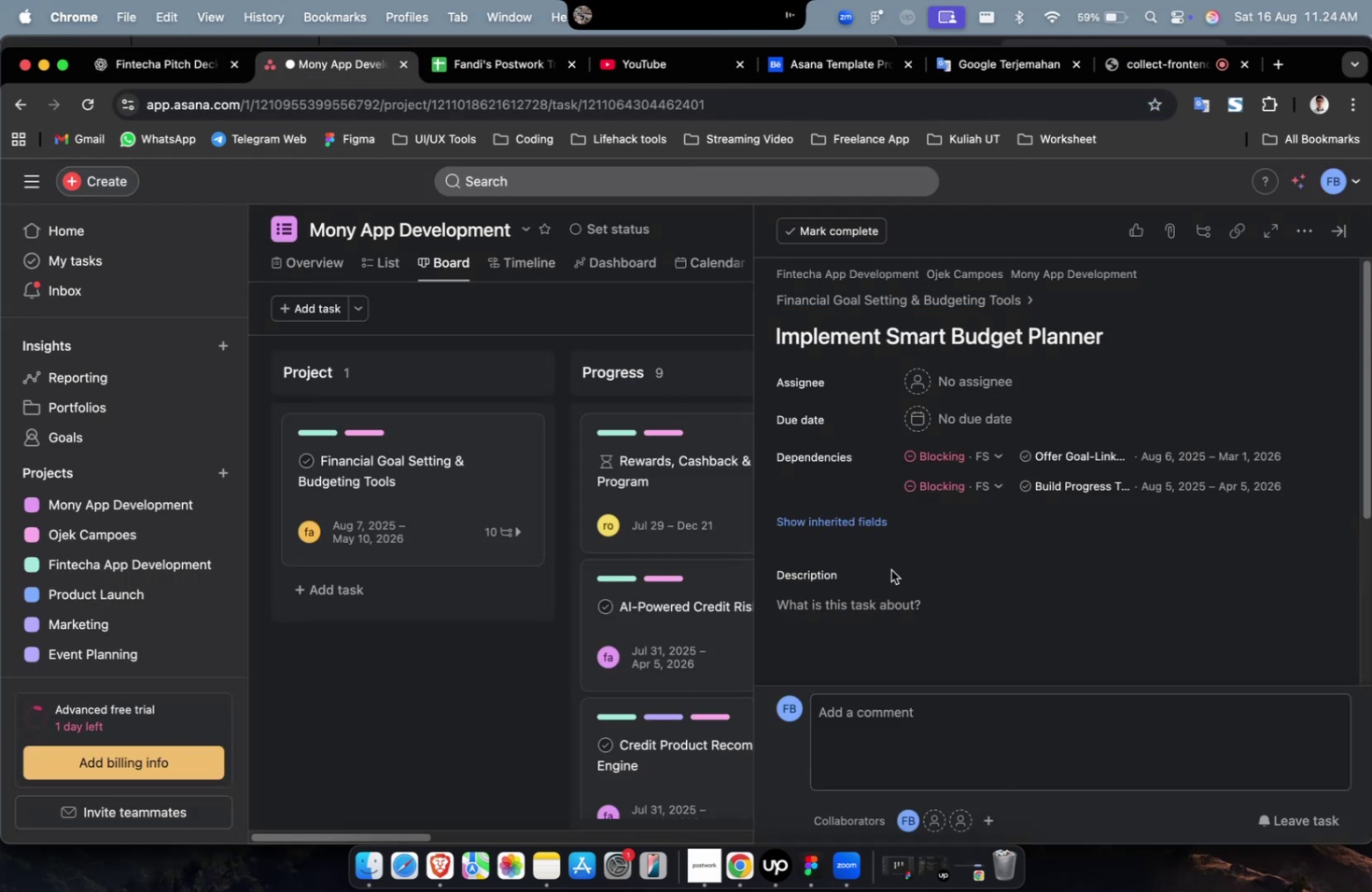 
double_click([895, 592])
 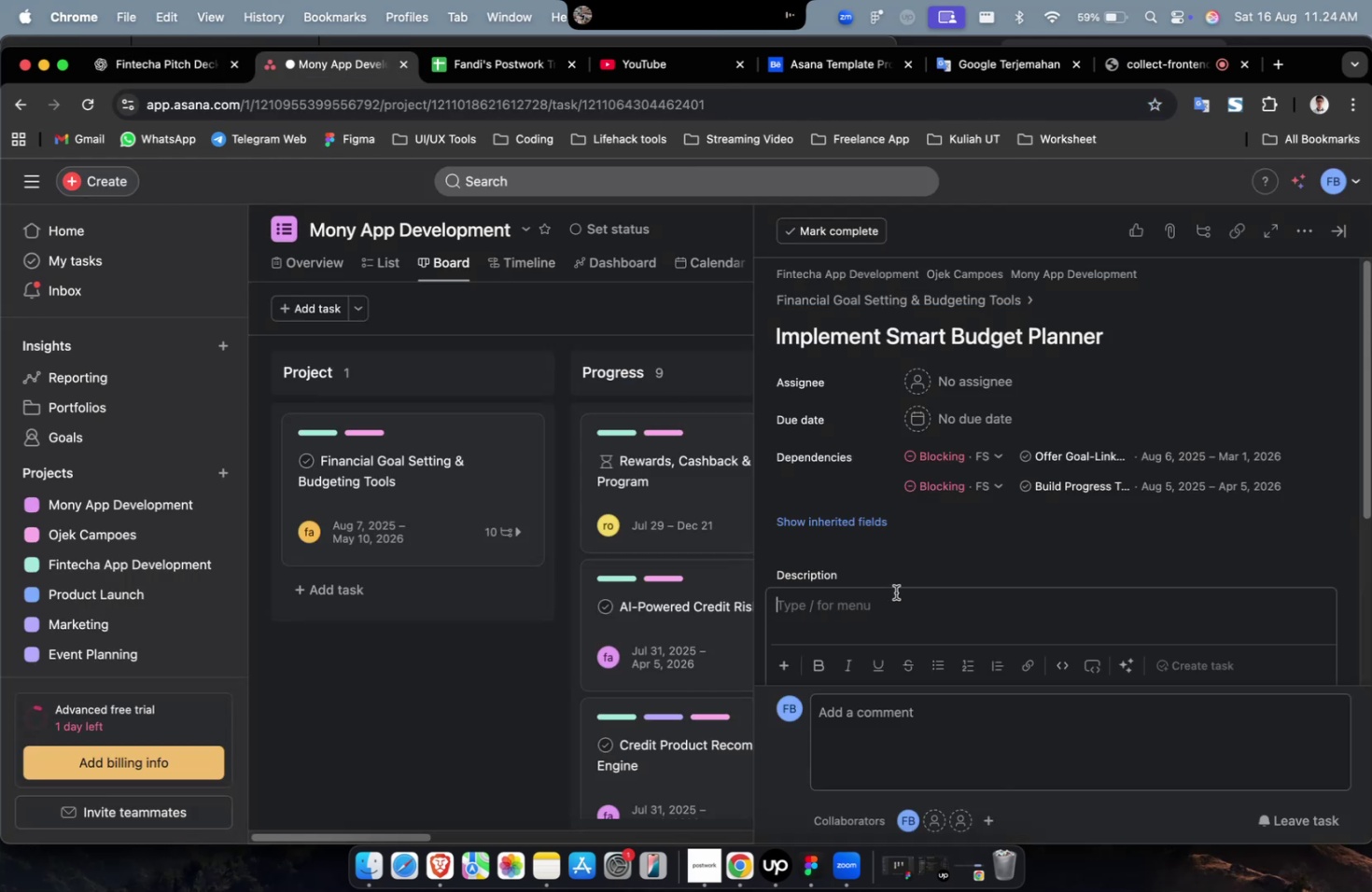 
key(Meta+CommandLeft)
 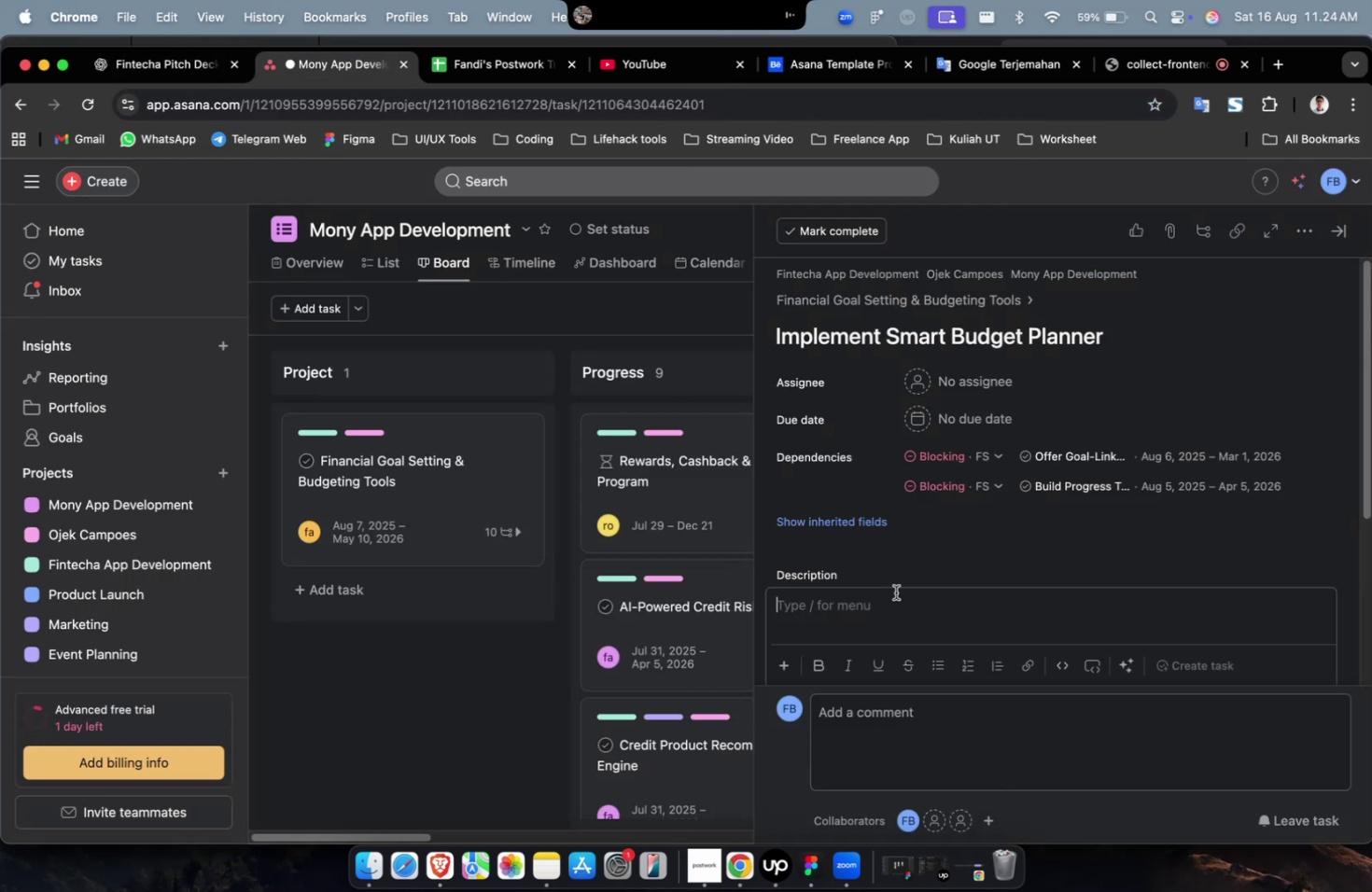 
key(Meta+V)
 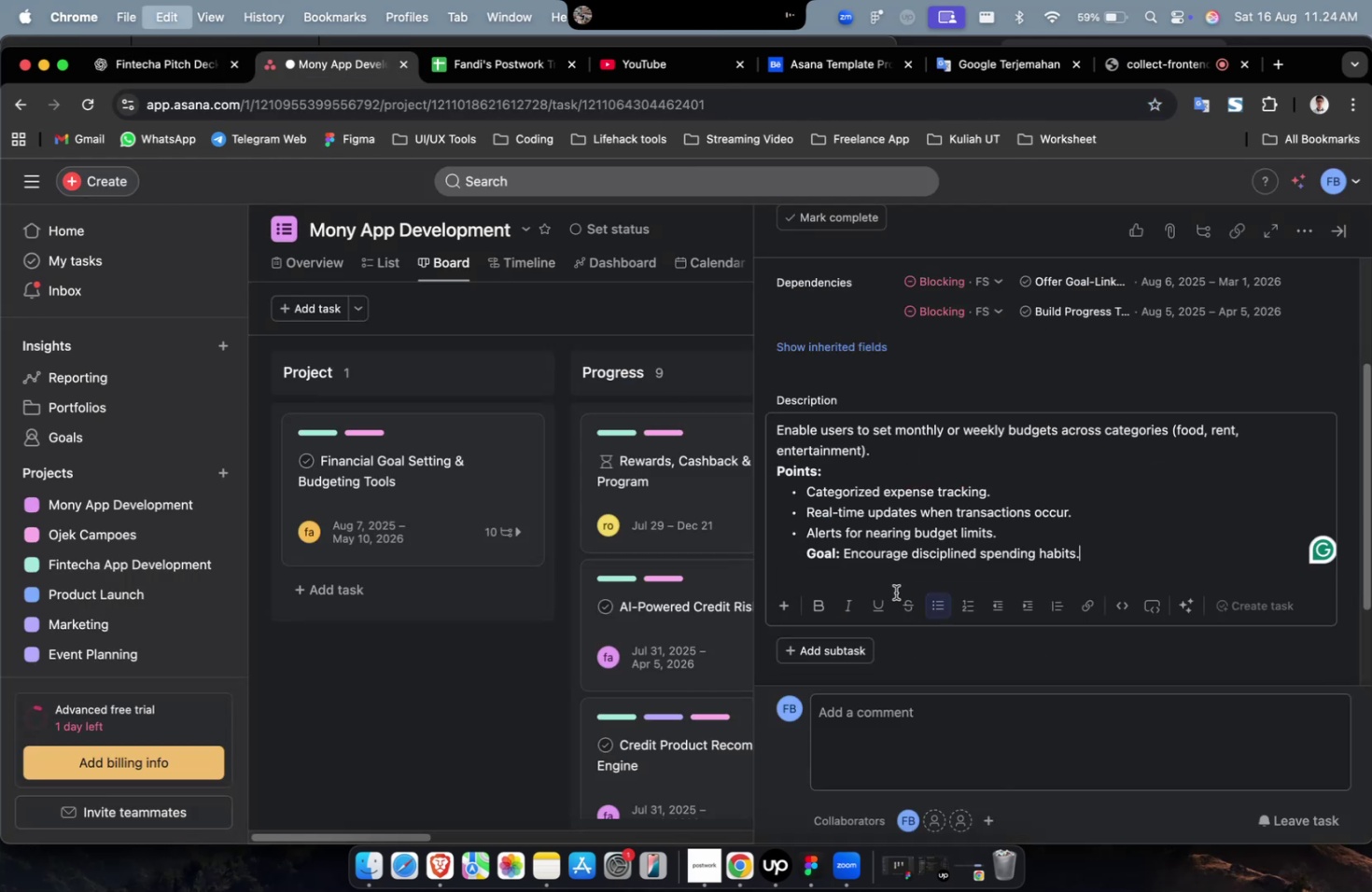 
scroll: coordinate [895, 592], scroll_direction: up, amount: 24.0
 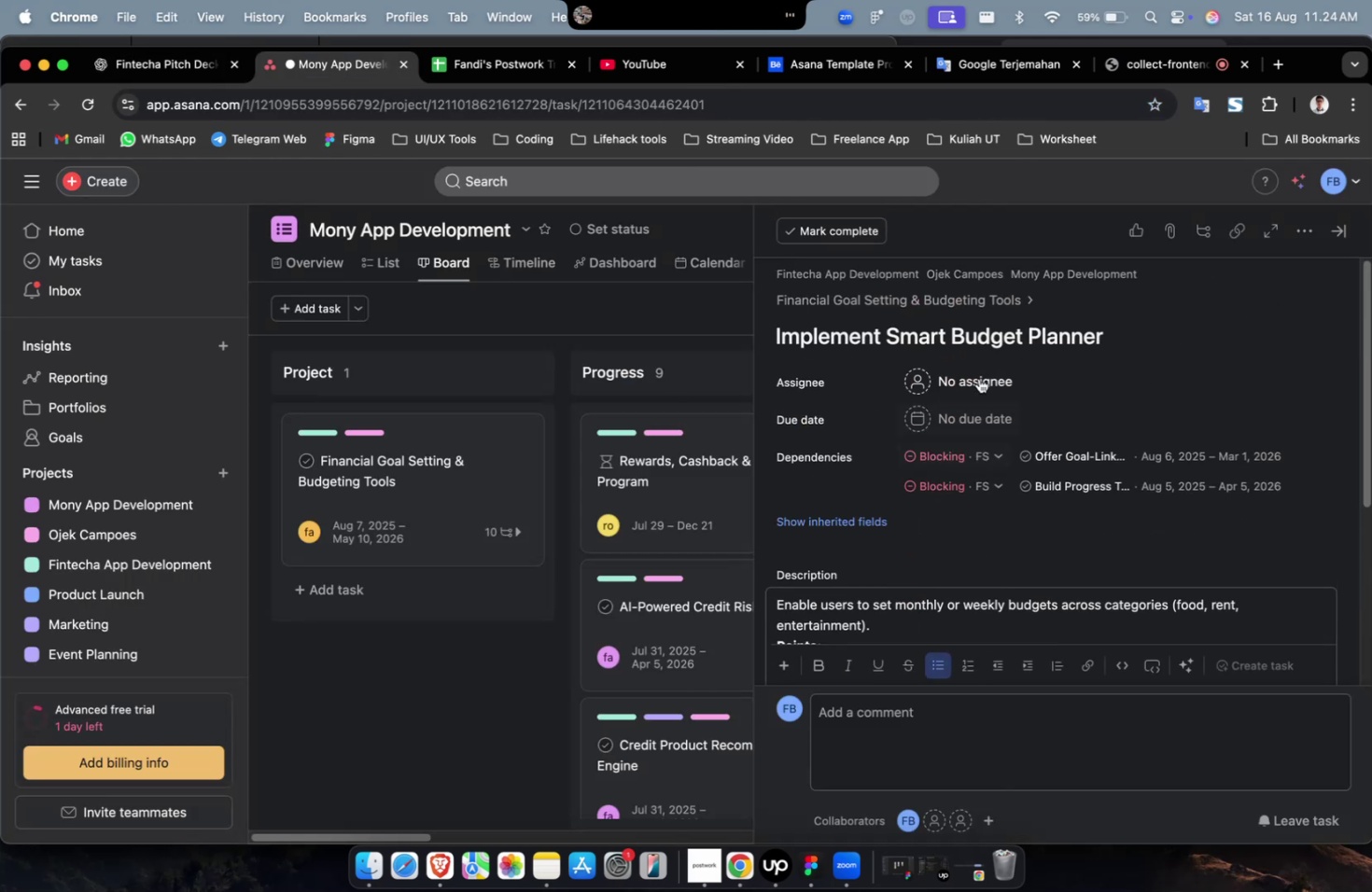 
left_click([978, 378])
 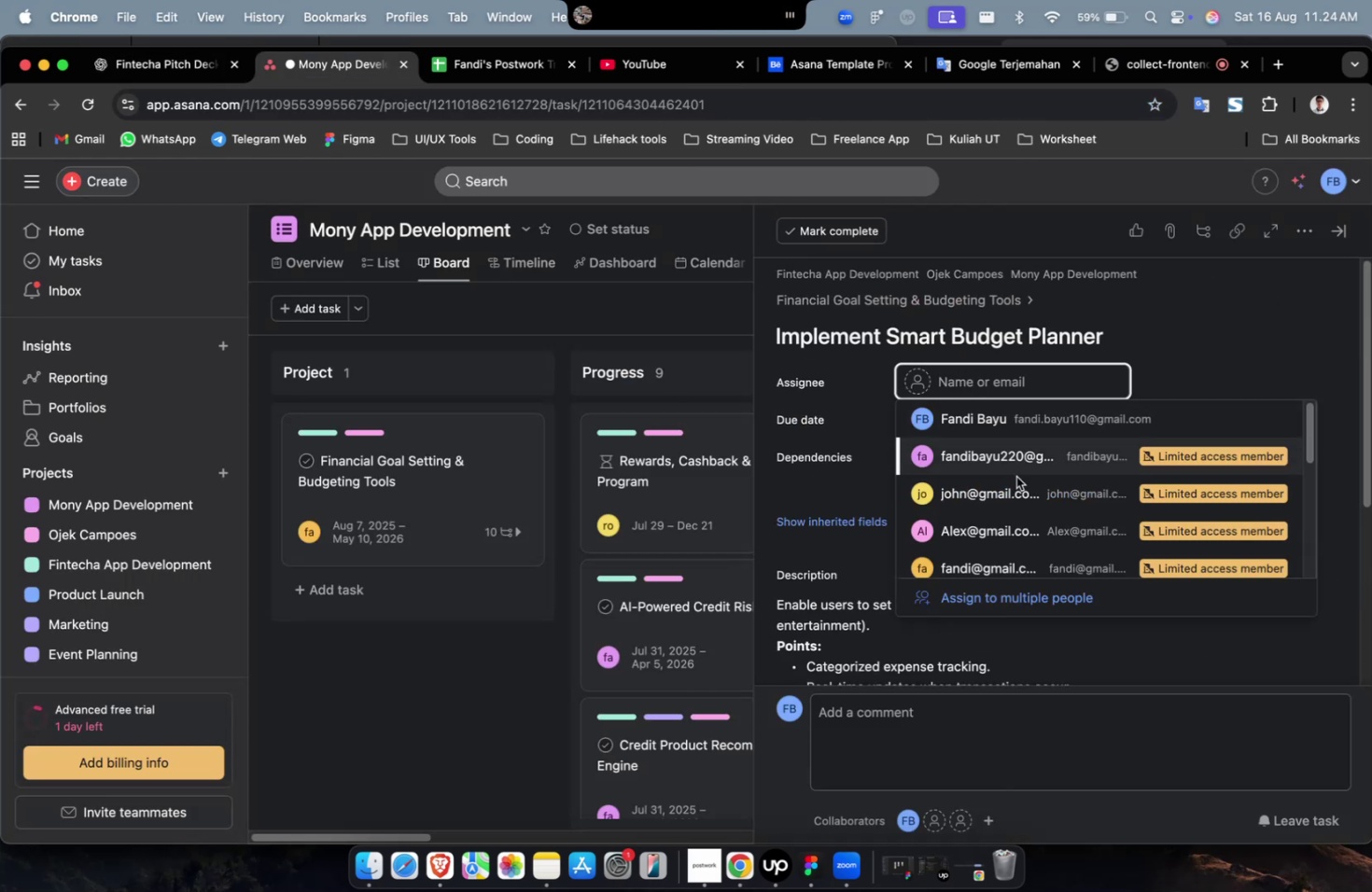 
double_click([1016, 480])
 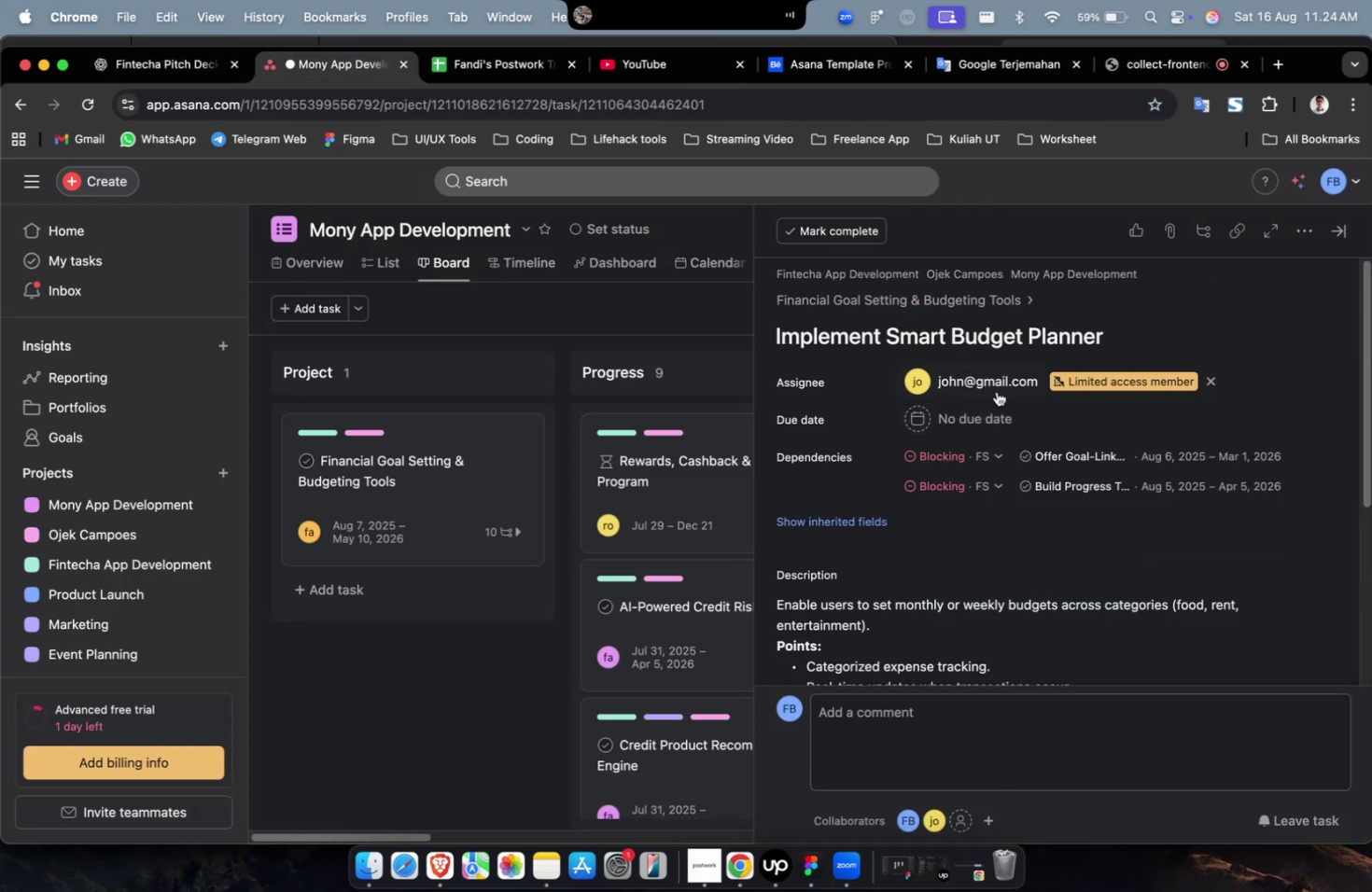 
triple_click([996, 391])
 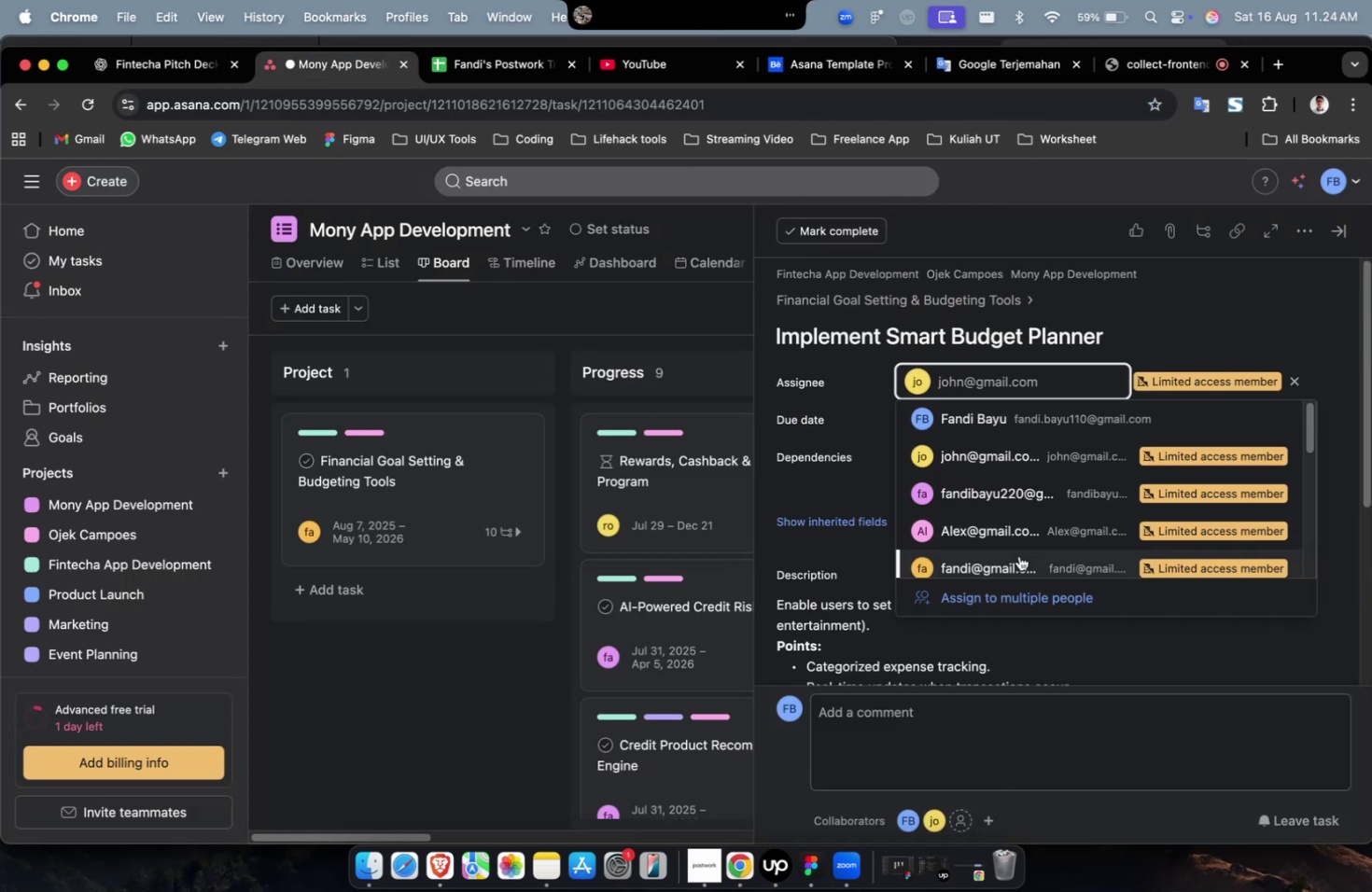 
triple_click([1018, 555])
 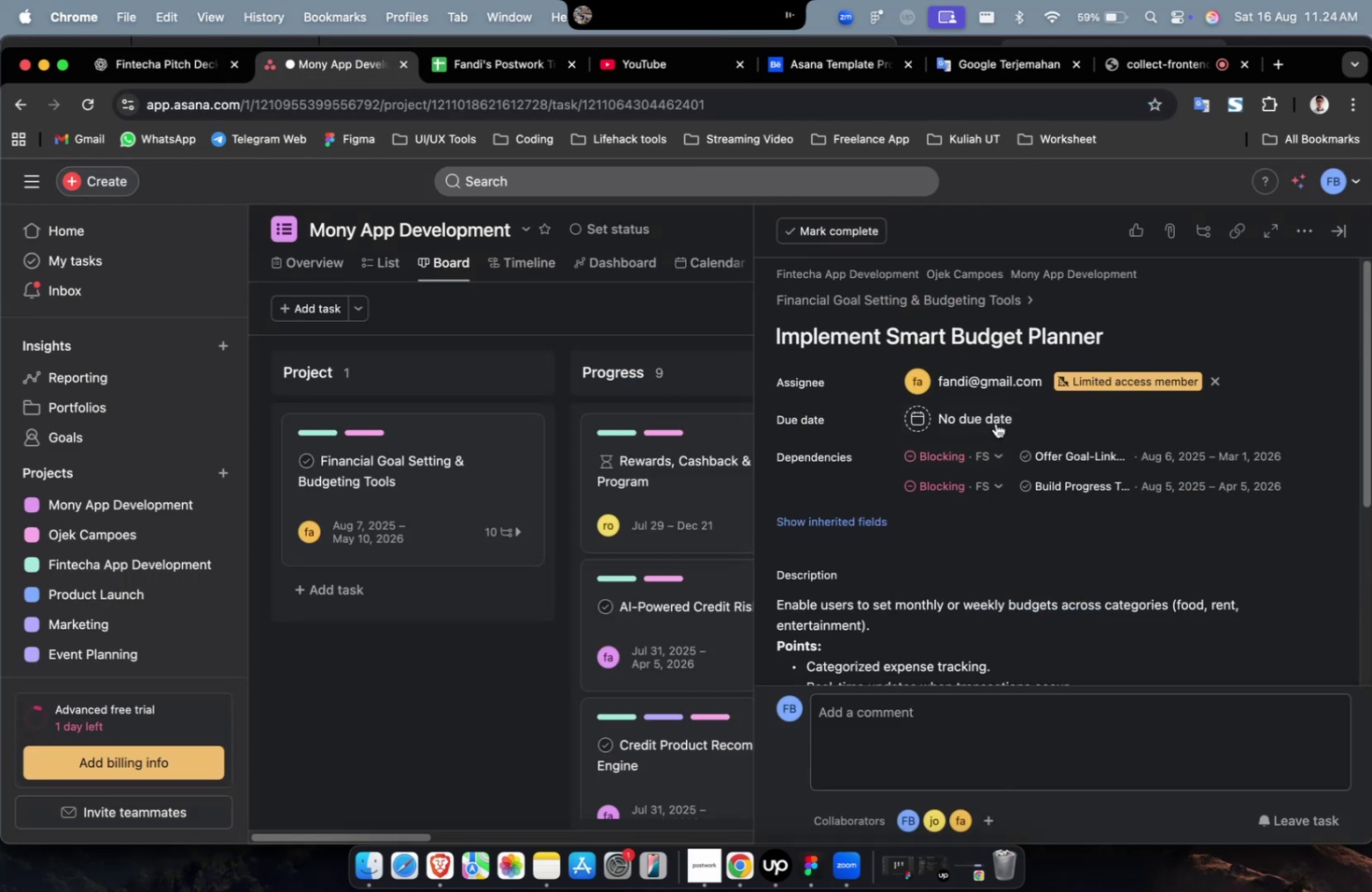 
triple_click([995, 423])
 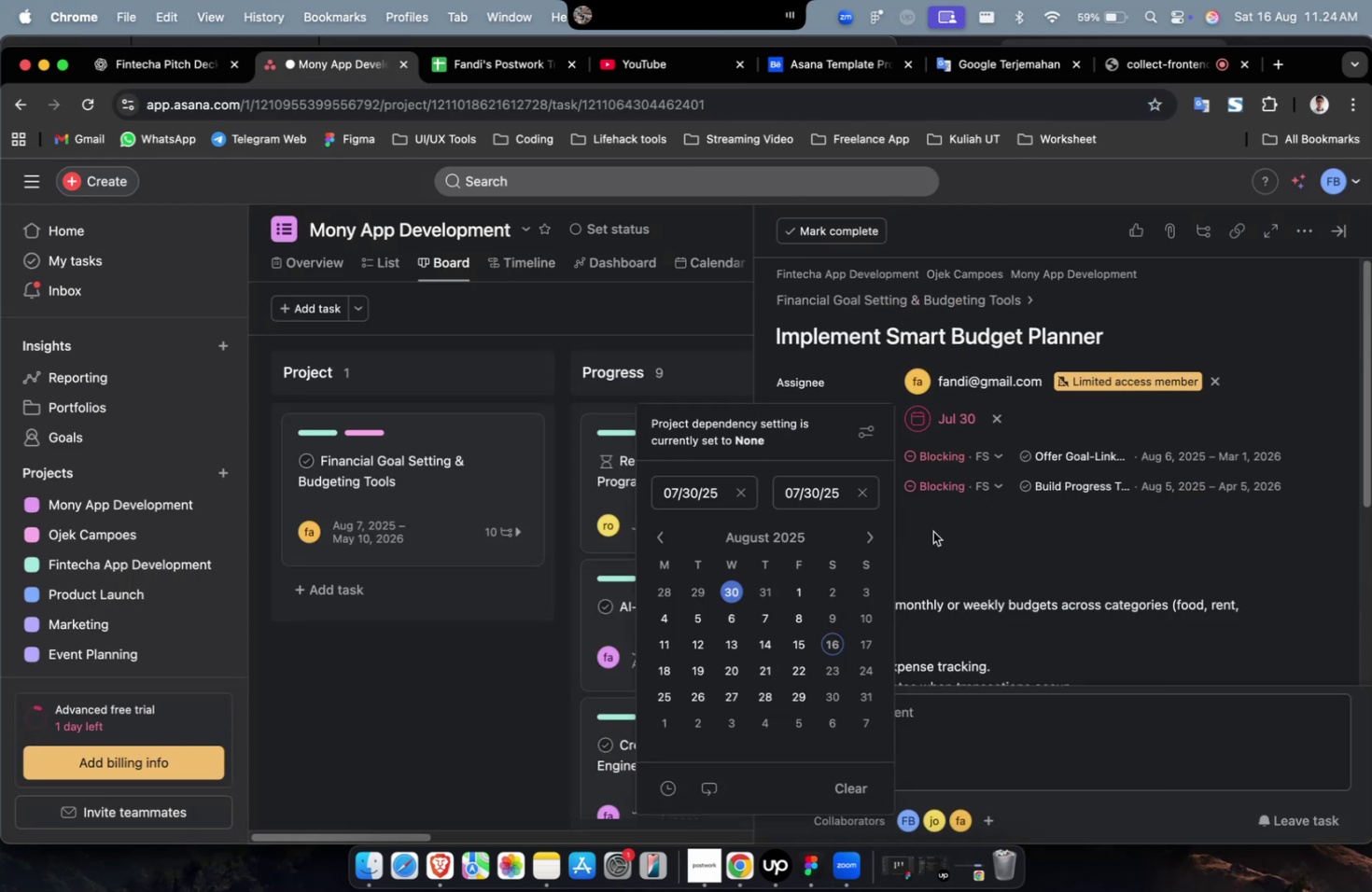 
triple_click([868, 536])
 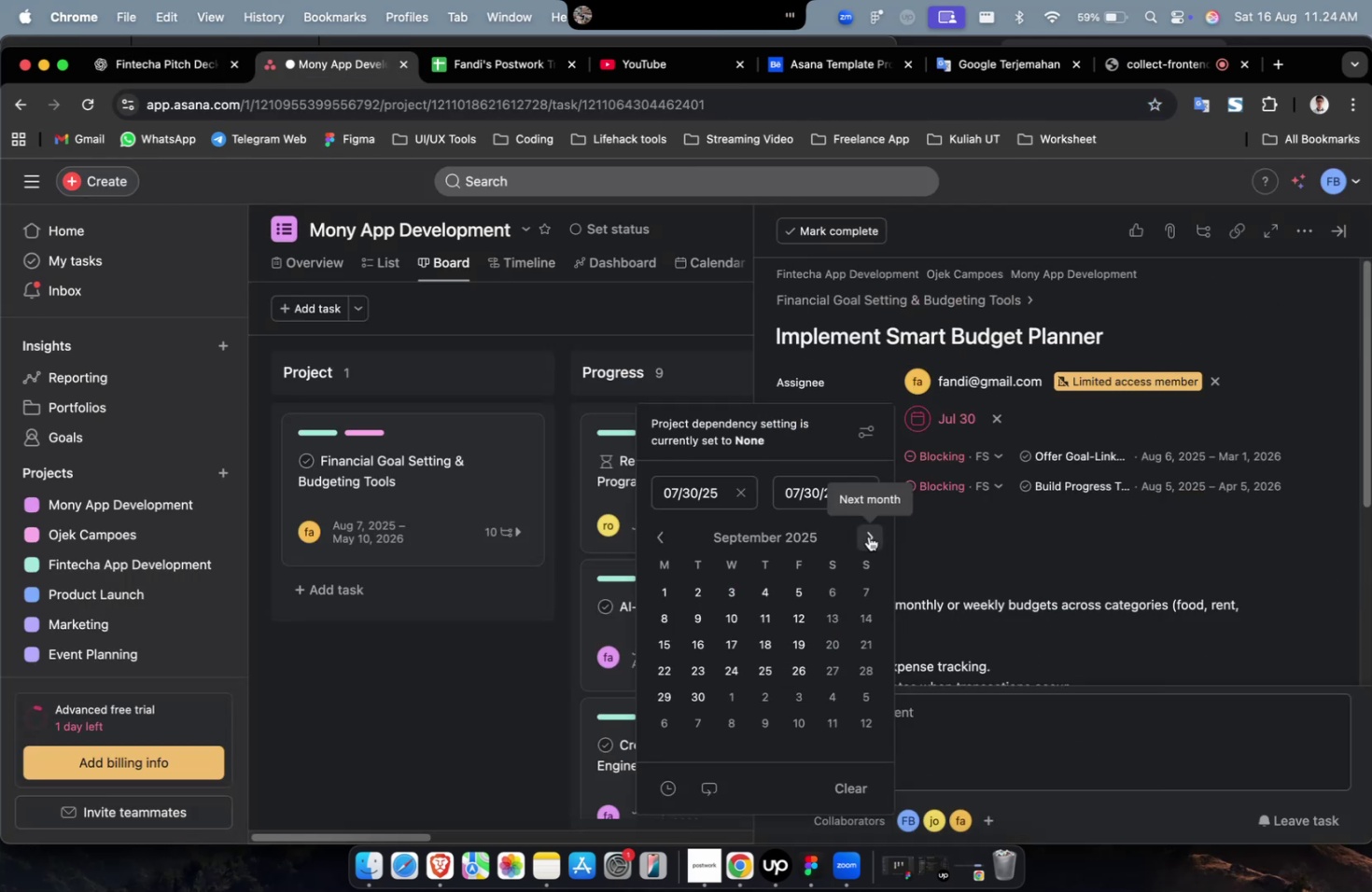 
triple_click([868, 536])
 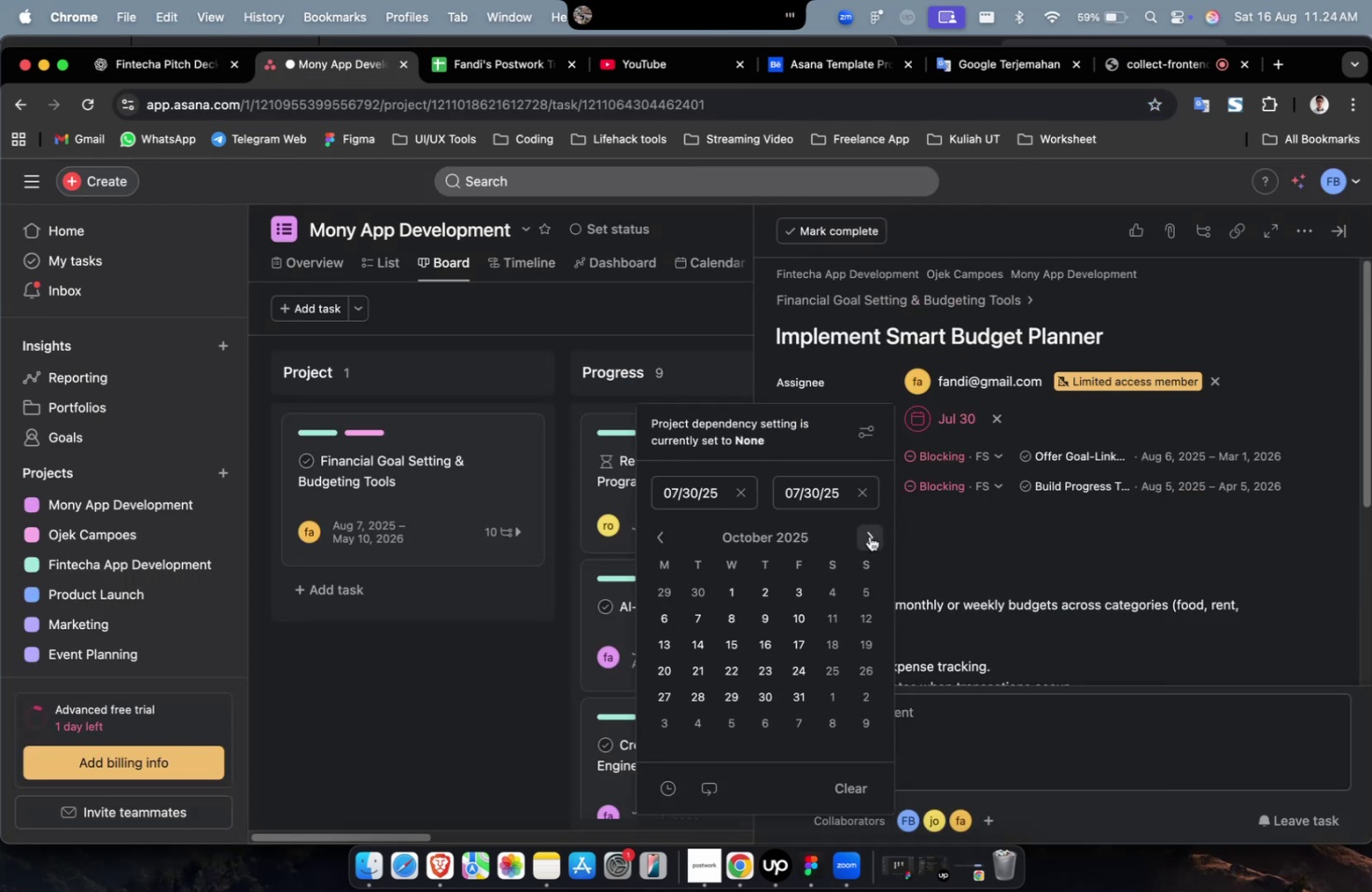 
triple_click([869, 536])
 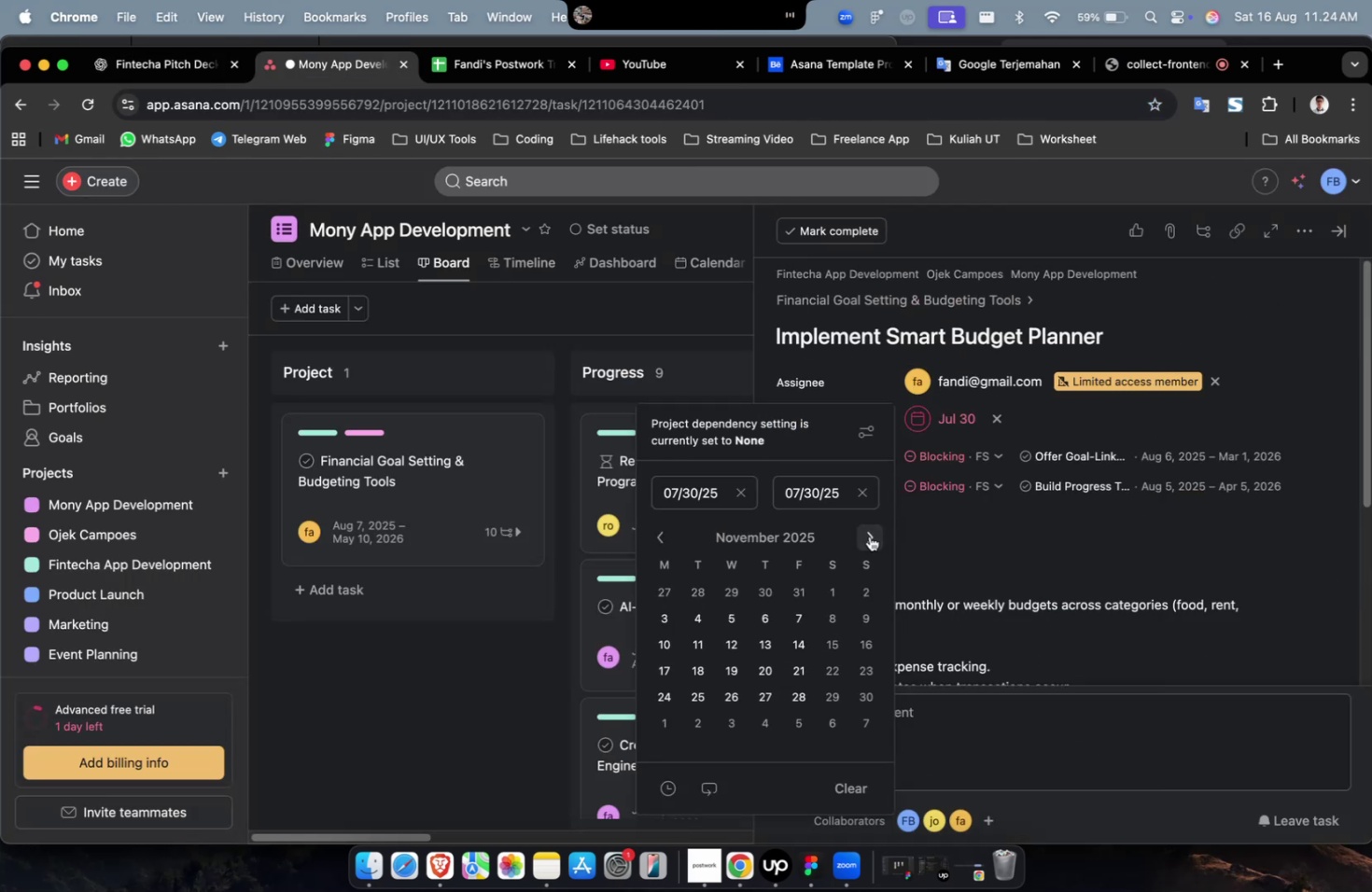 
triple_click([869, 536])
 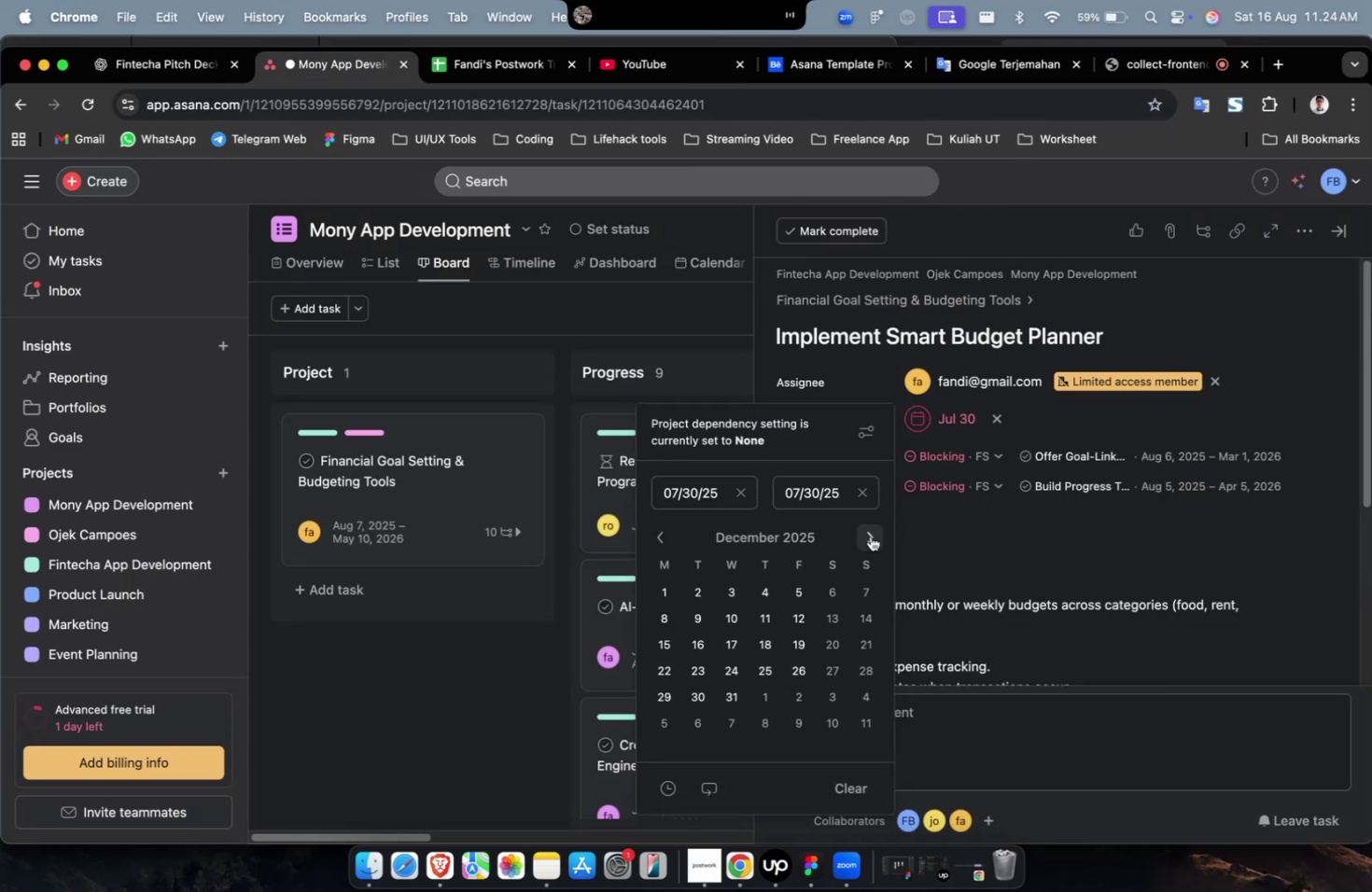 
triple_click([870, 536])
 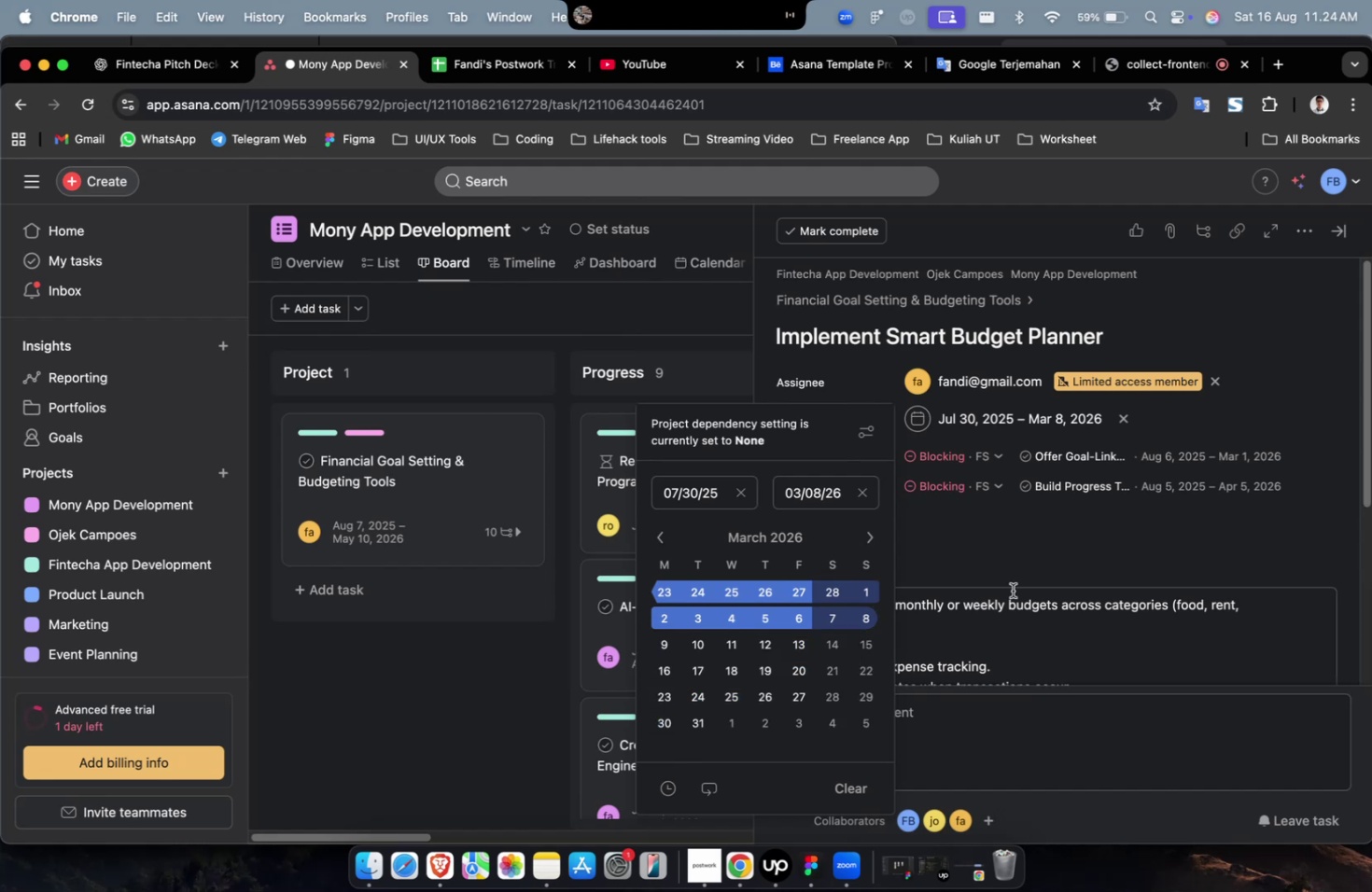 
triple_click([1028, 537])
 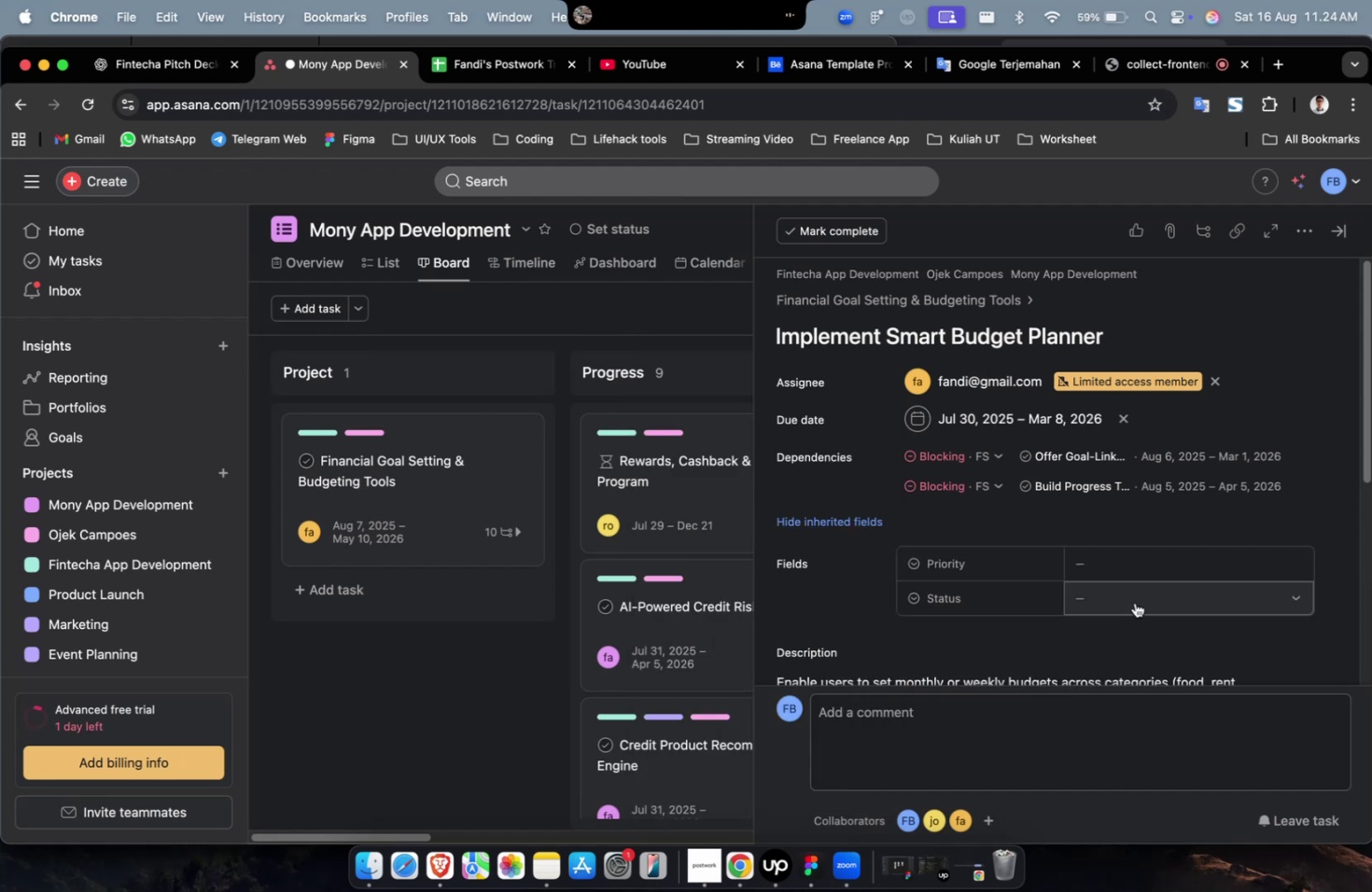 
triple_click([1157, 584])
 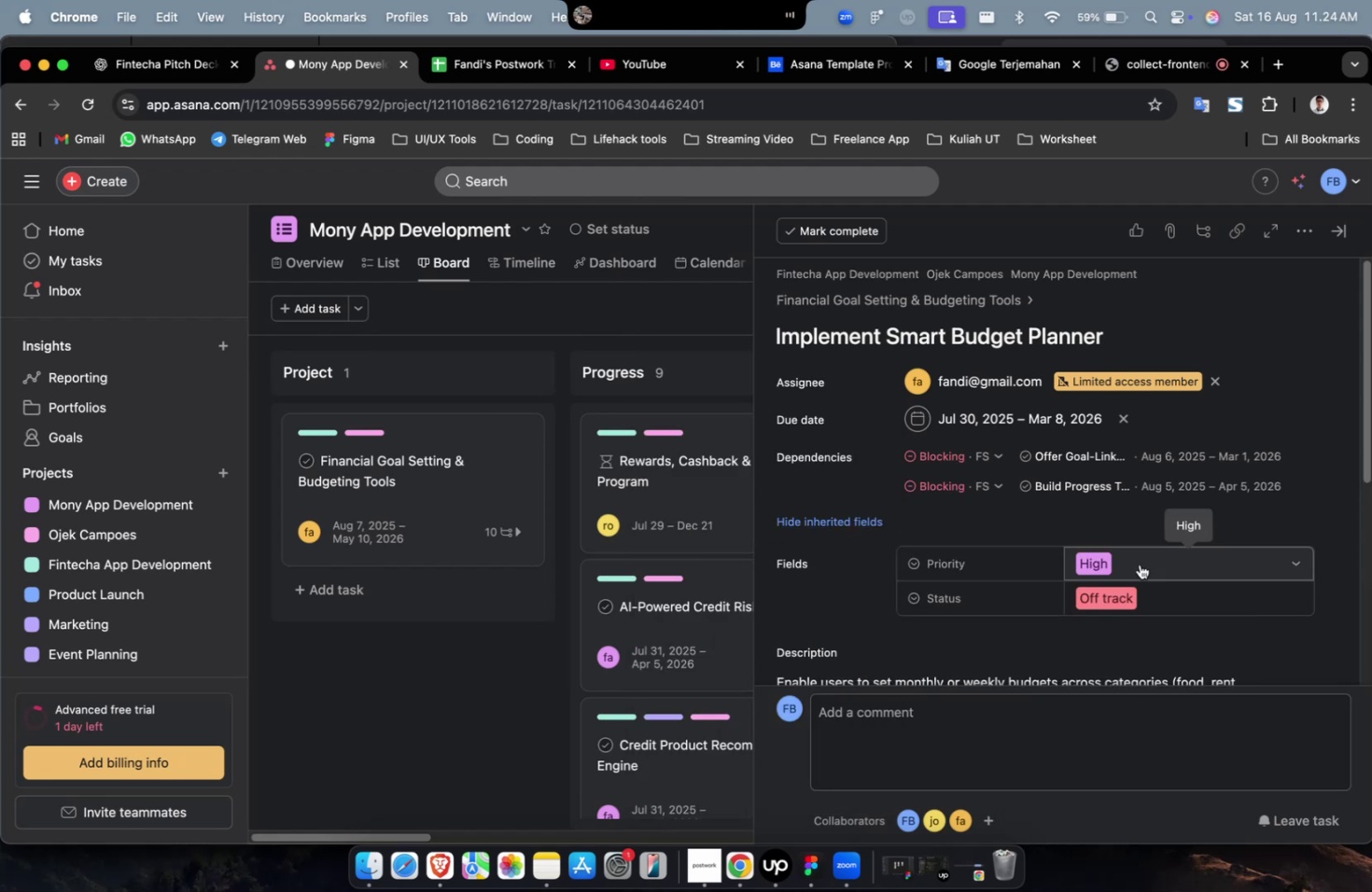 
left_click([1126, 407])
 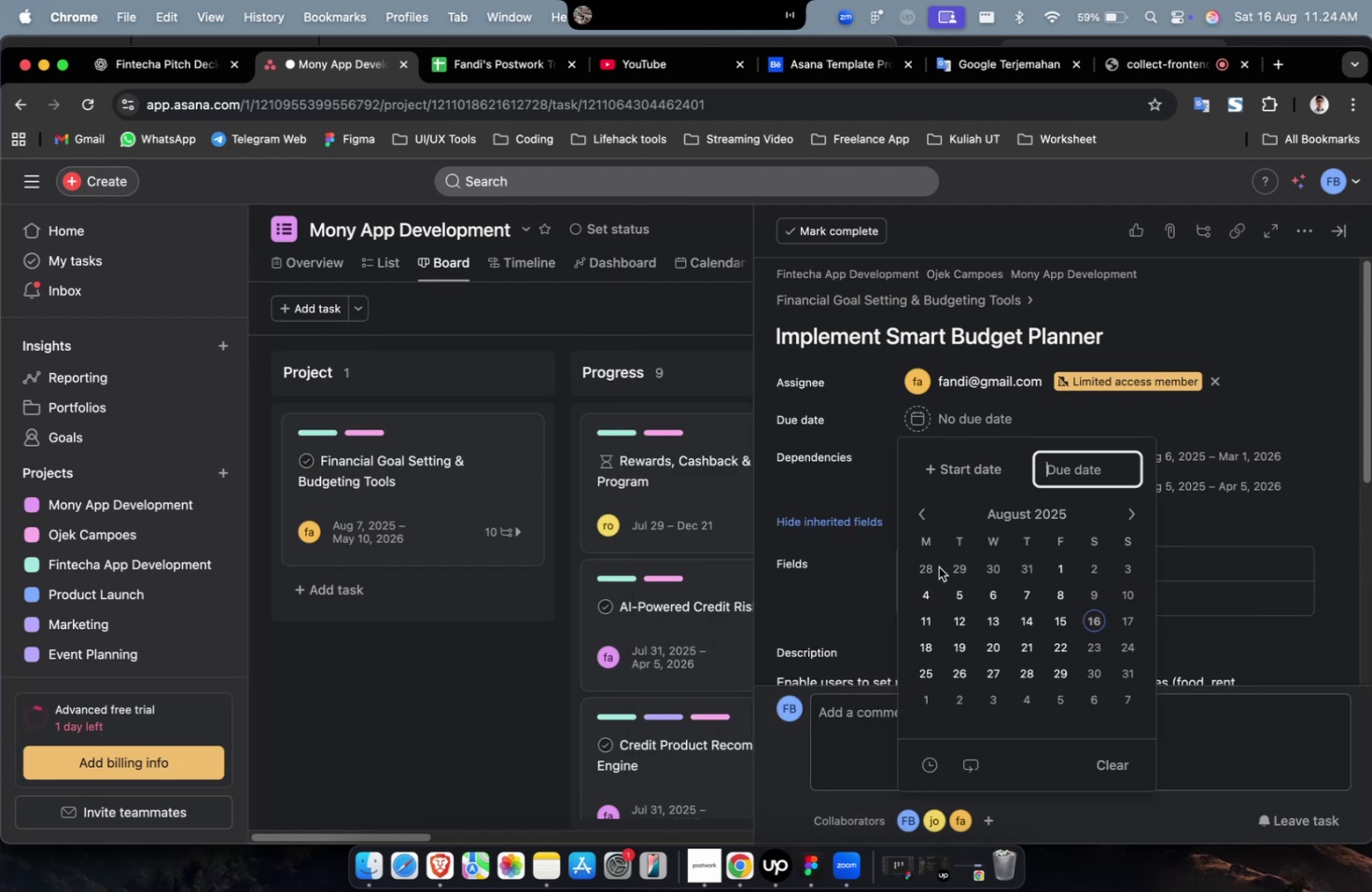 
left_click([932, 568])
 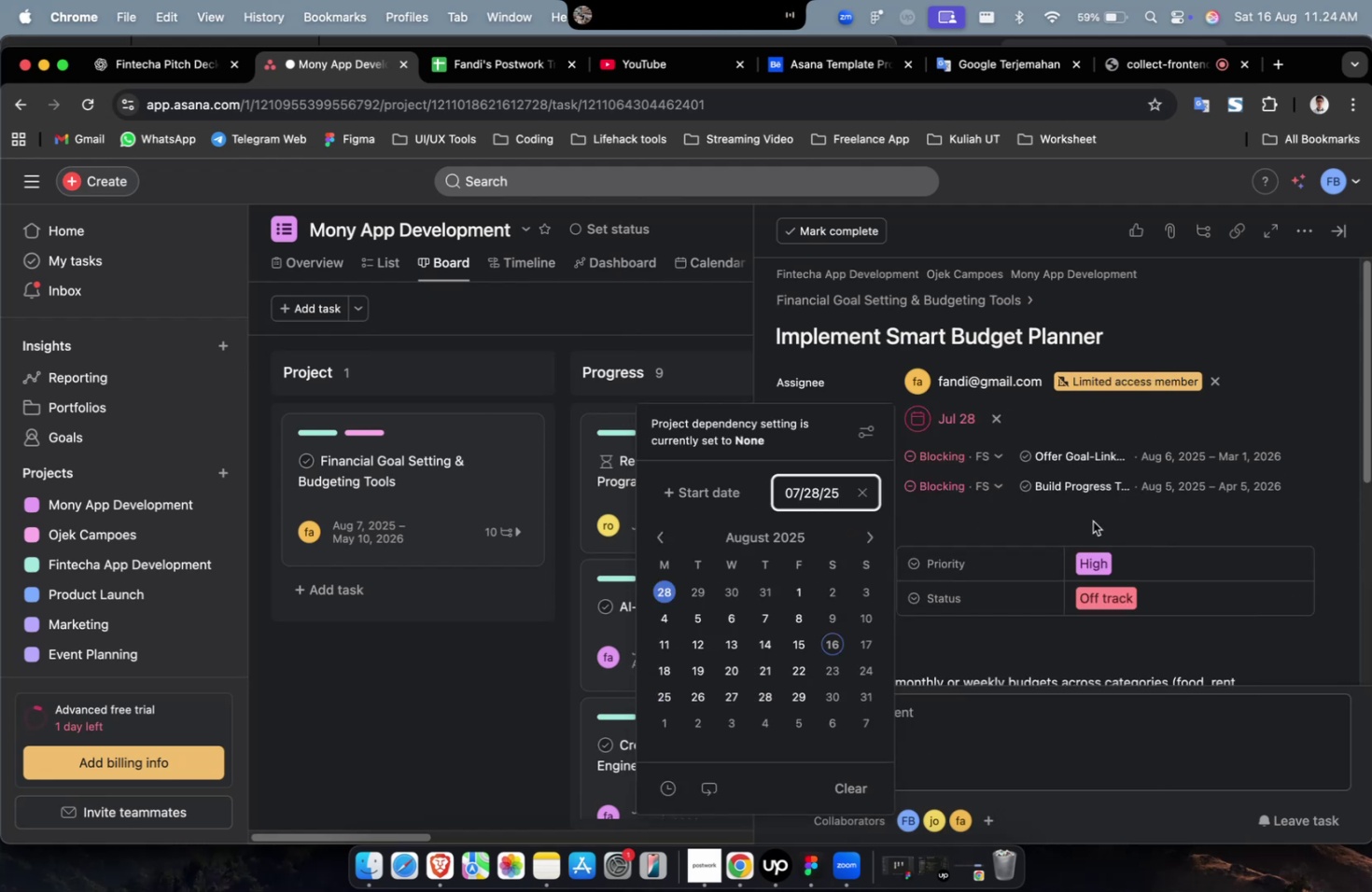 
double_click([1092, 521])
 